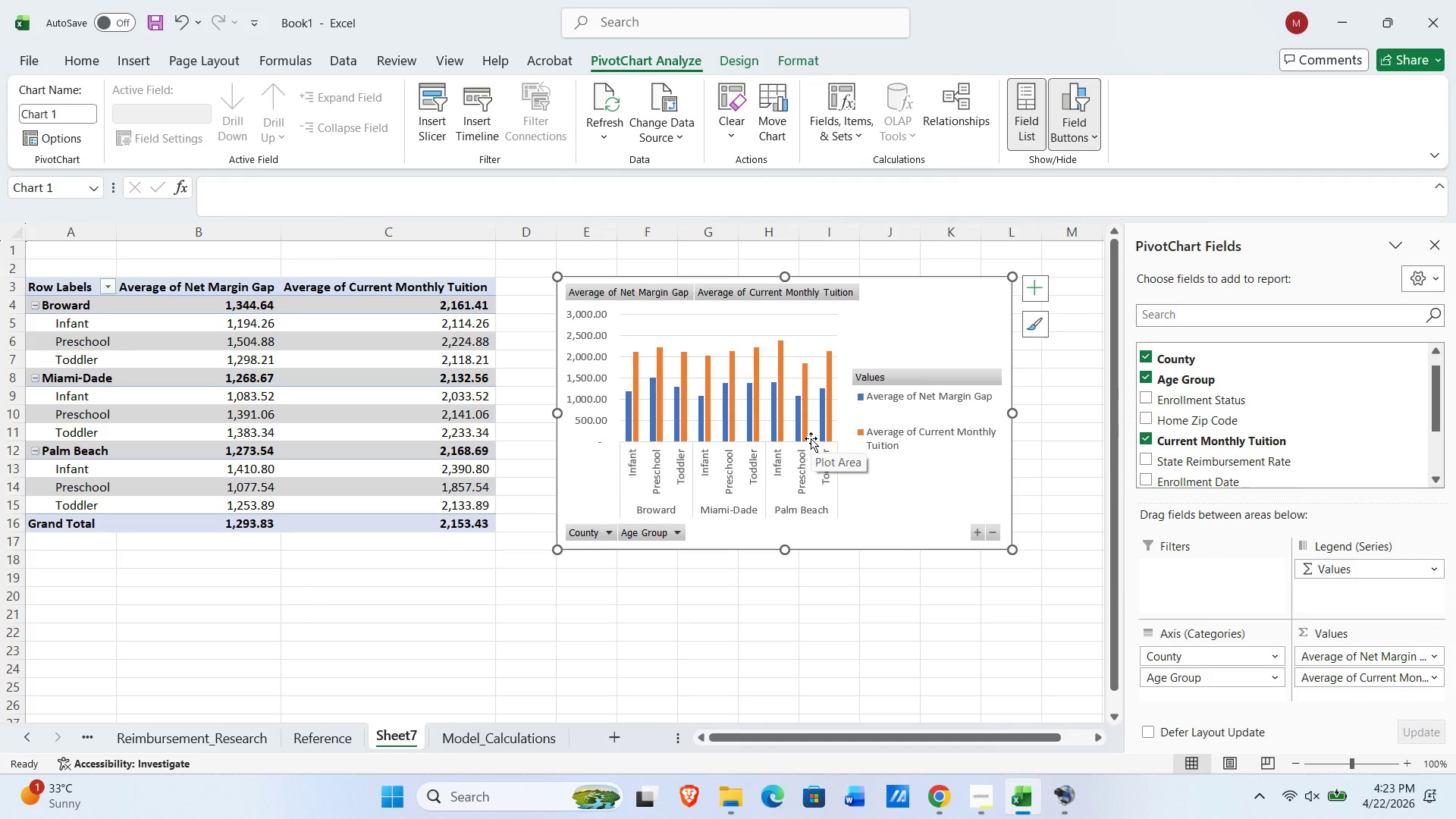 
left_click([303, 306])
 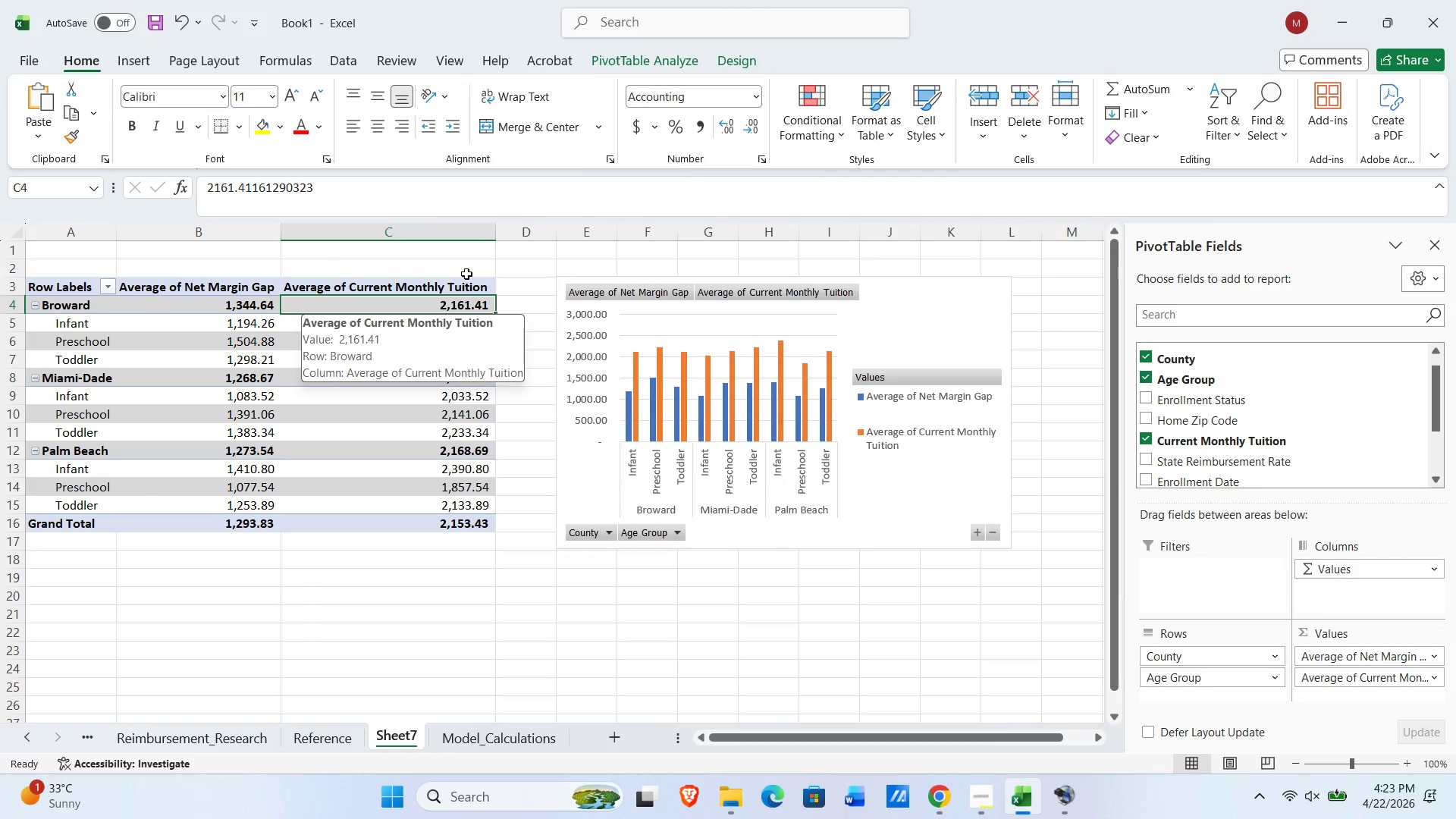 
left_click([647, 61])
 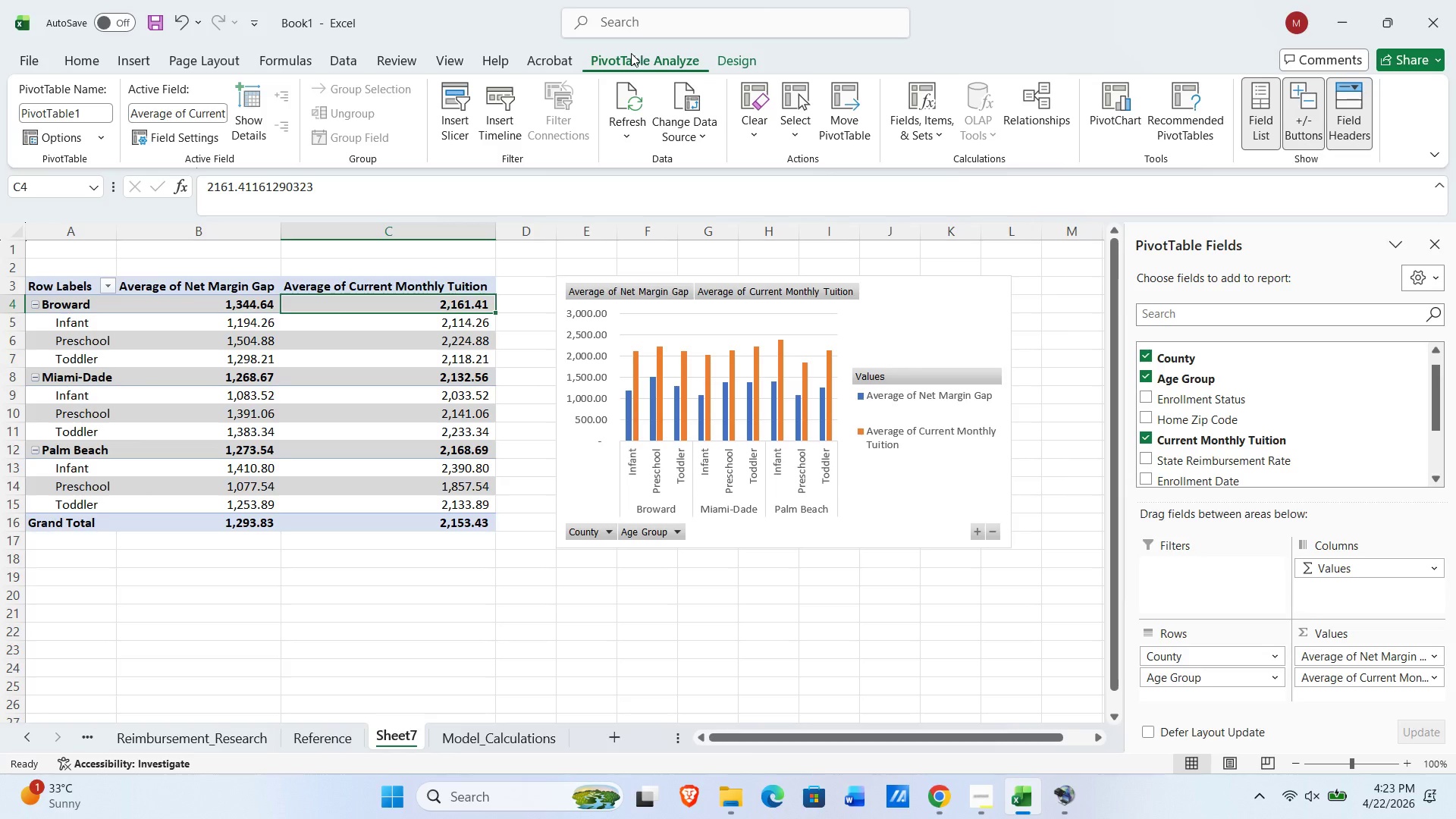 
left_click([461, 118])
 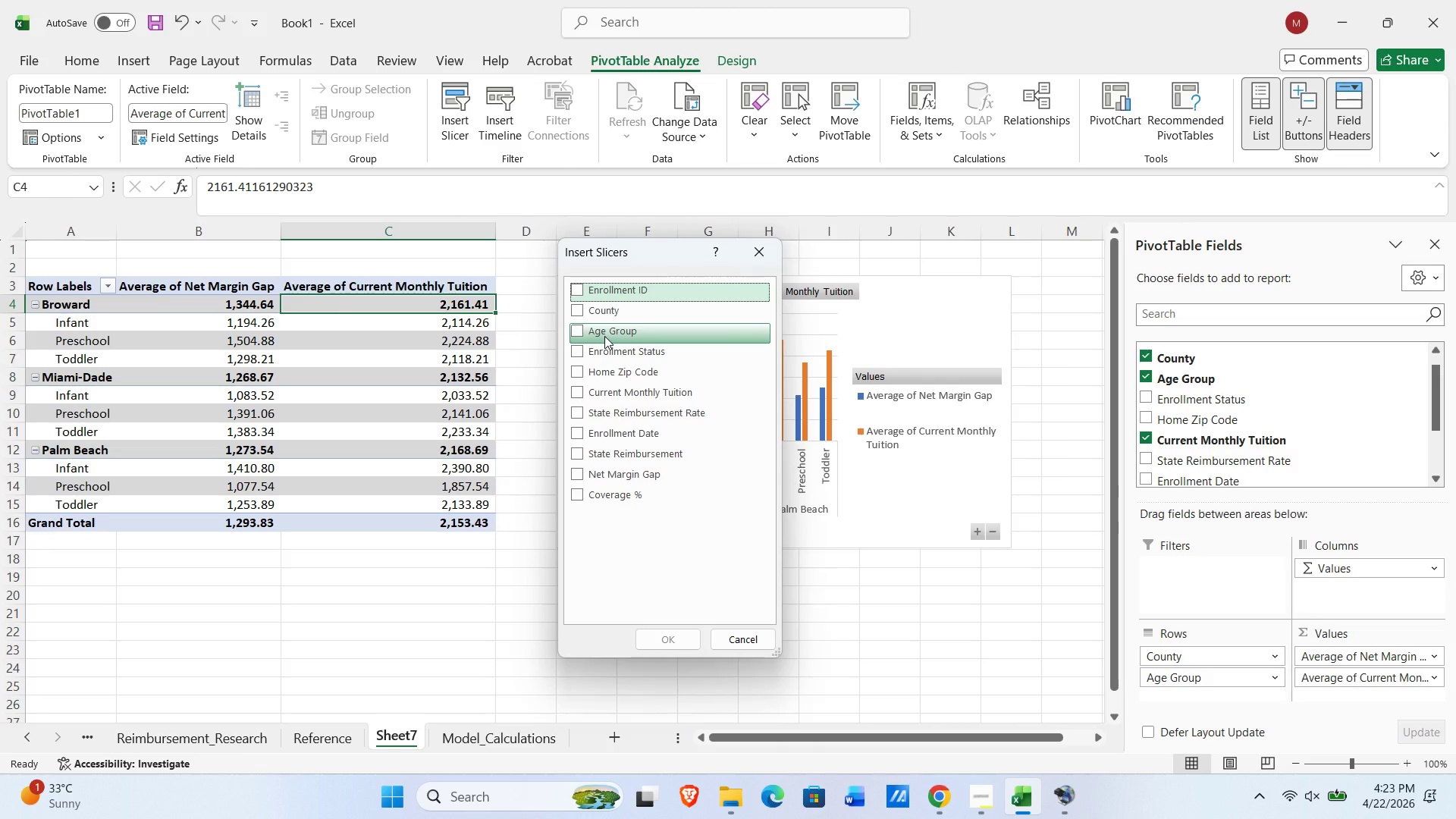 
wait(11.02)
 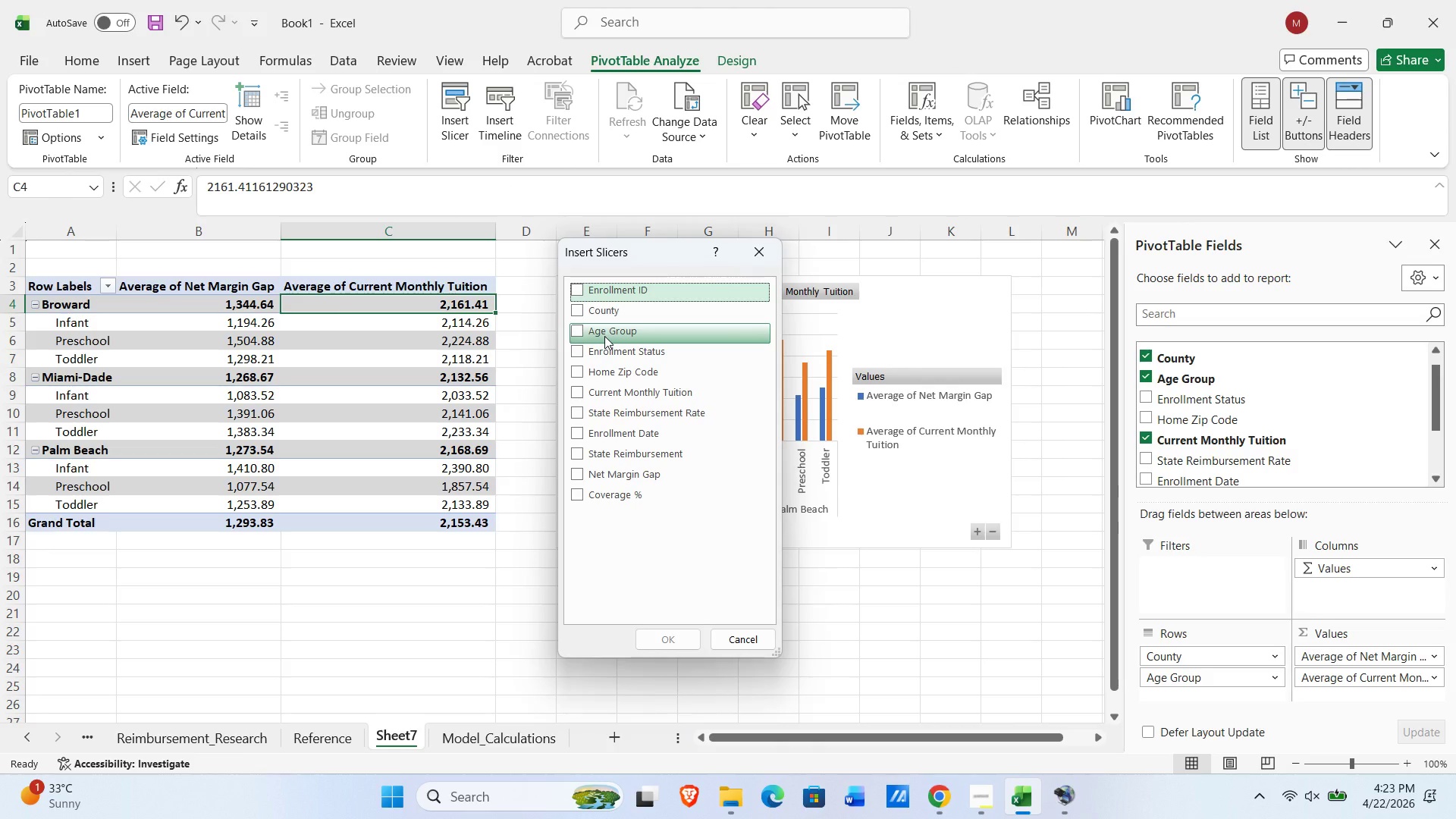 
left_click([601, 329])
 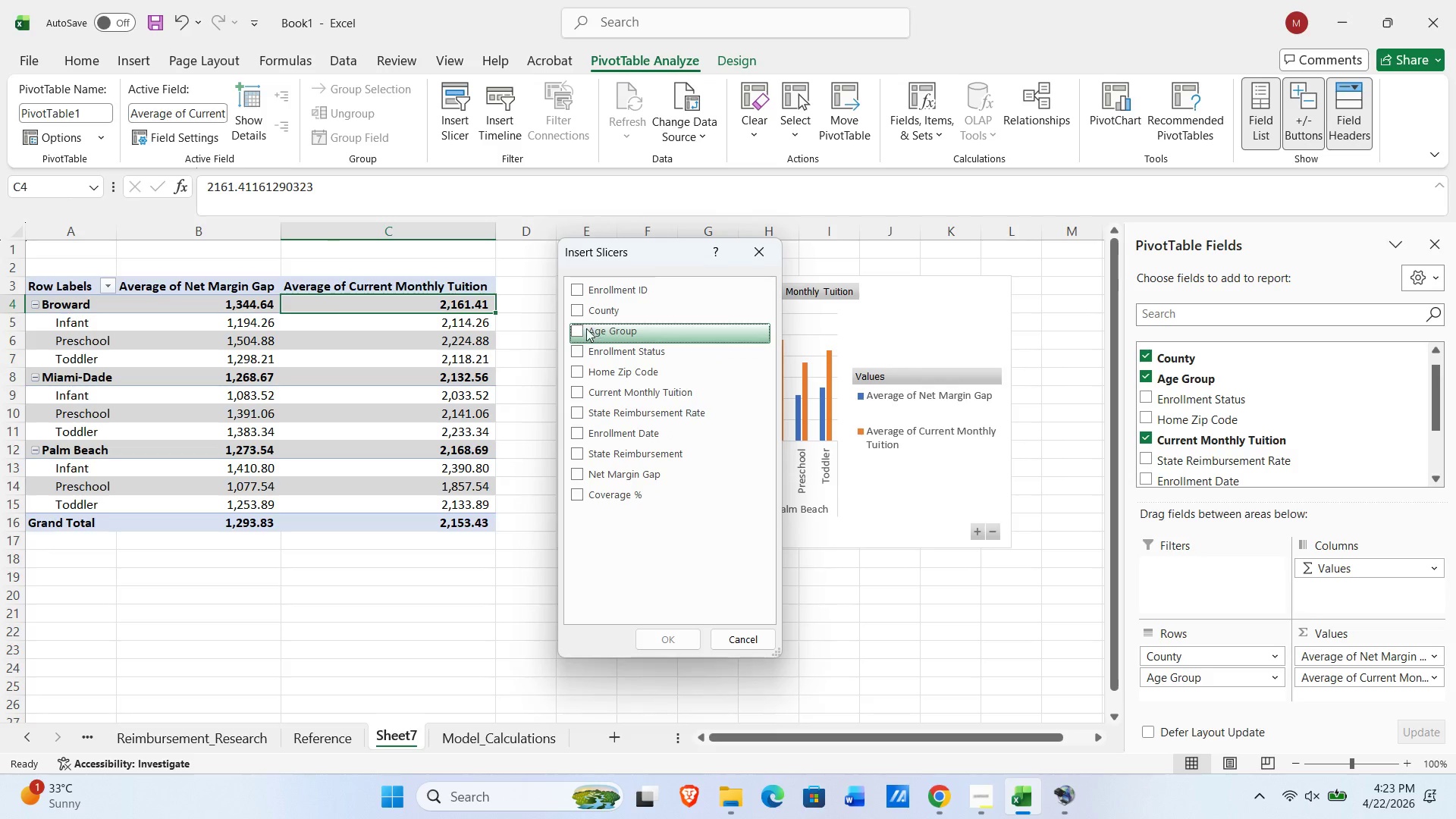 
left_click([576, 328])
 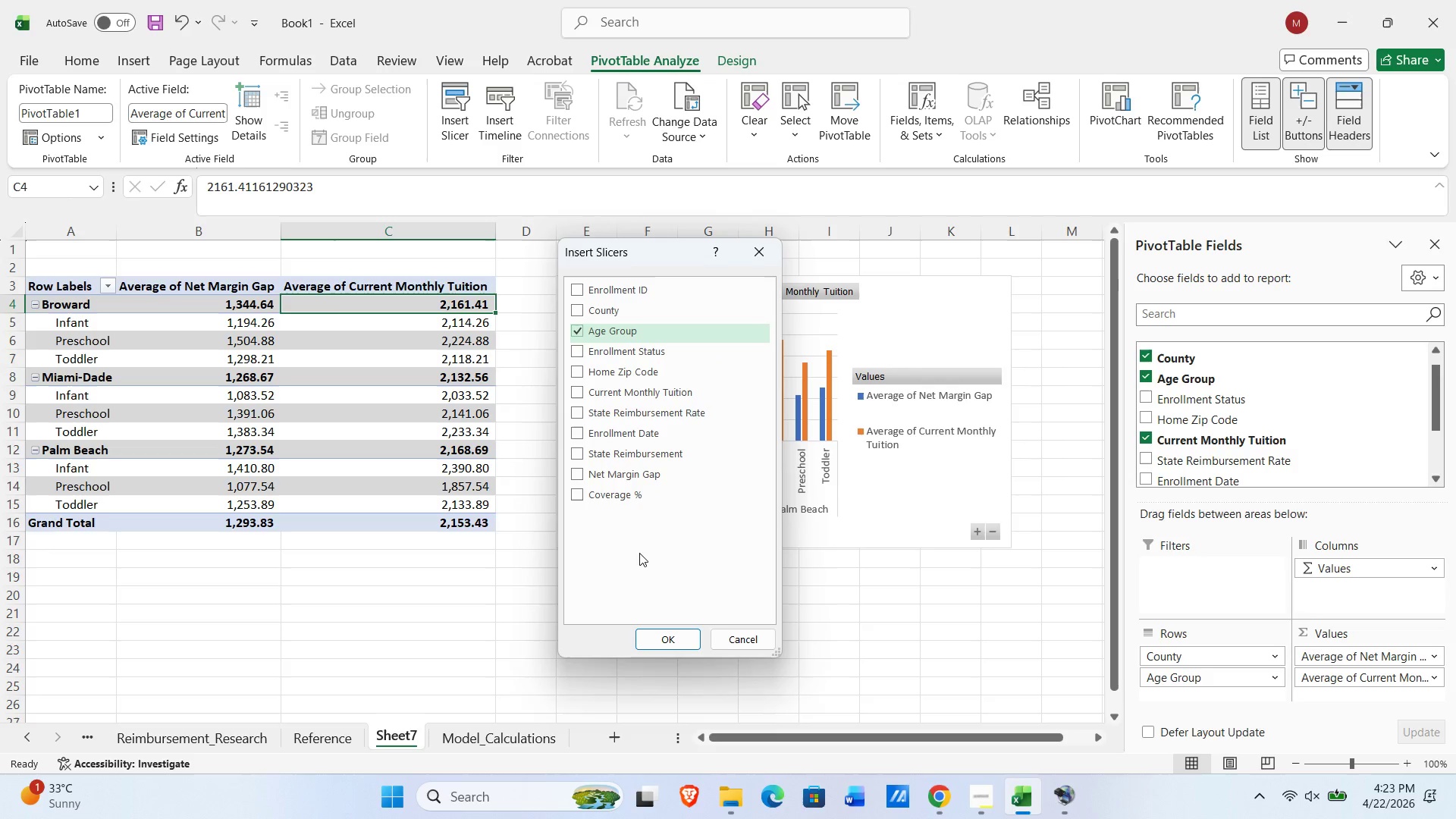 
left_click([650, 635])
 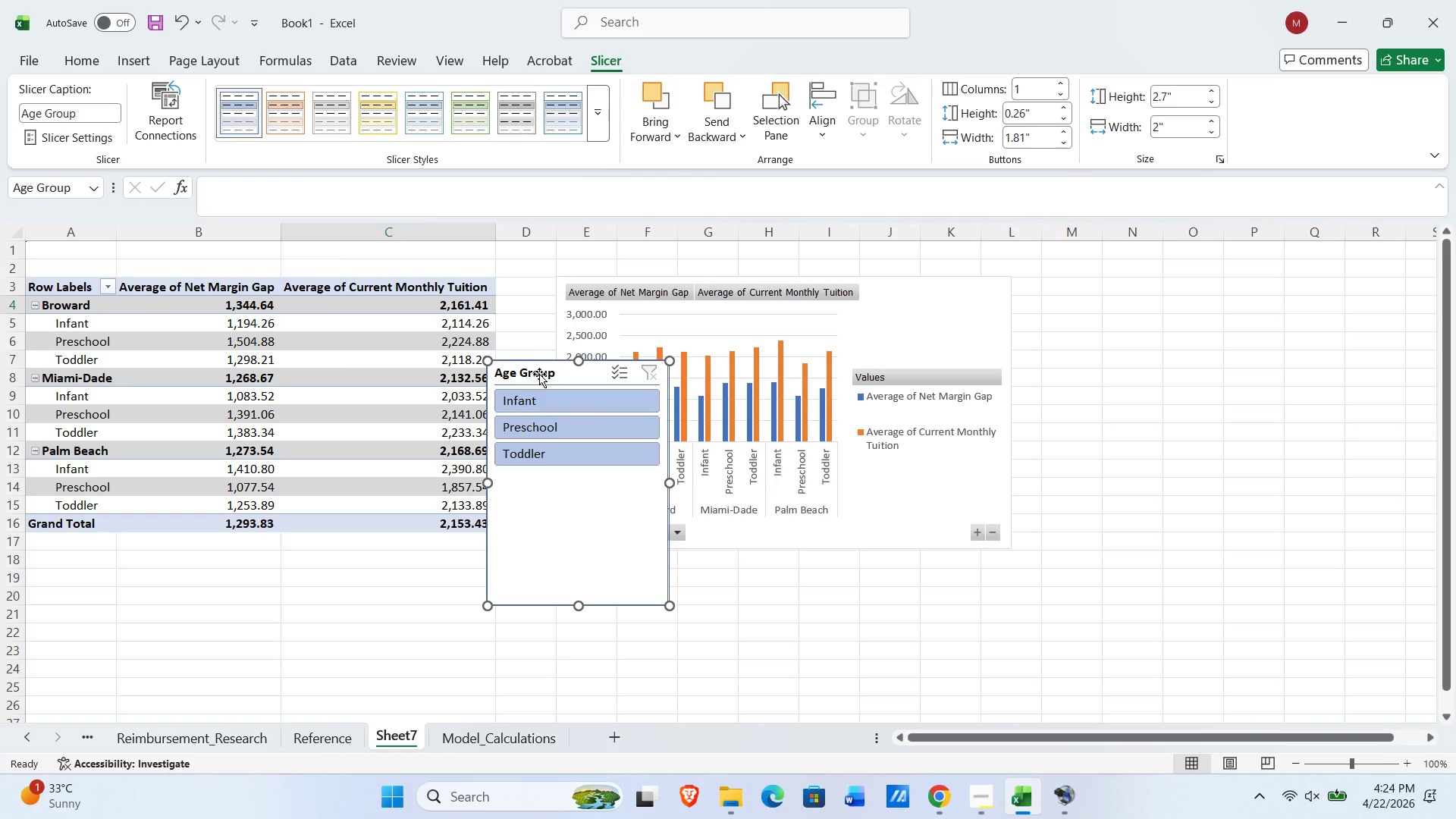 
left_click_drag(start_coordinate=[542, 371], to_coordinate=[536, 447])
 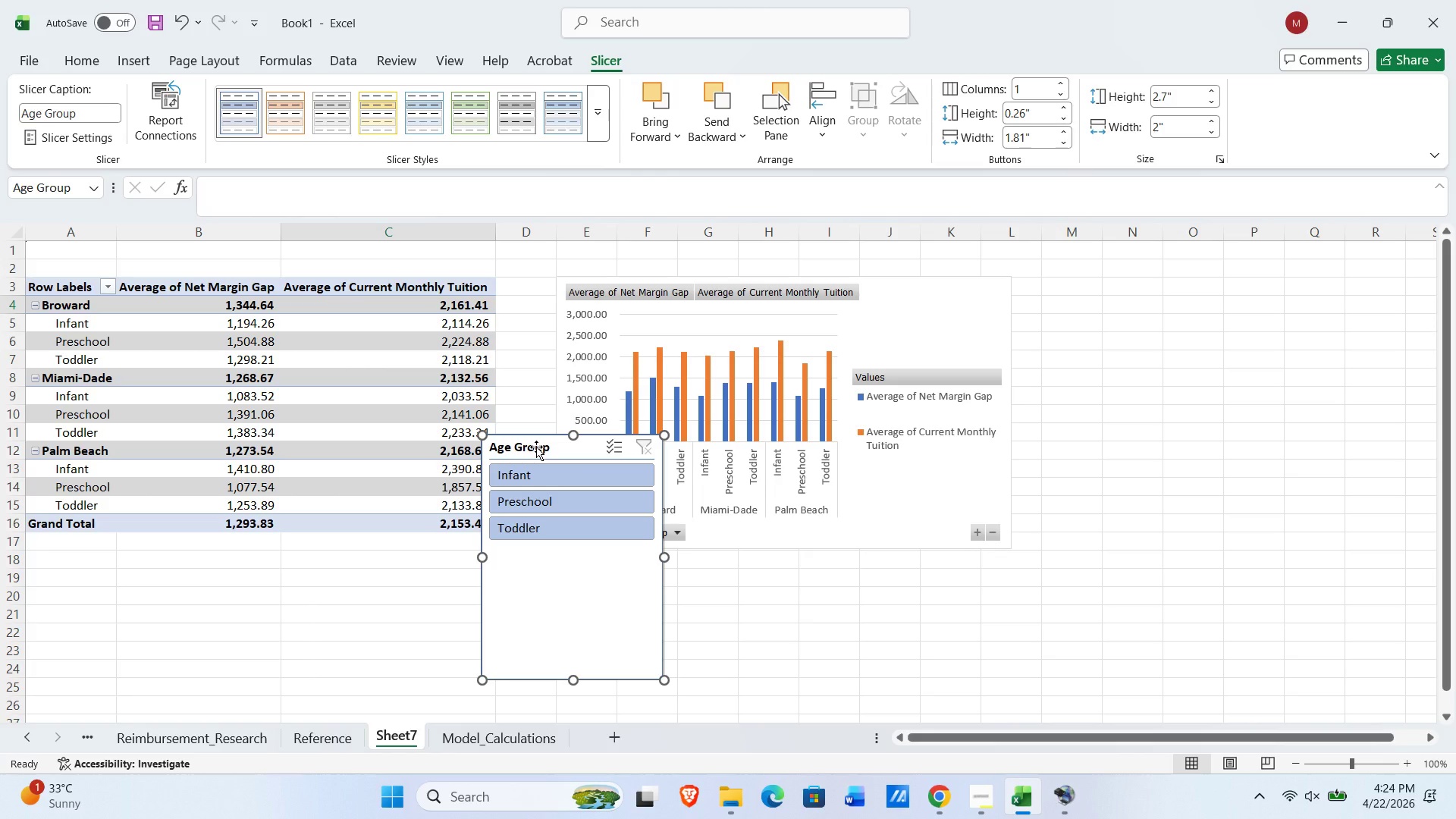 
wait(23.78)
 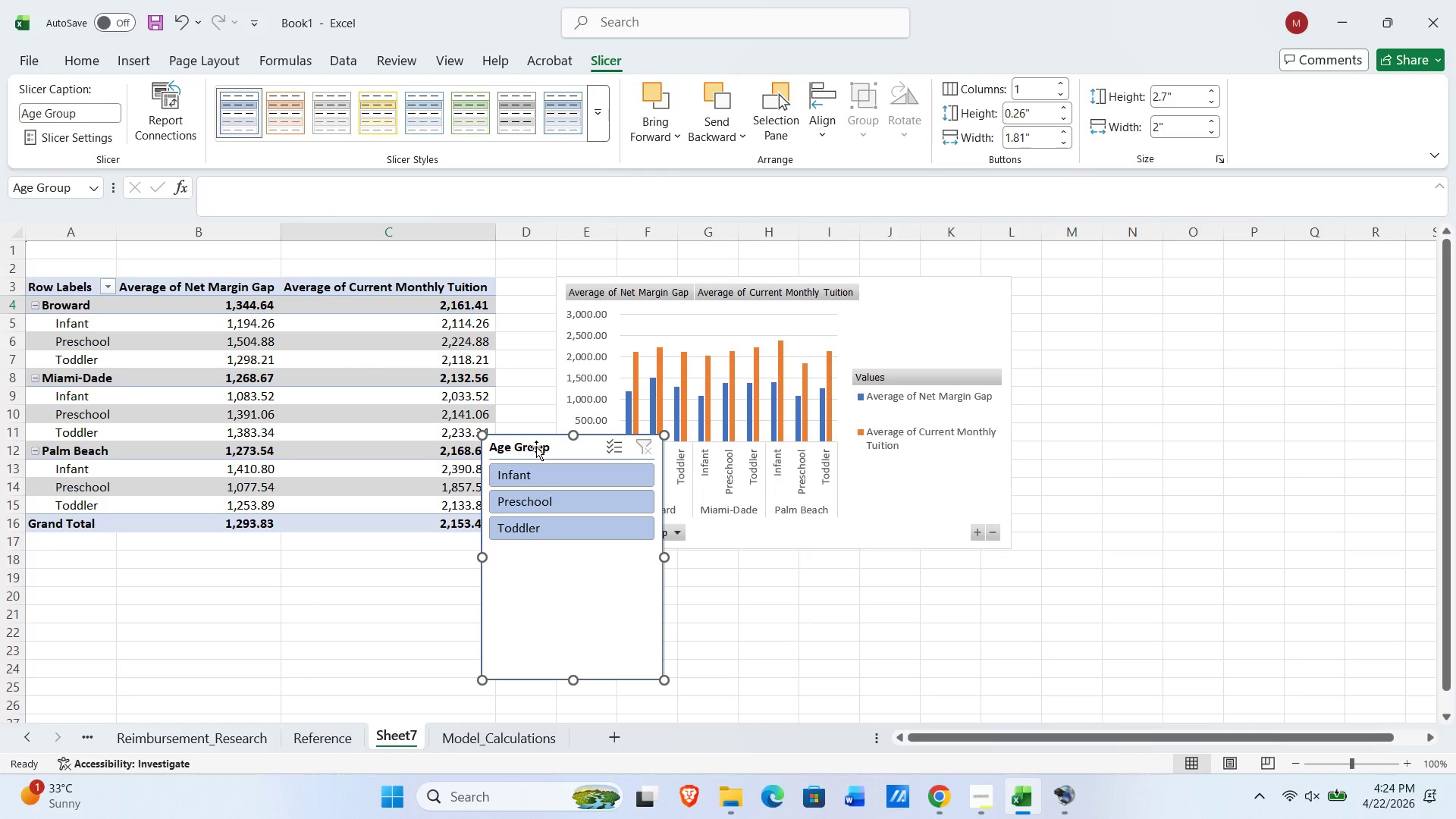 
left_click_drag(start_coordinate=[520, 447], to_coordinate=[318, 530])
 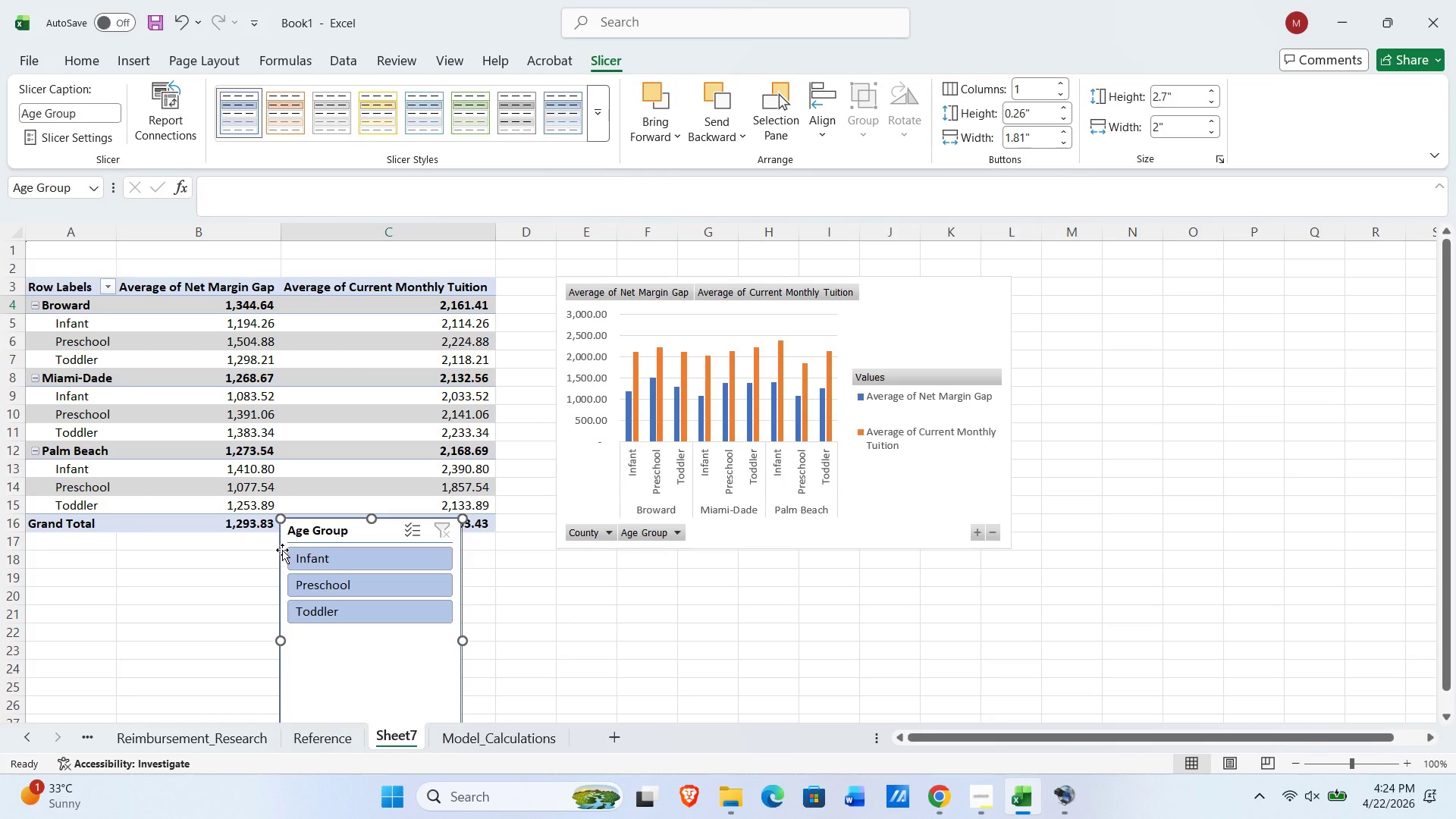 
wait(20.25)
 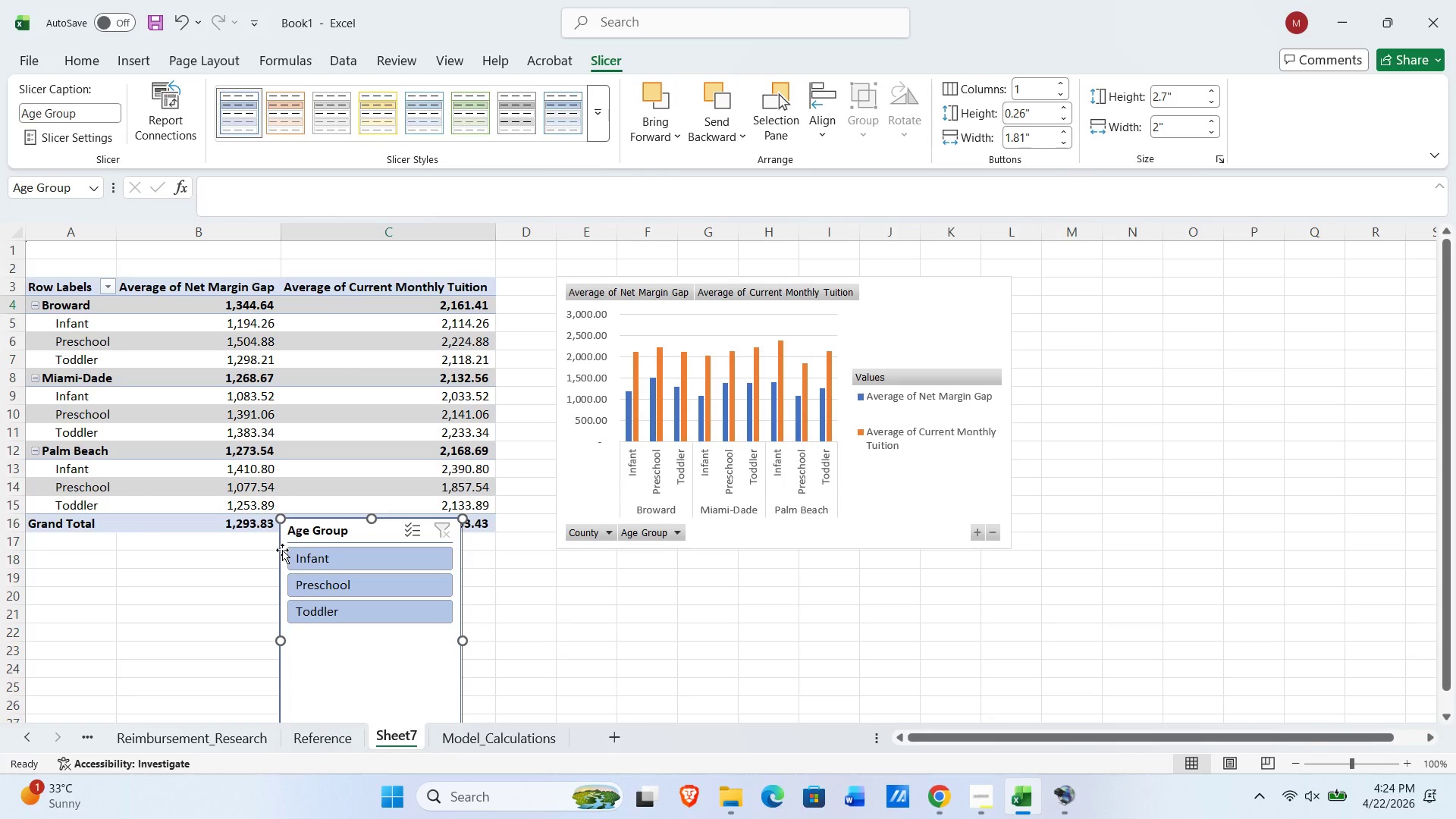 
left_click_drag(start_coordinate=[340, 536], to_coordinate=[1106, 298])
 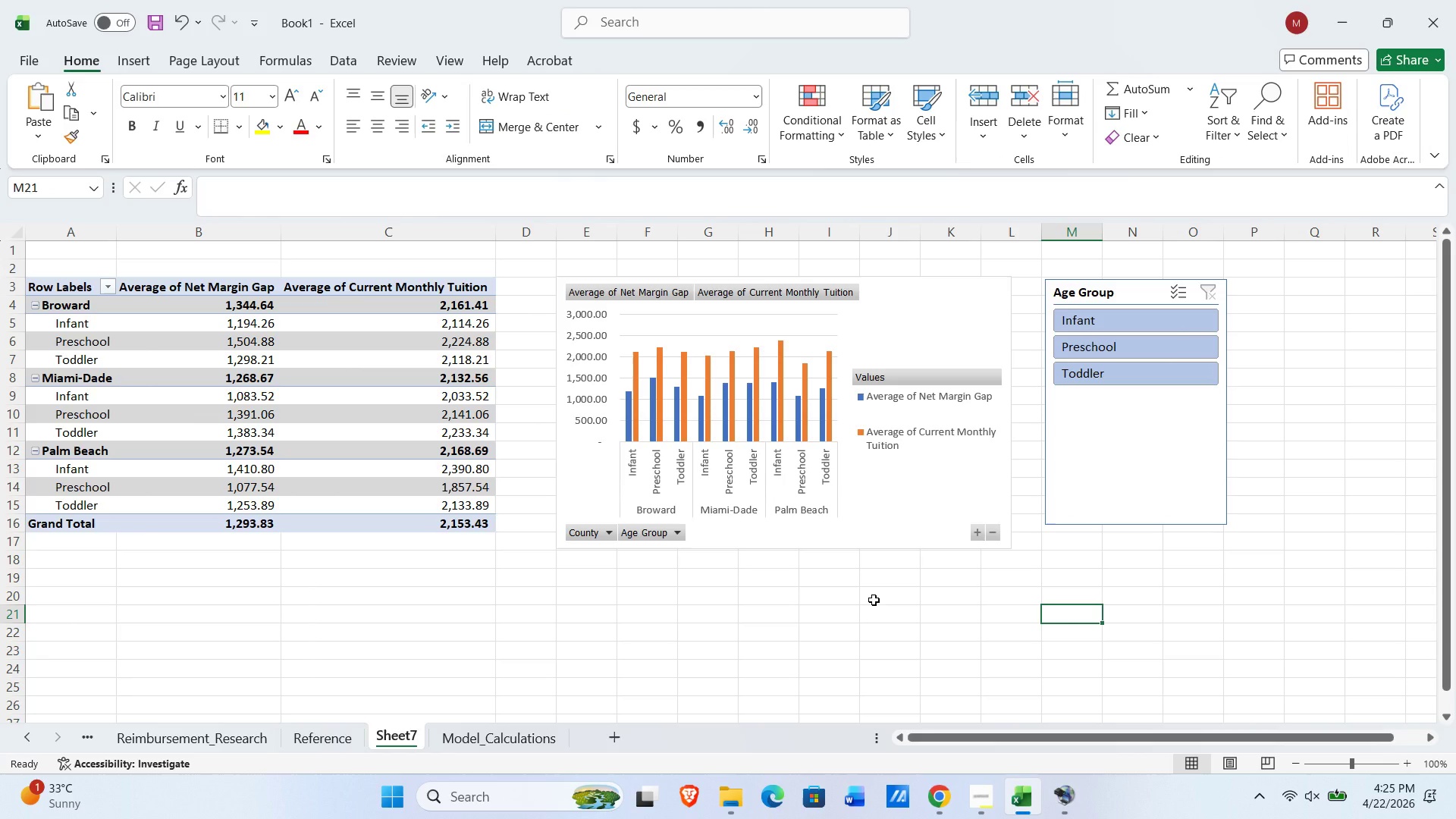 
wait(37.95)
 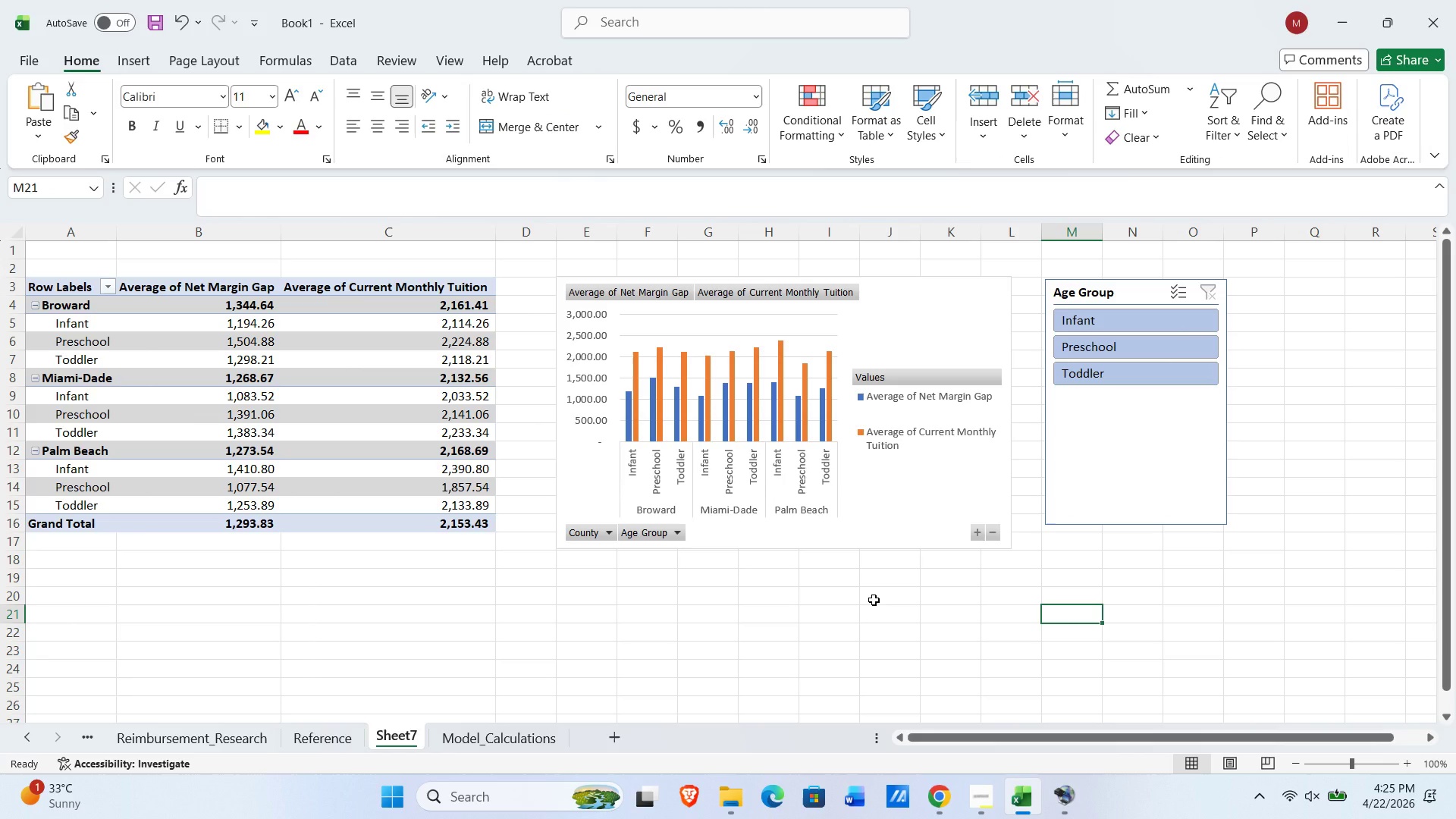 
left_click_drag(start_coordinate=[396, 739], to_coordinate=[588, 739])
 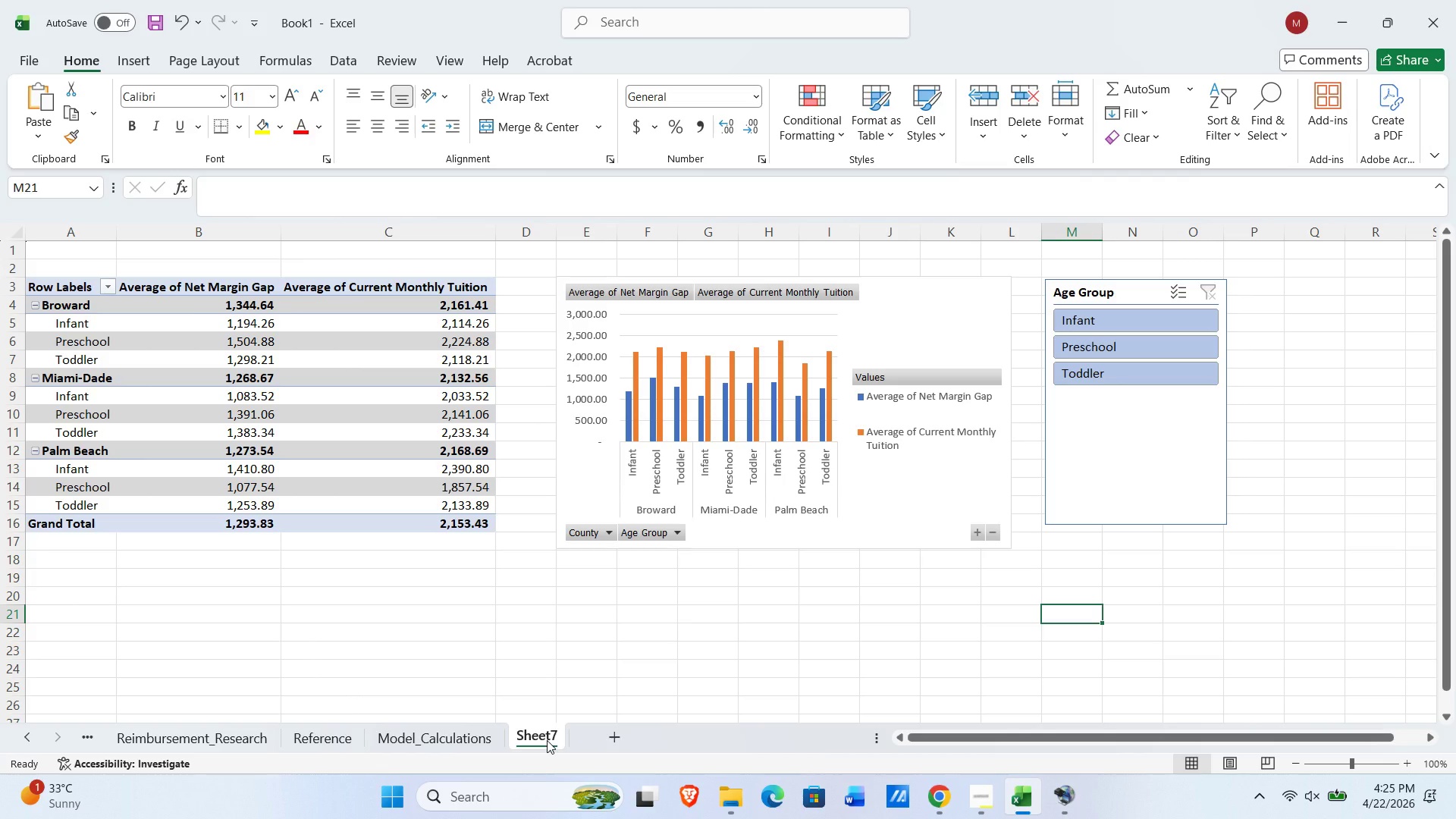 
double_click([547, 740])
 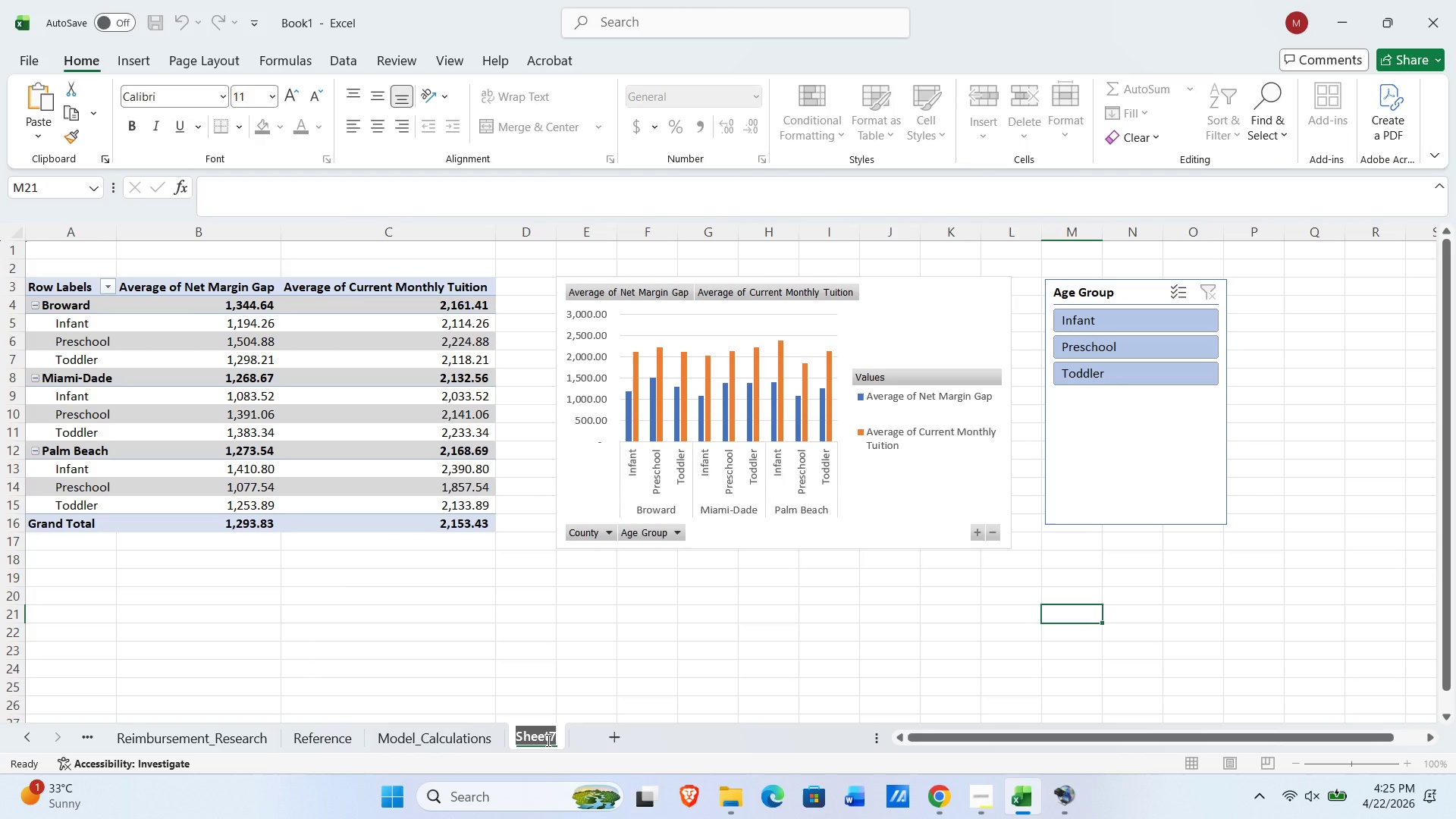 
type(Pivot_Summary)
key(NumpadEnter)
 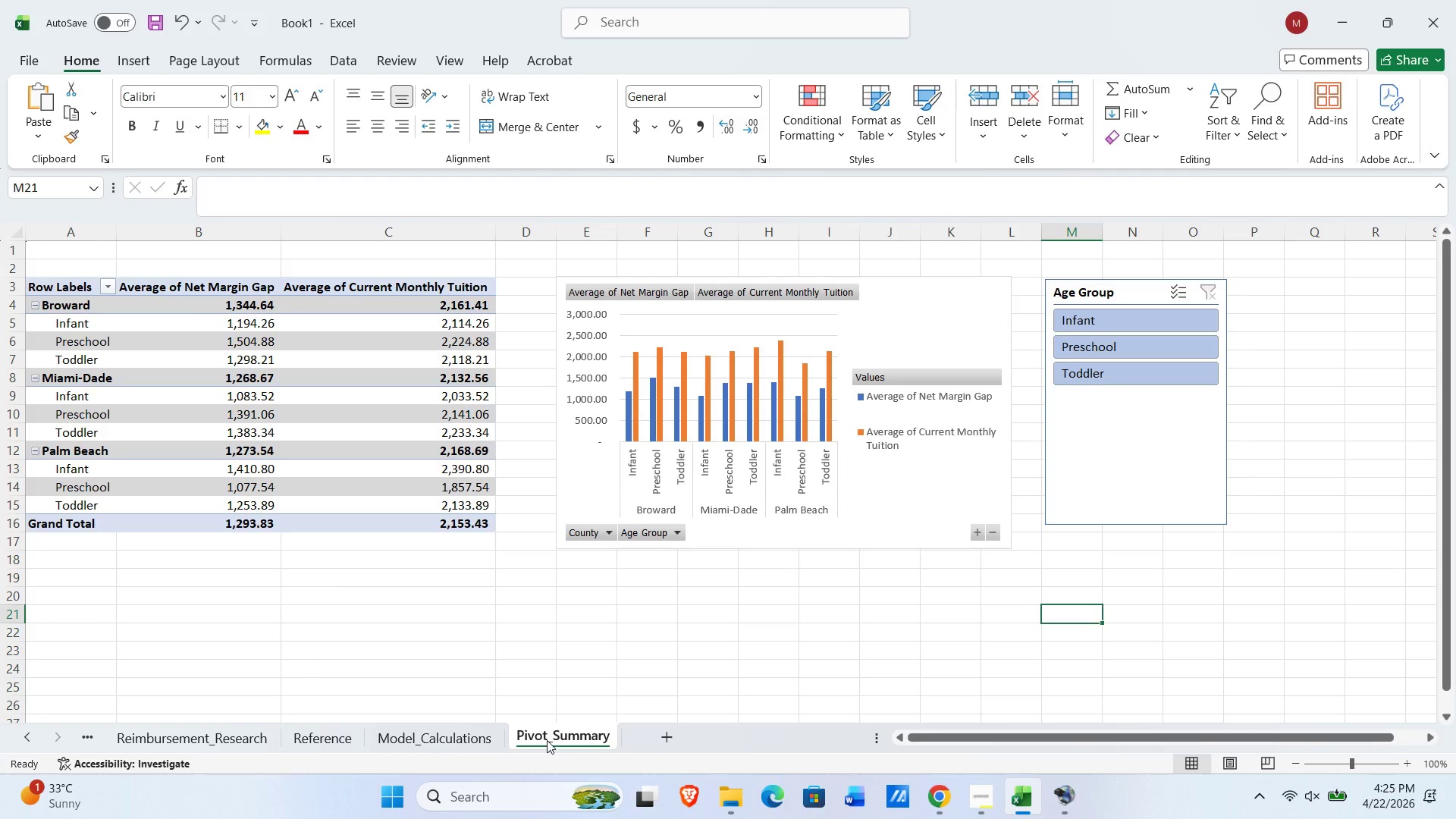 
double_click([654, 736])
 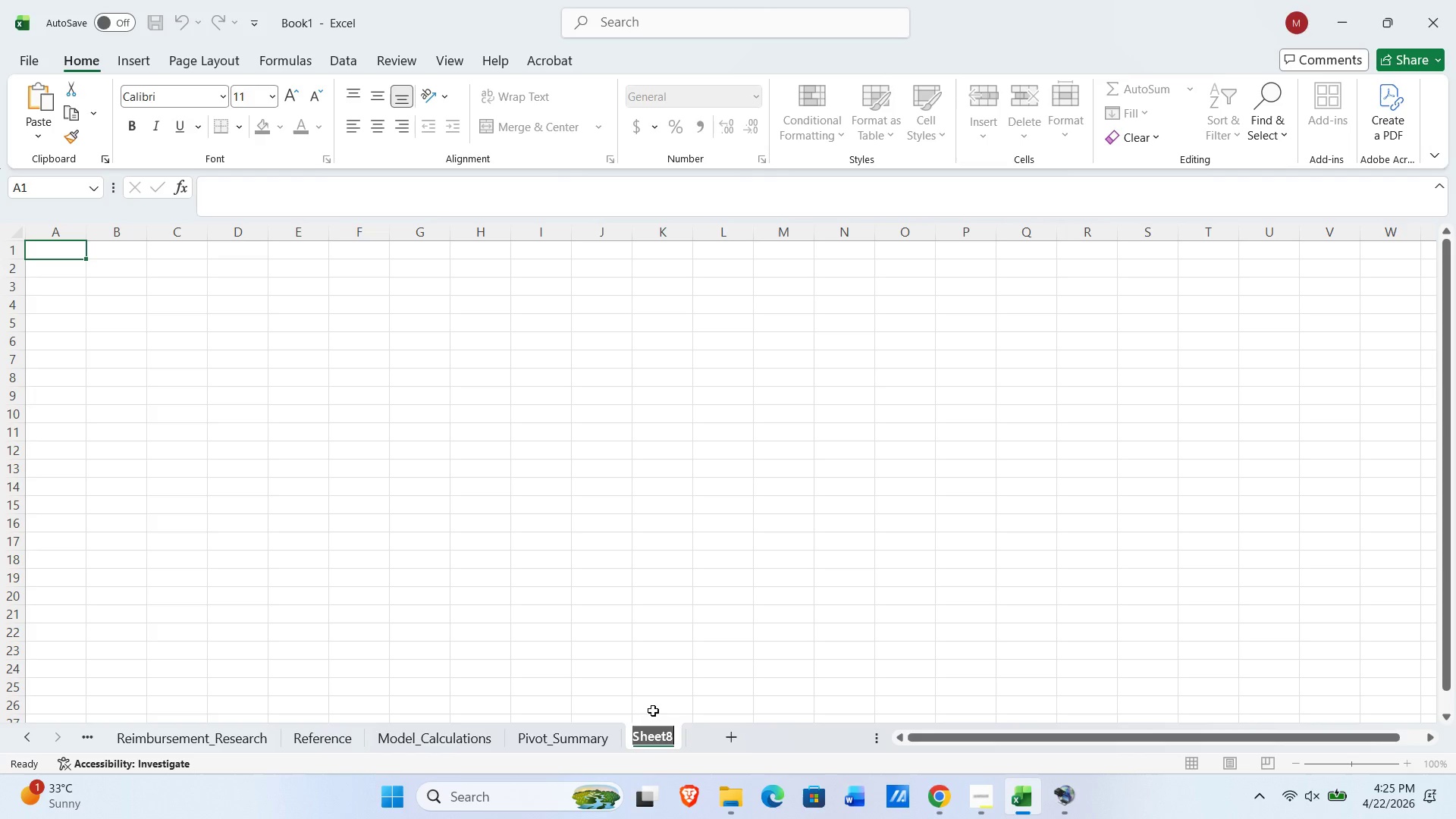 
type(Dashboard)
key(NumpadEnter)
 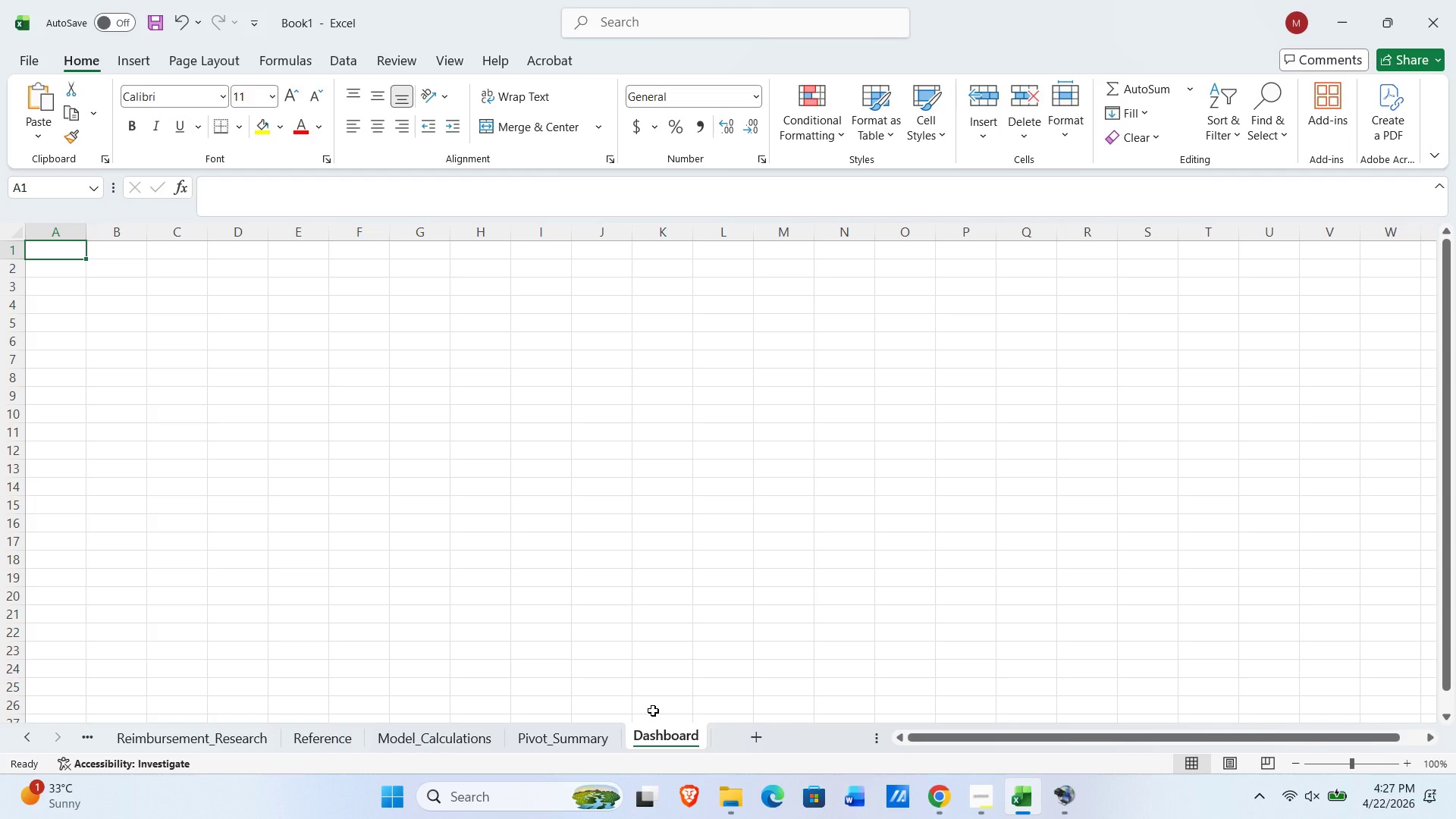 
wait(93.38)
 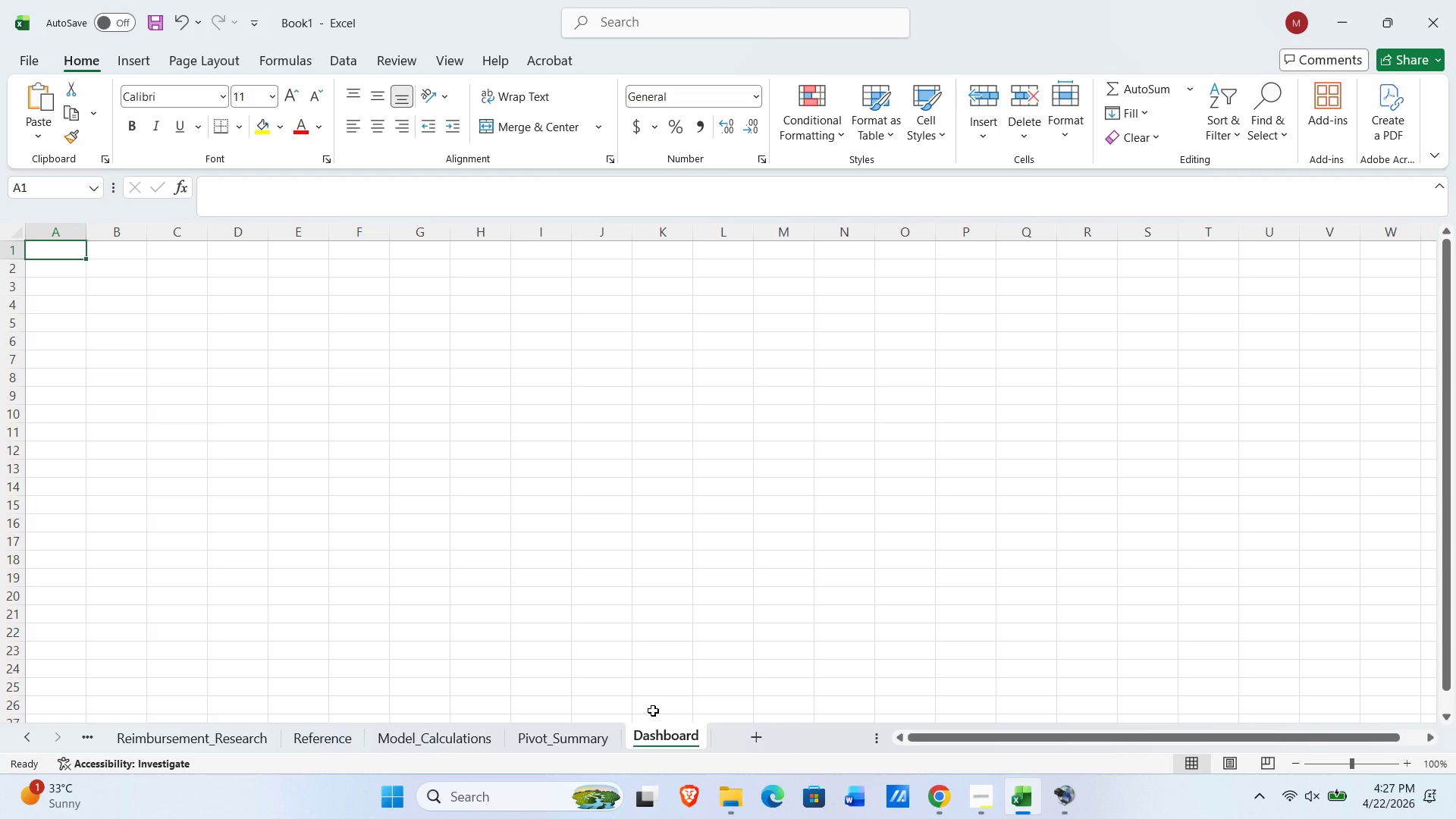 
type(Li)
key(Backspace)
type(umina Early Learning Es)
key(Backspace)
type(xpansion)
key(NumpadEnter)
 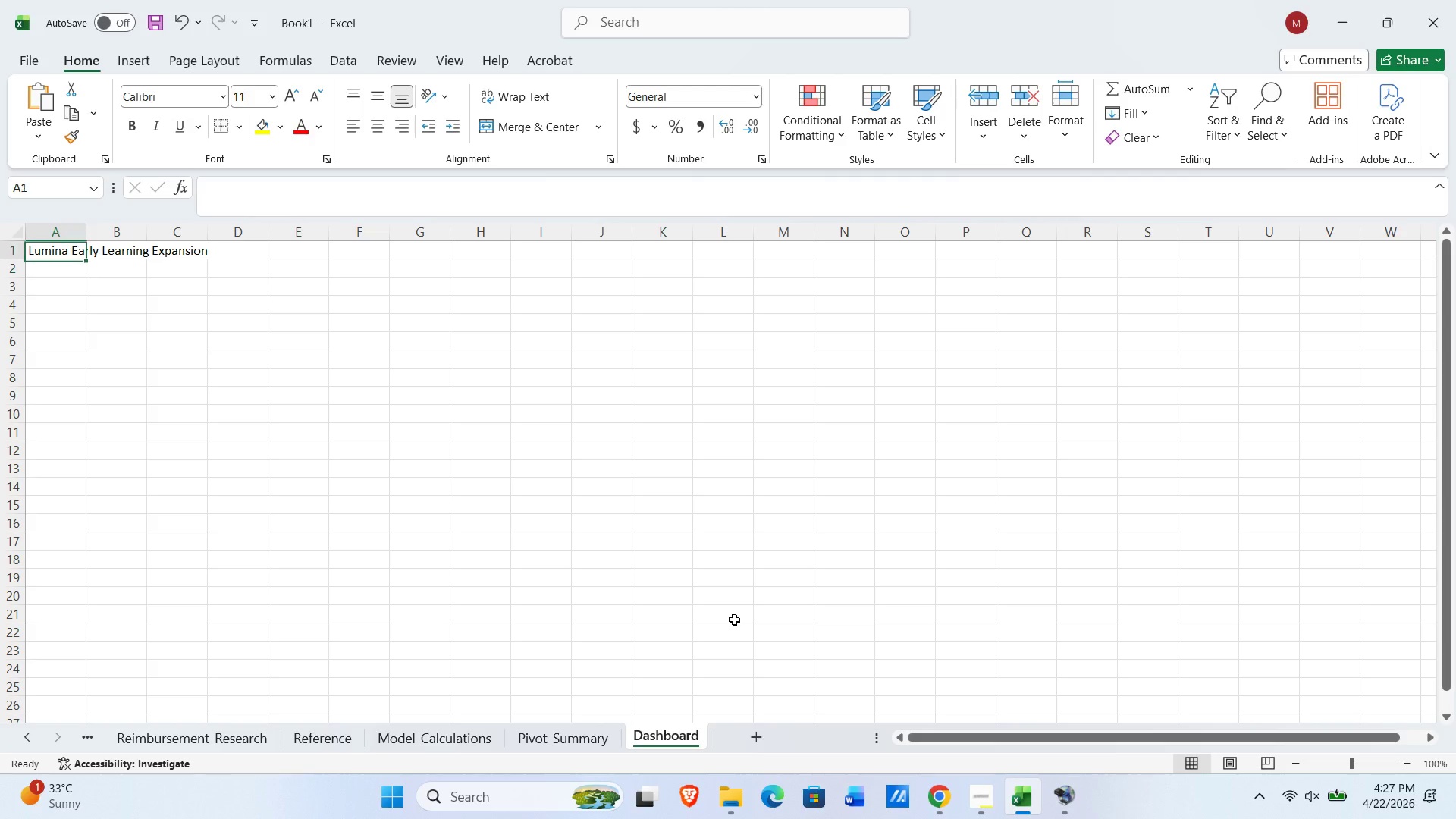 
 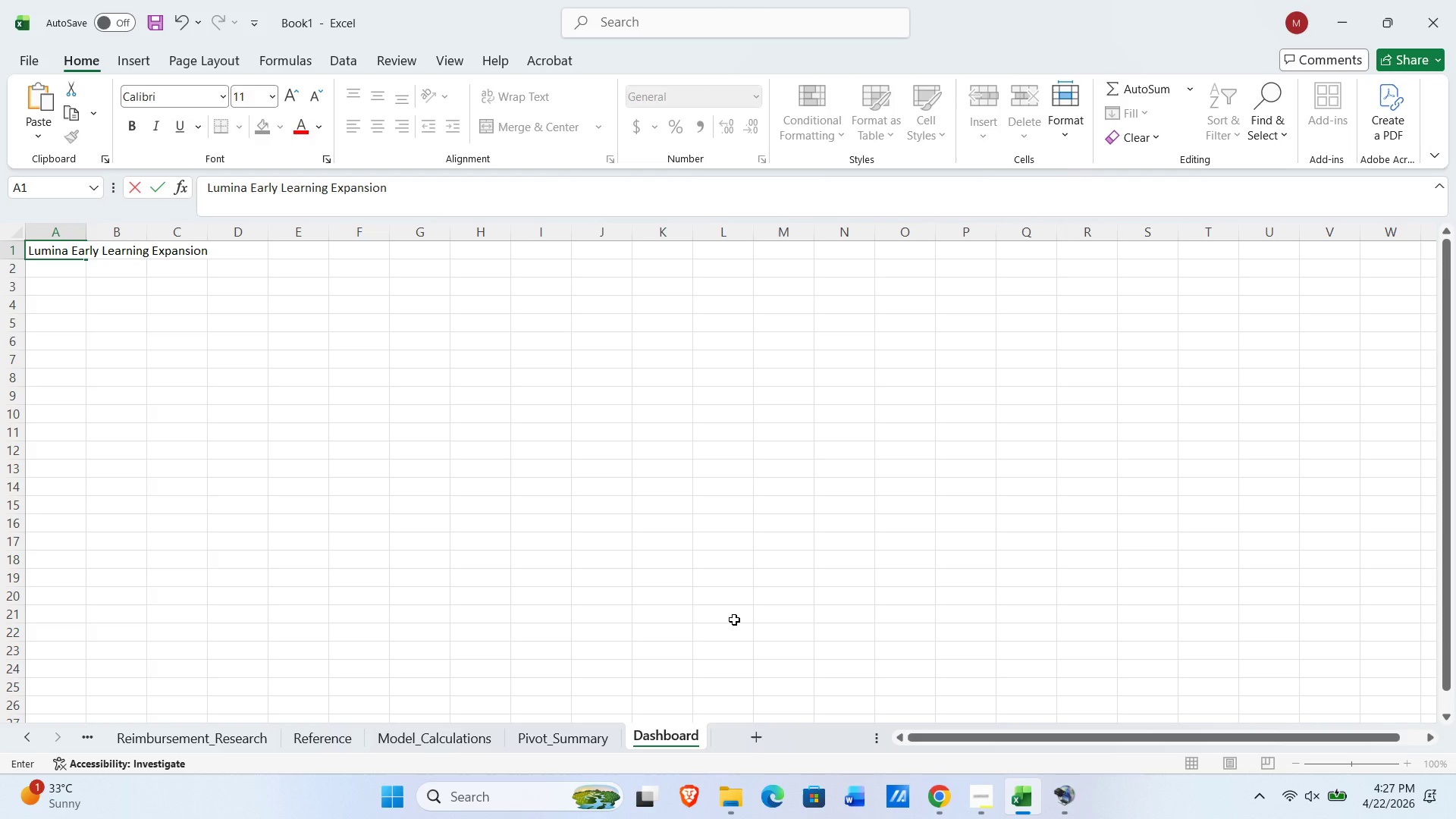 
key(ArrowUp)
 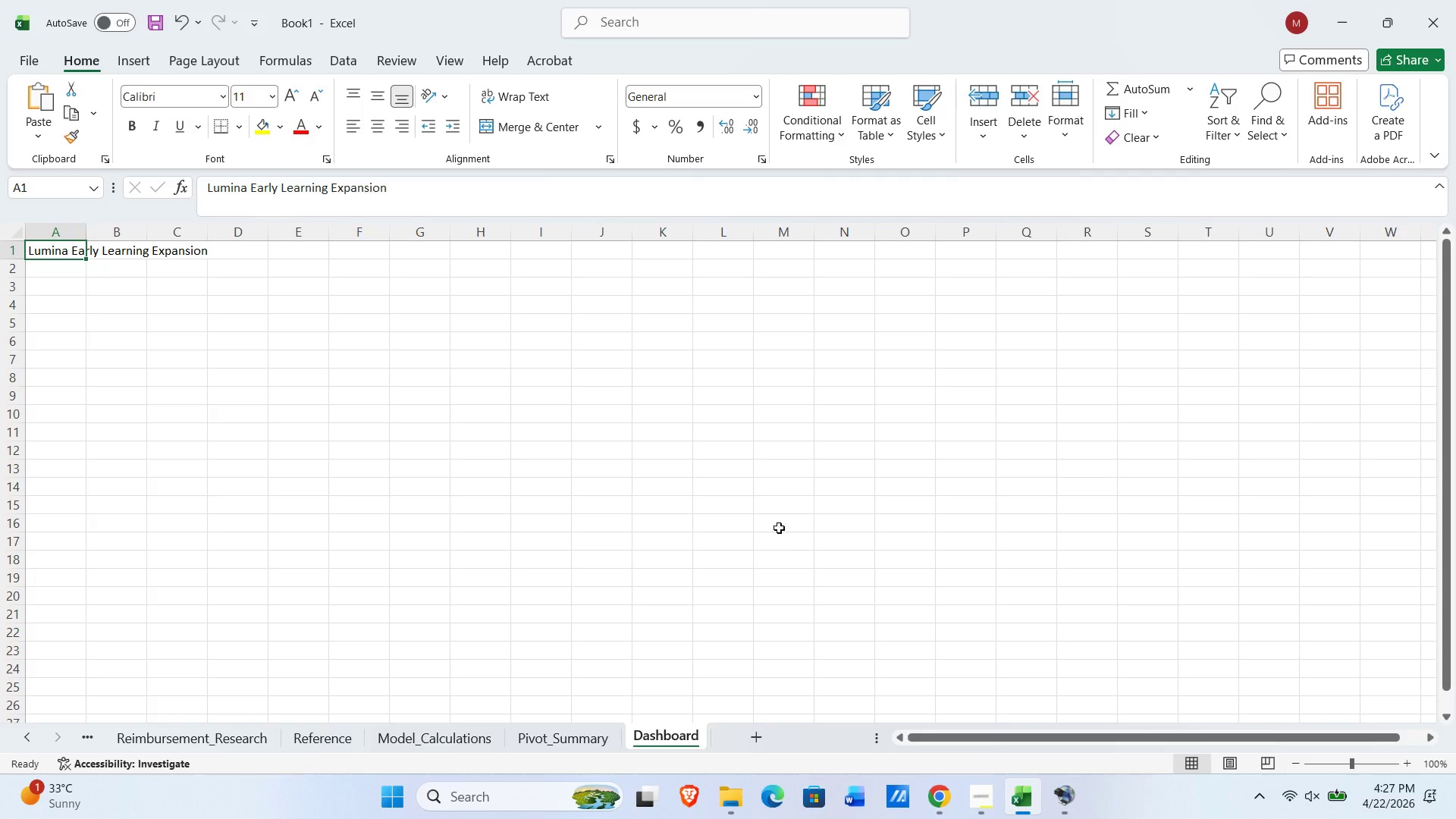 
left_click([249, 93])
 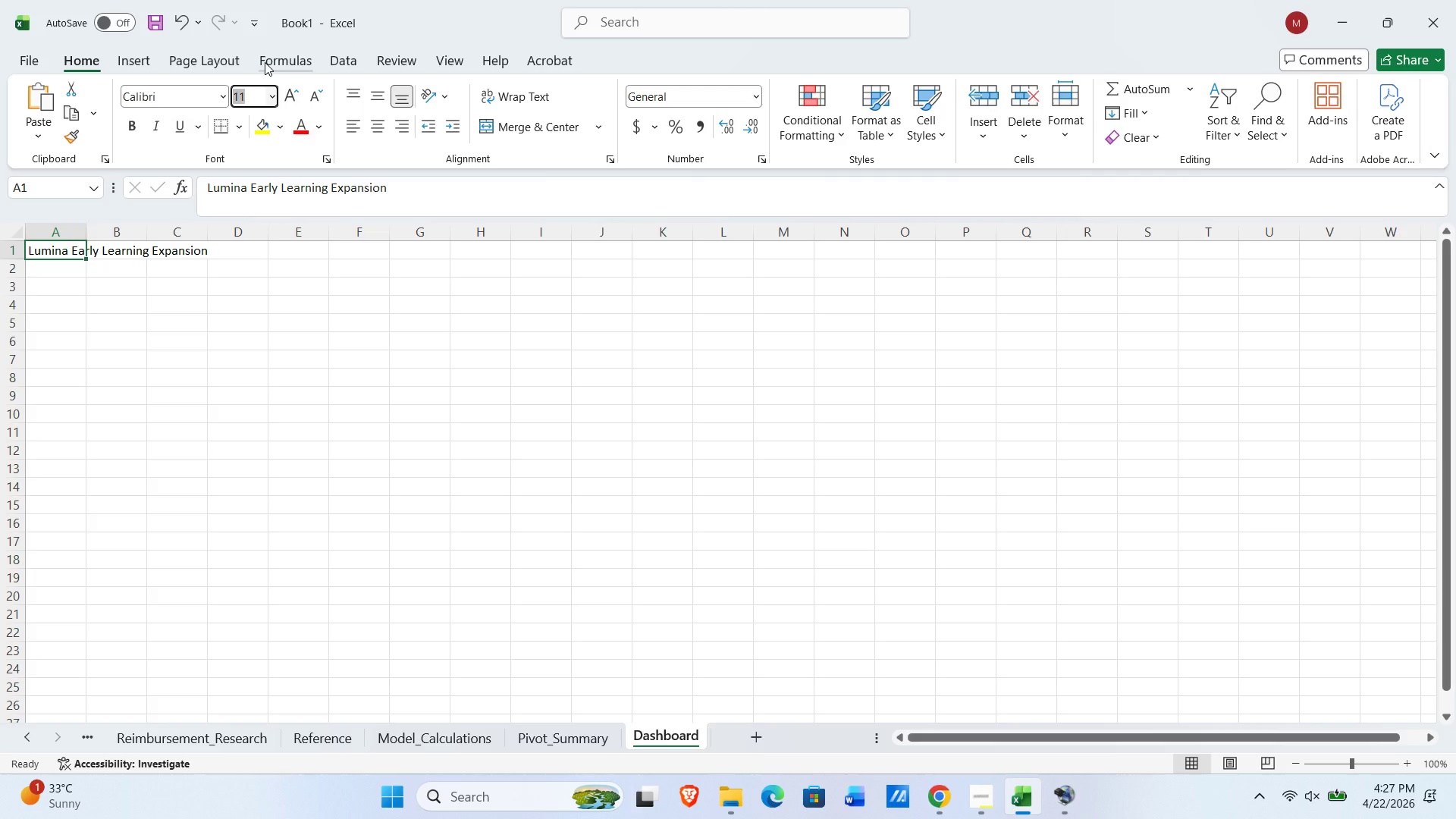 
key(Numpad1)
 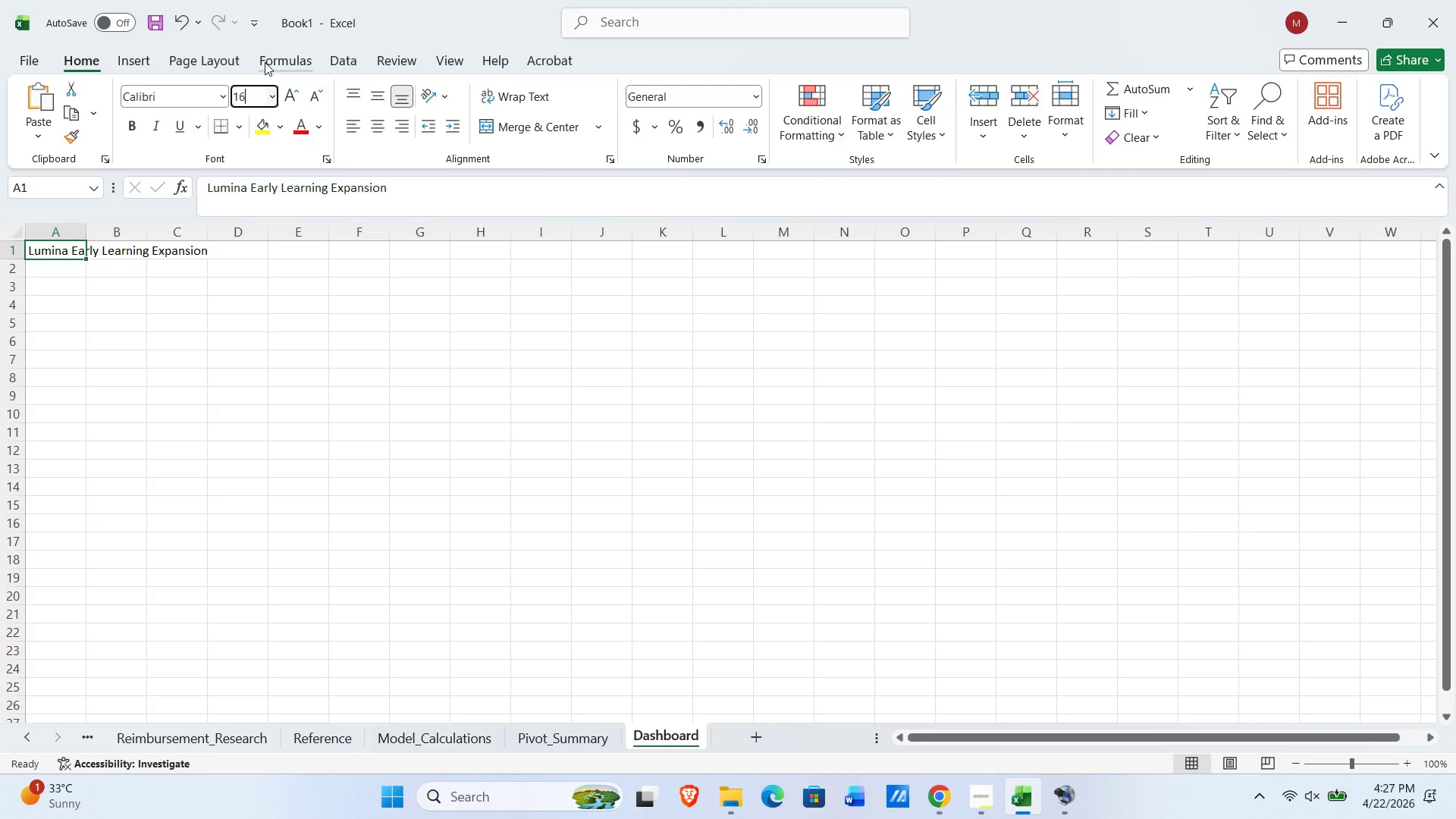 
key(Numpad6)
 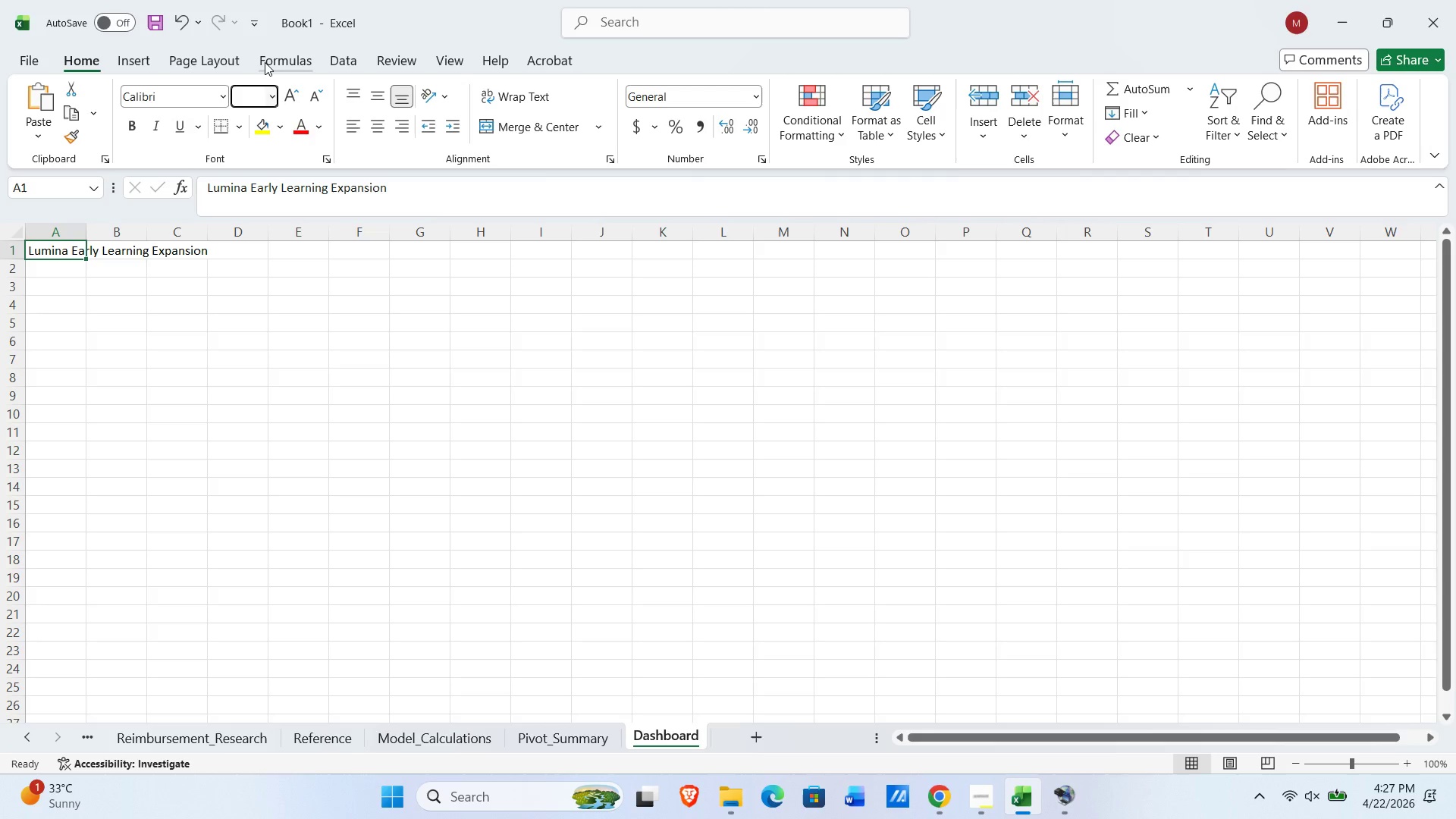 
key(NumpadEnter)
 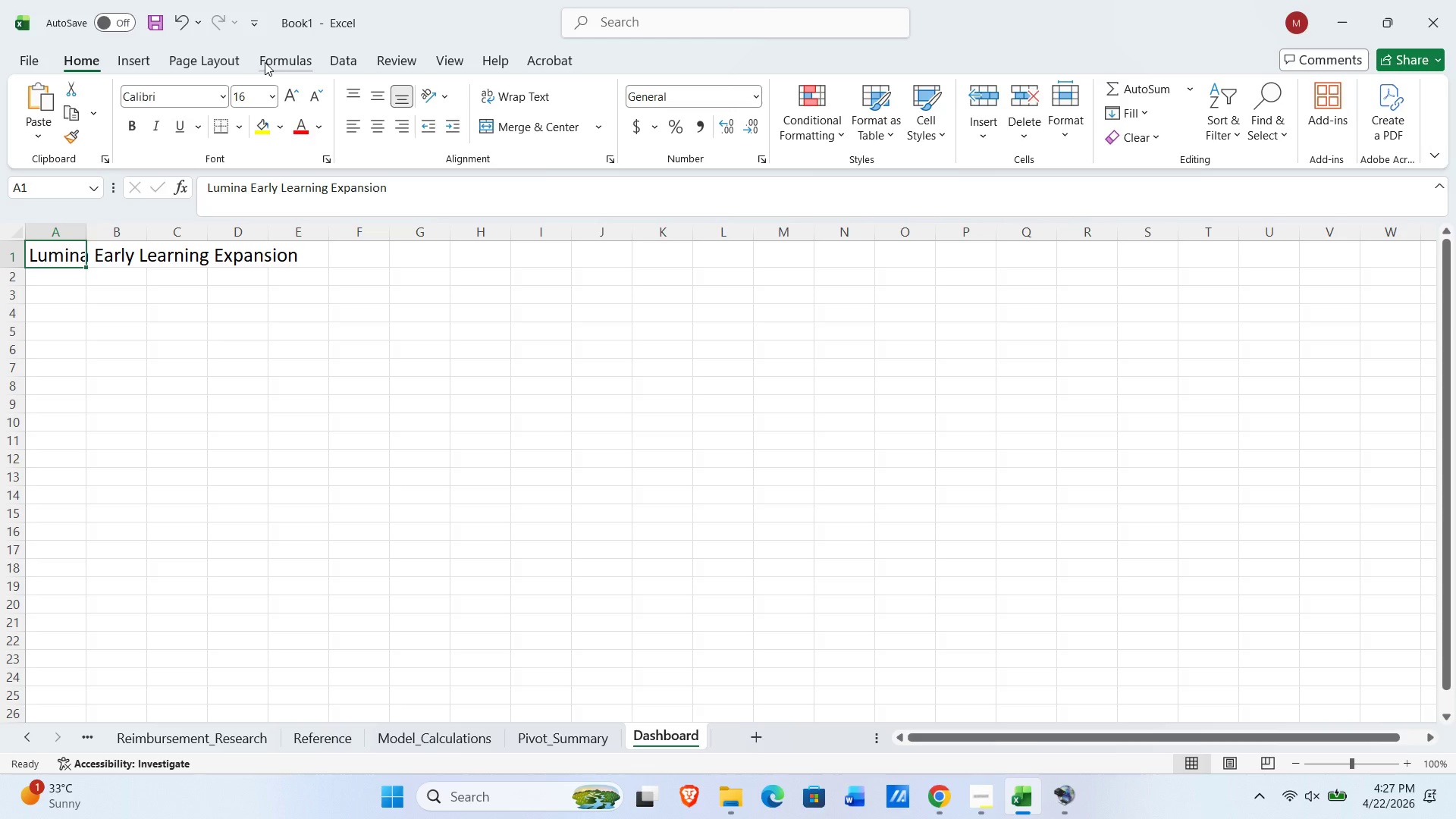 
key(Control+B)
 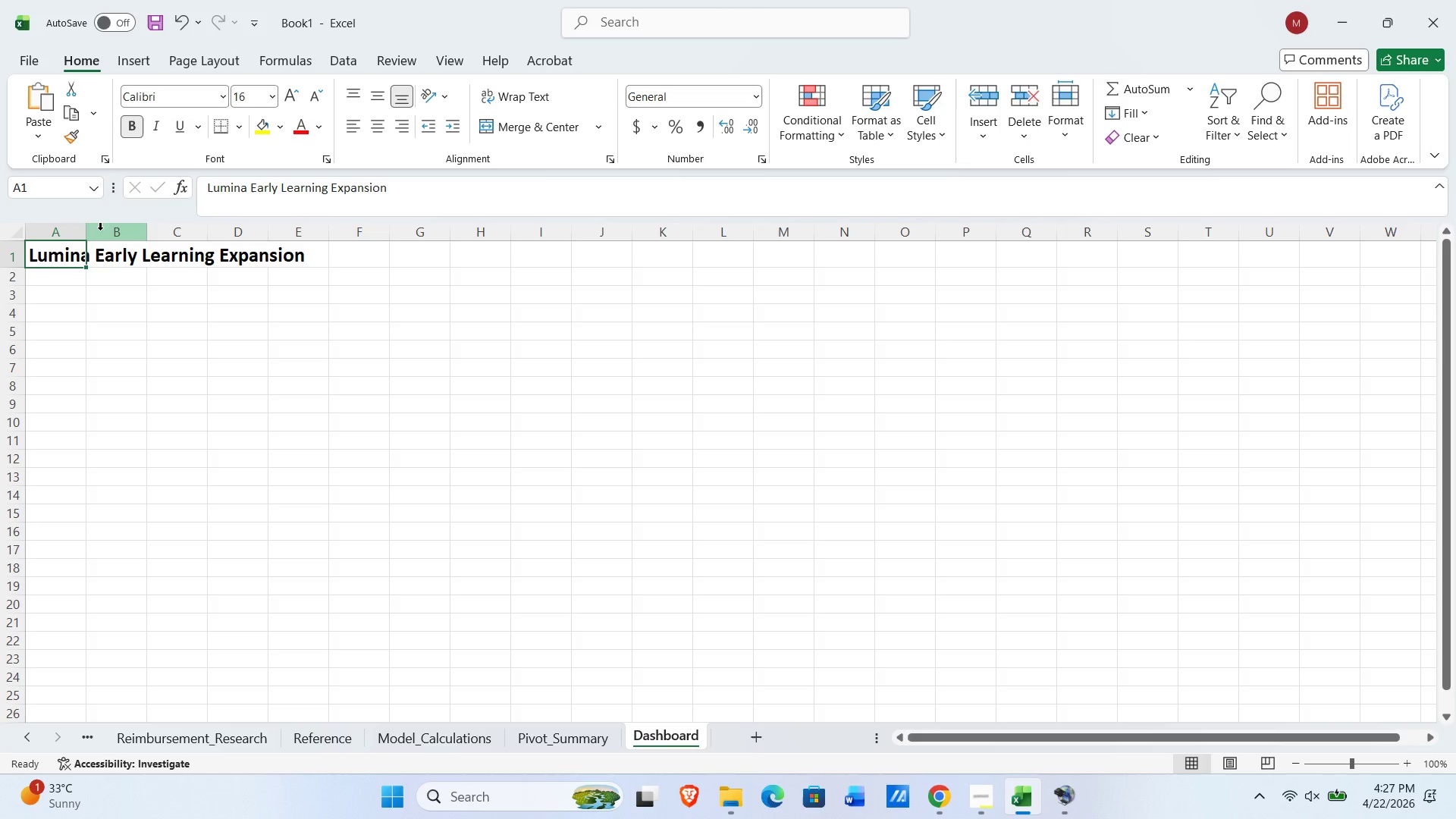 
left_click_drag(start_coordinate=[65, 254], to_coordinate=[357, 267])
 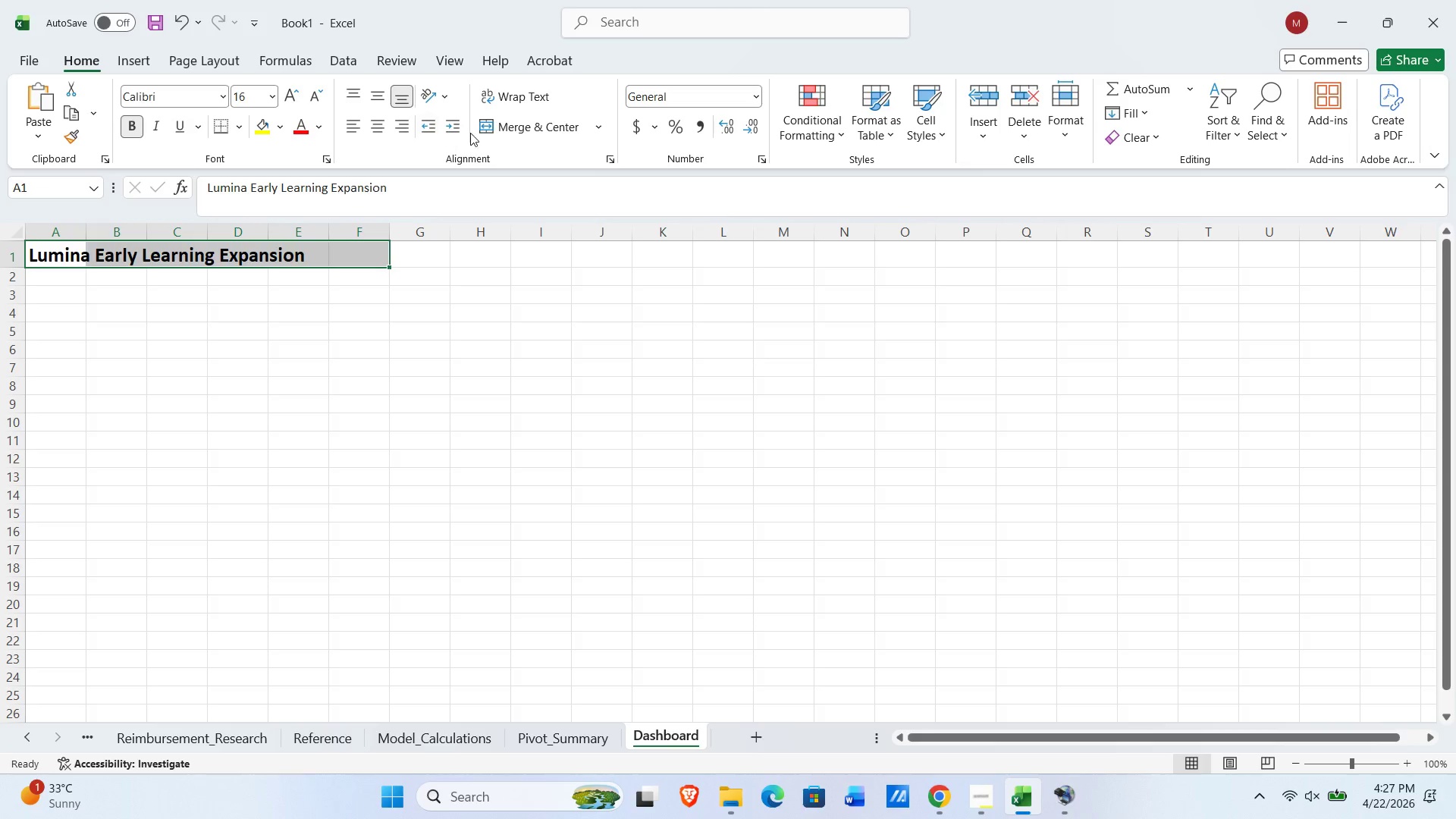 
left_click([499, 132])
 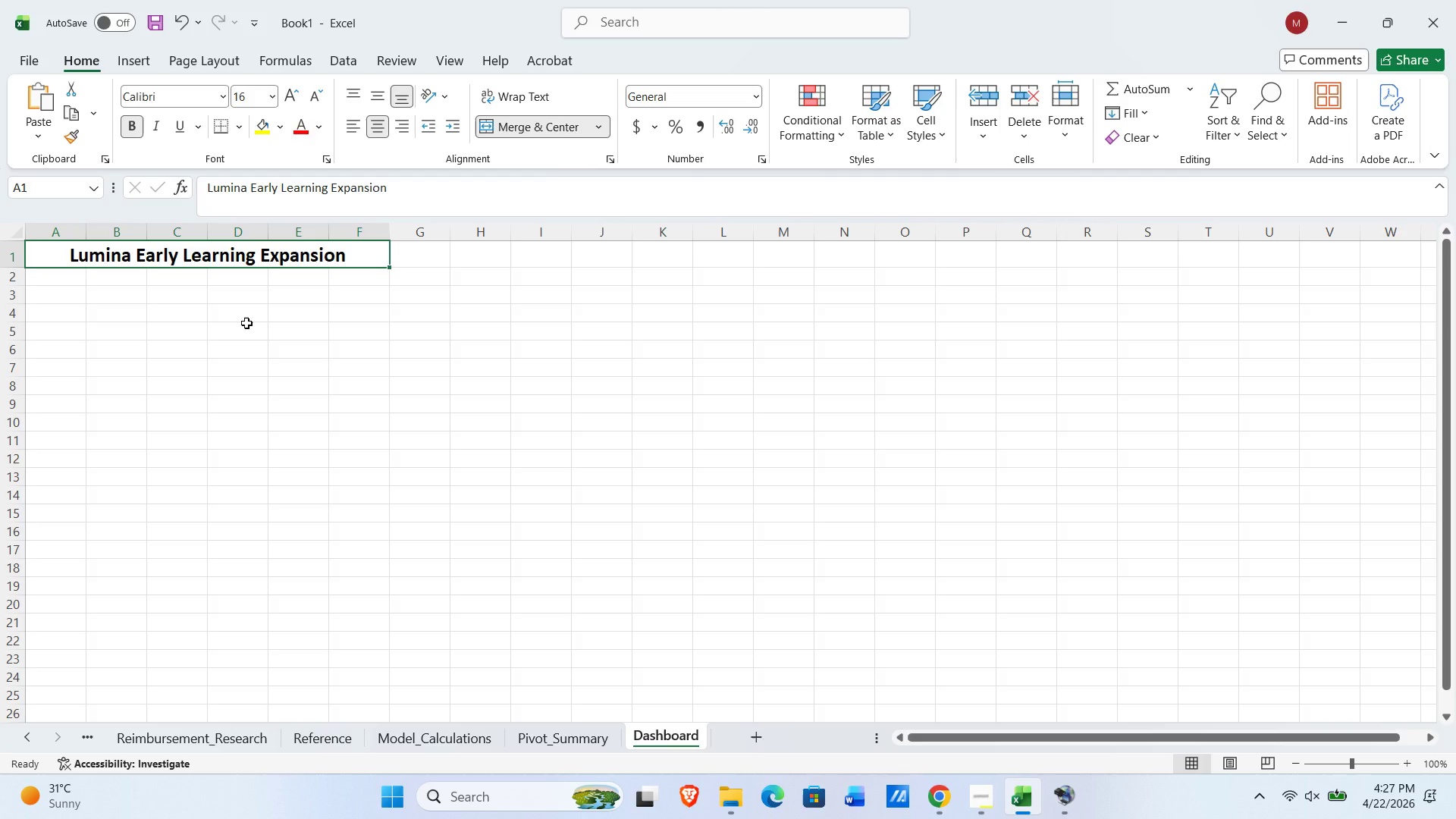 
wait(14.44)
 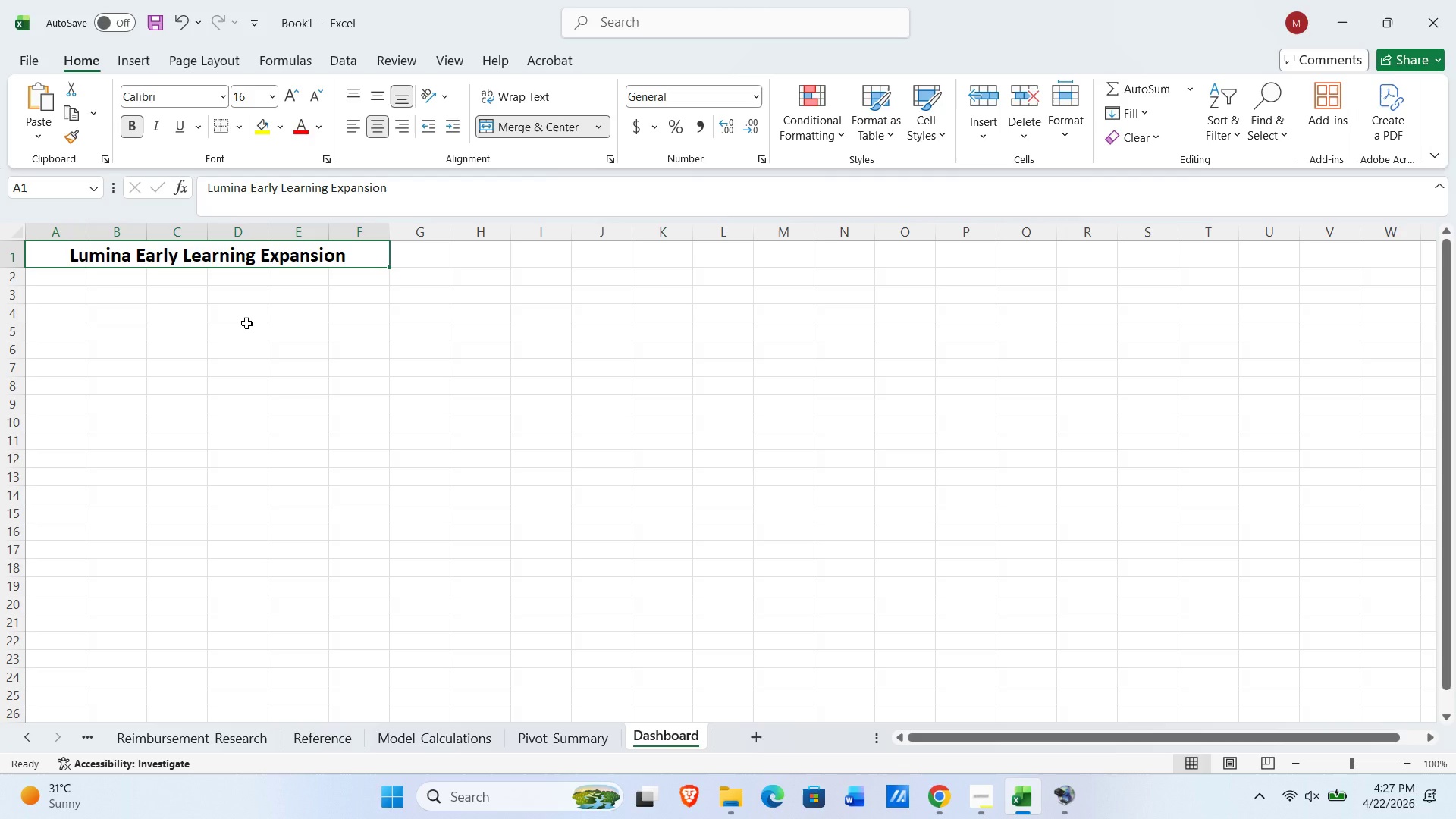 
left_click([44, 297])
 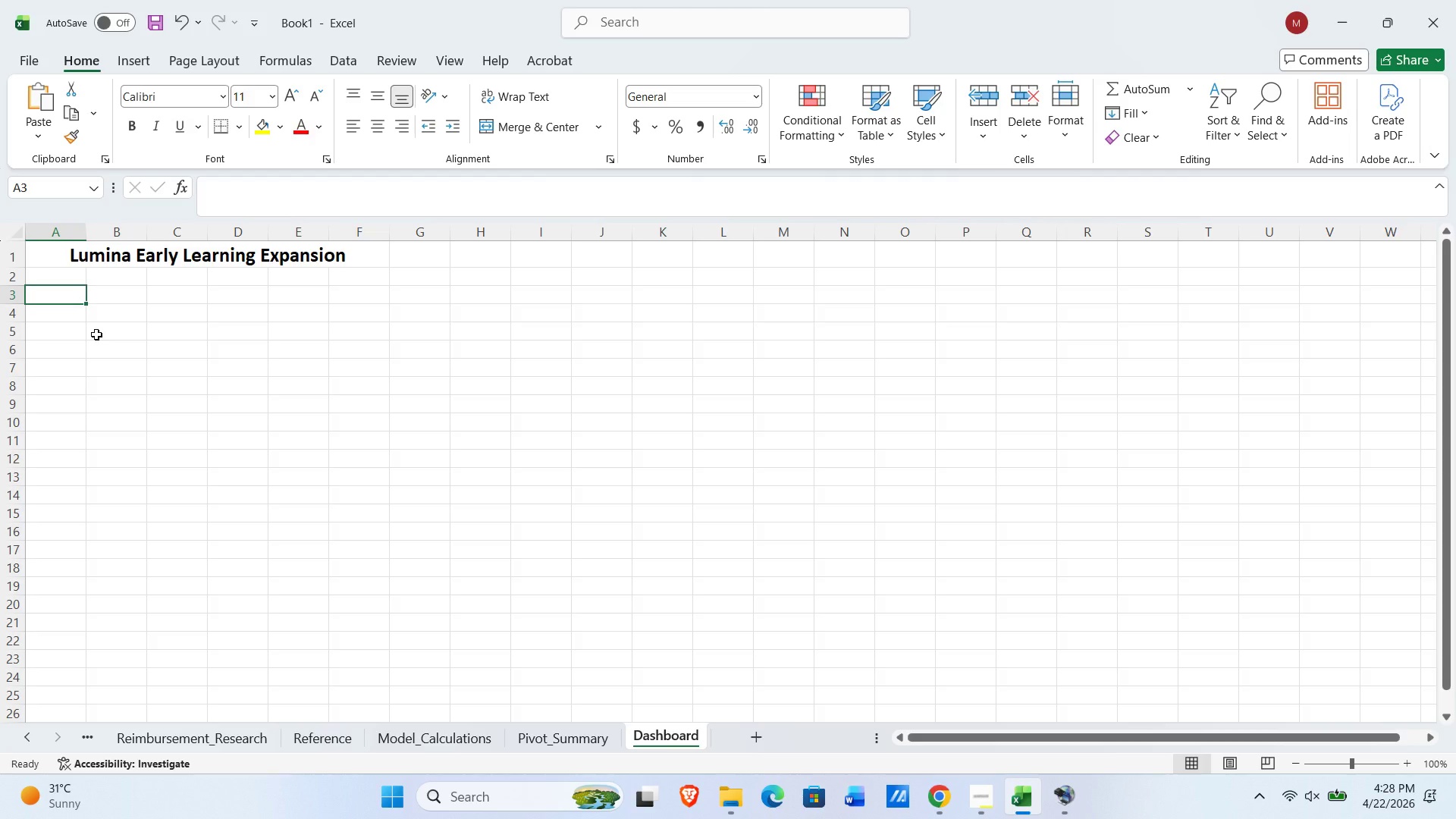 
type(Avg Margine)
key(Backspace)
key(Backspace)
key(Backspace)
key(Backspace)
key(Backspace)
key(Backspace)
key(Backspace)
key(Backspace)
key(Backspace)
type(erage Margin Gap)
 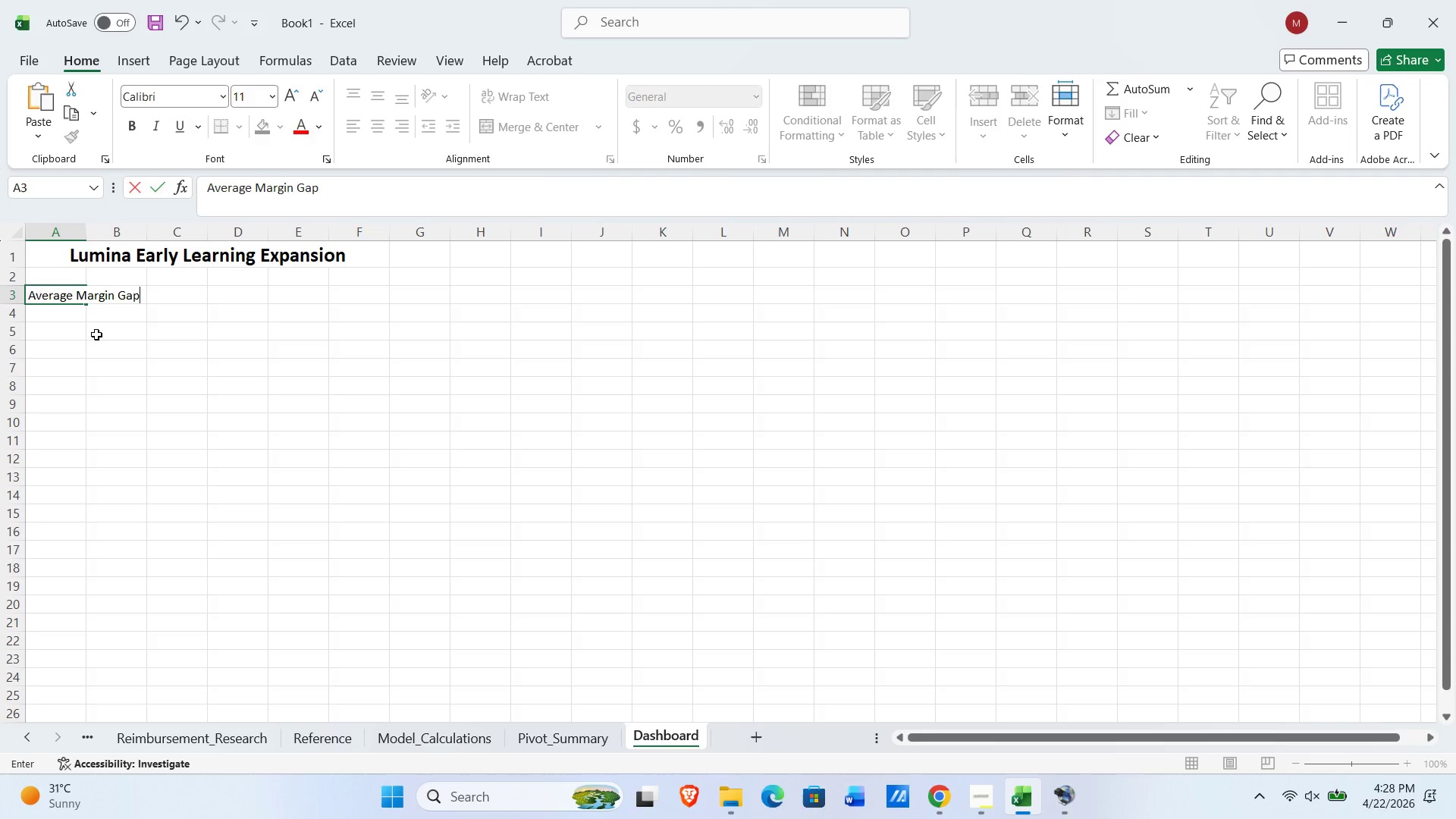 
key(Tab)
key(Tab)
type(Average Coverage %)
key(NumpadEnter)
 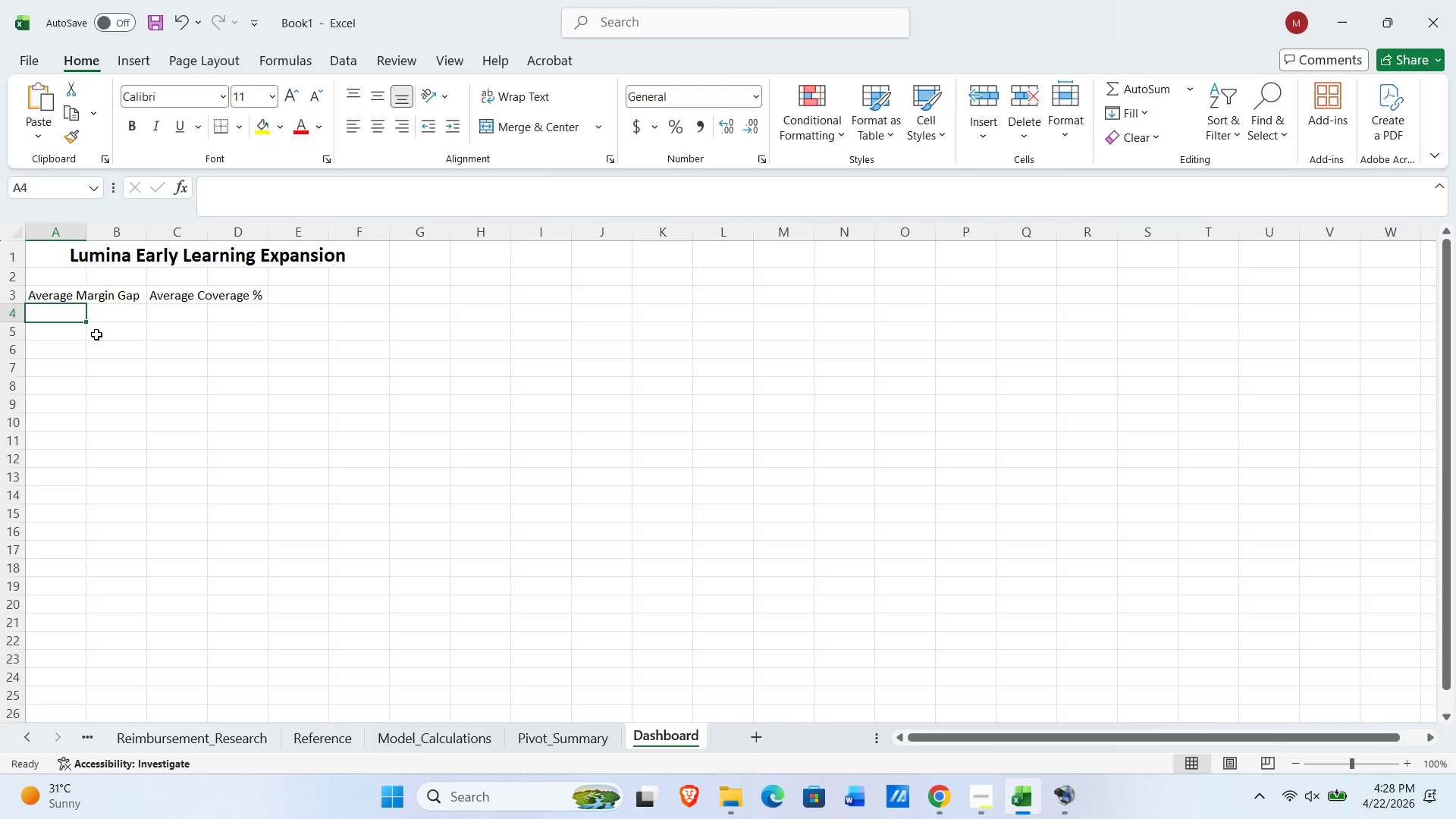 
wait(9.0)
 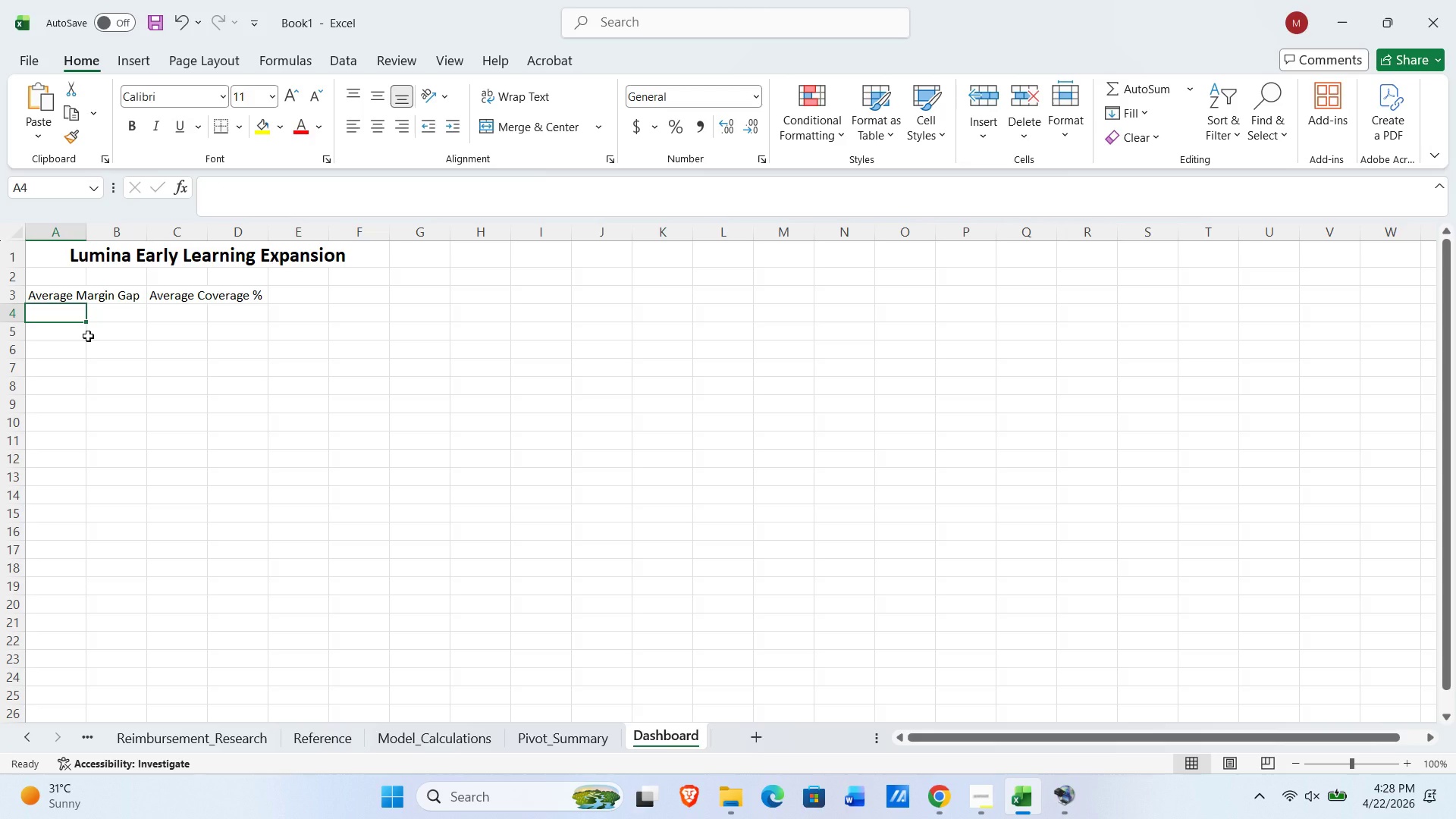 
left_click_drag(start_coordinate=[86, 232], to_coordinate=[142, 234])
 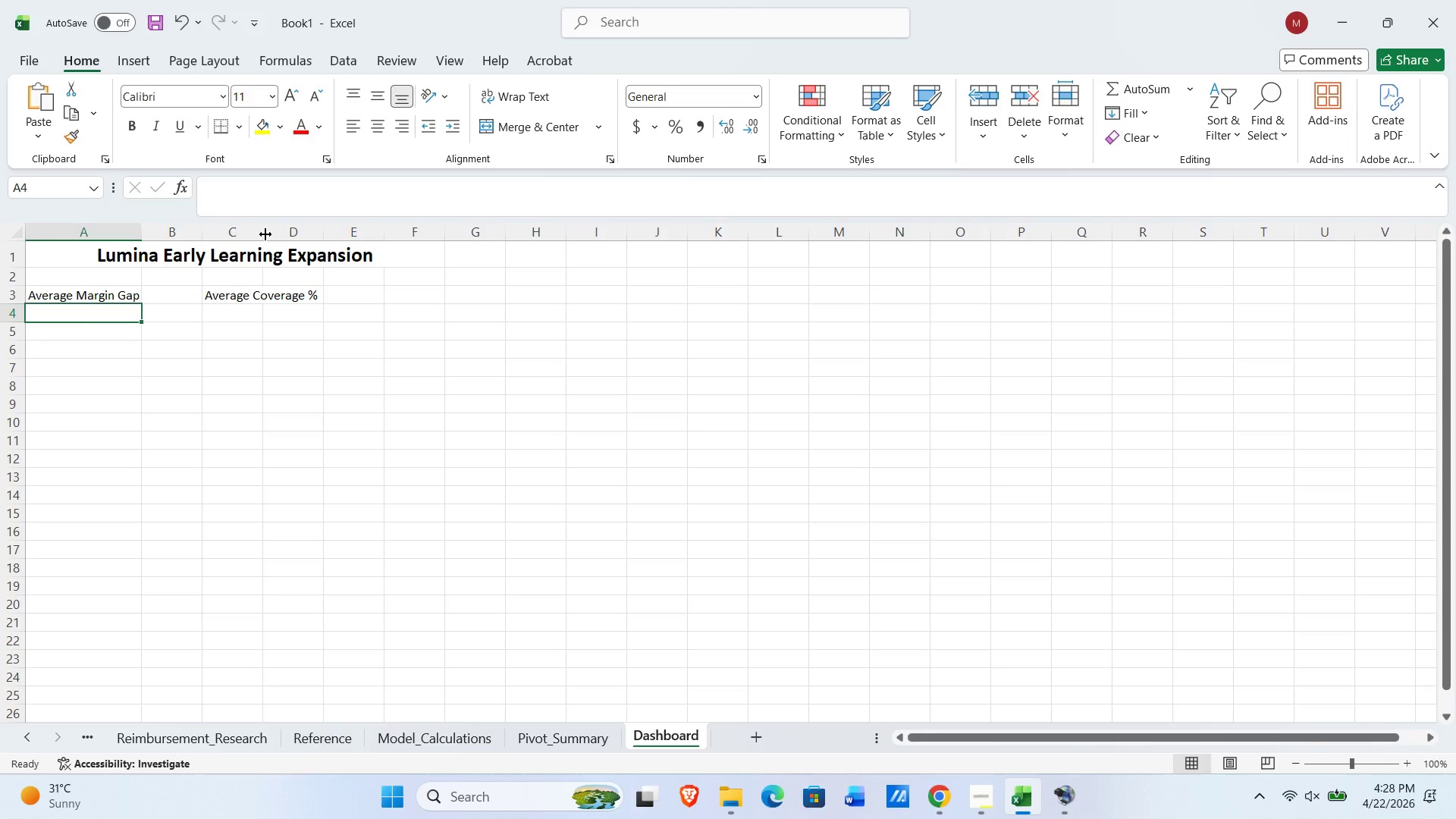 
left_click_drag(start_coordinate=[262, 234], to_coordinate=[357, 240])
 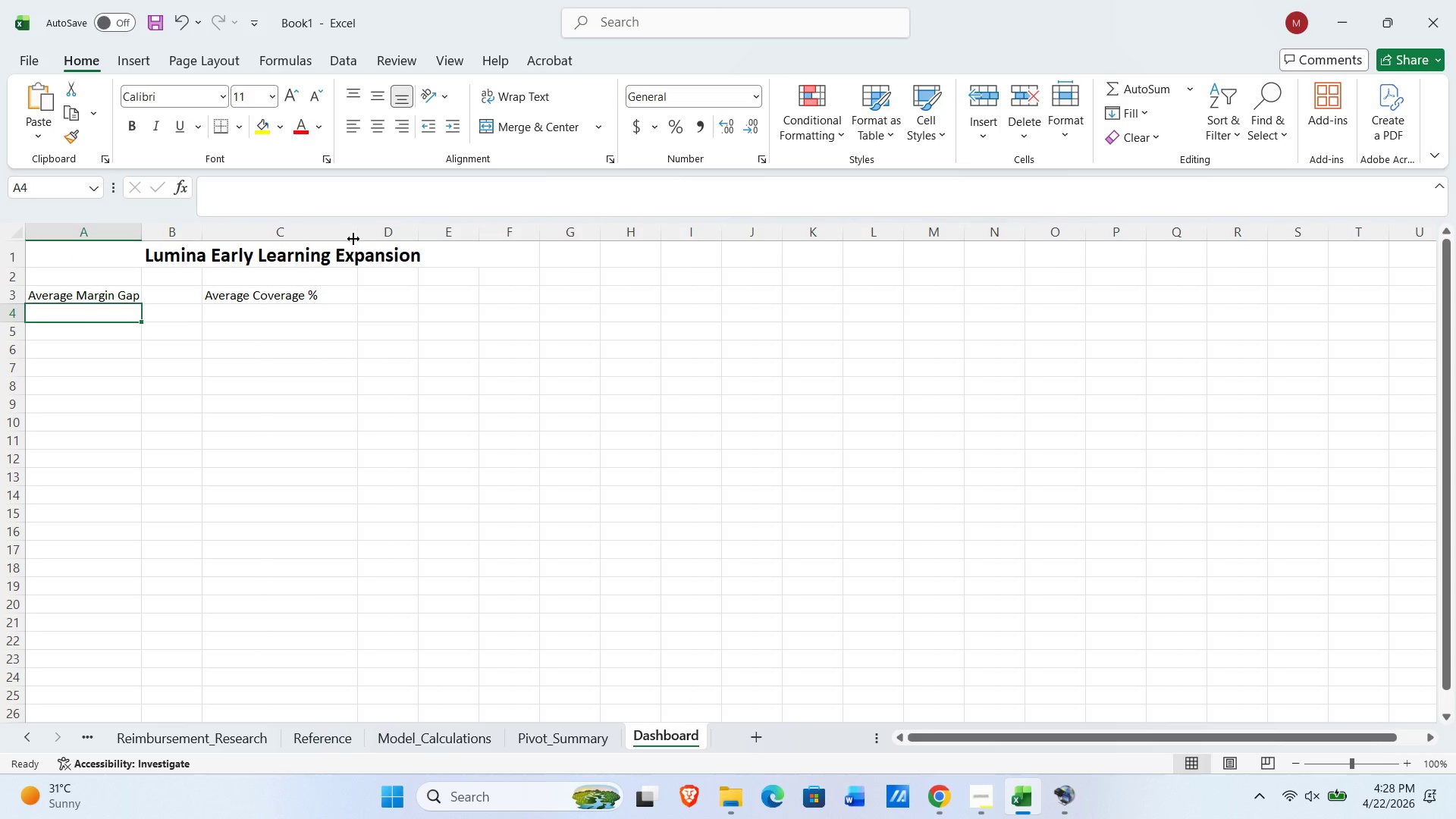 
left_click_drag(start_coordinate=[358, 233], to_coordinate=[341, 241])
 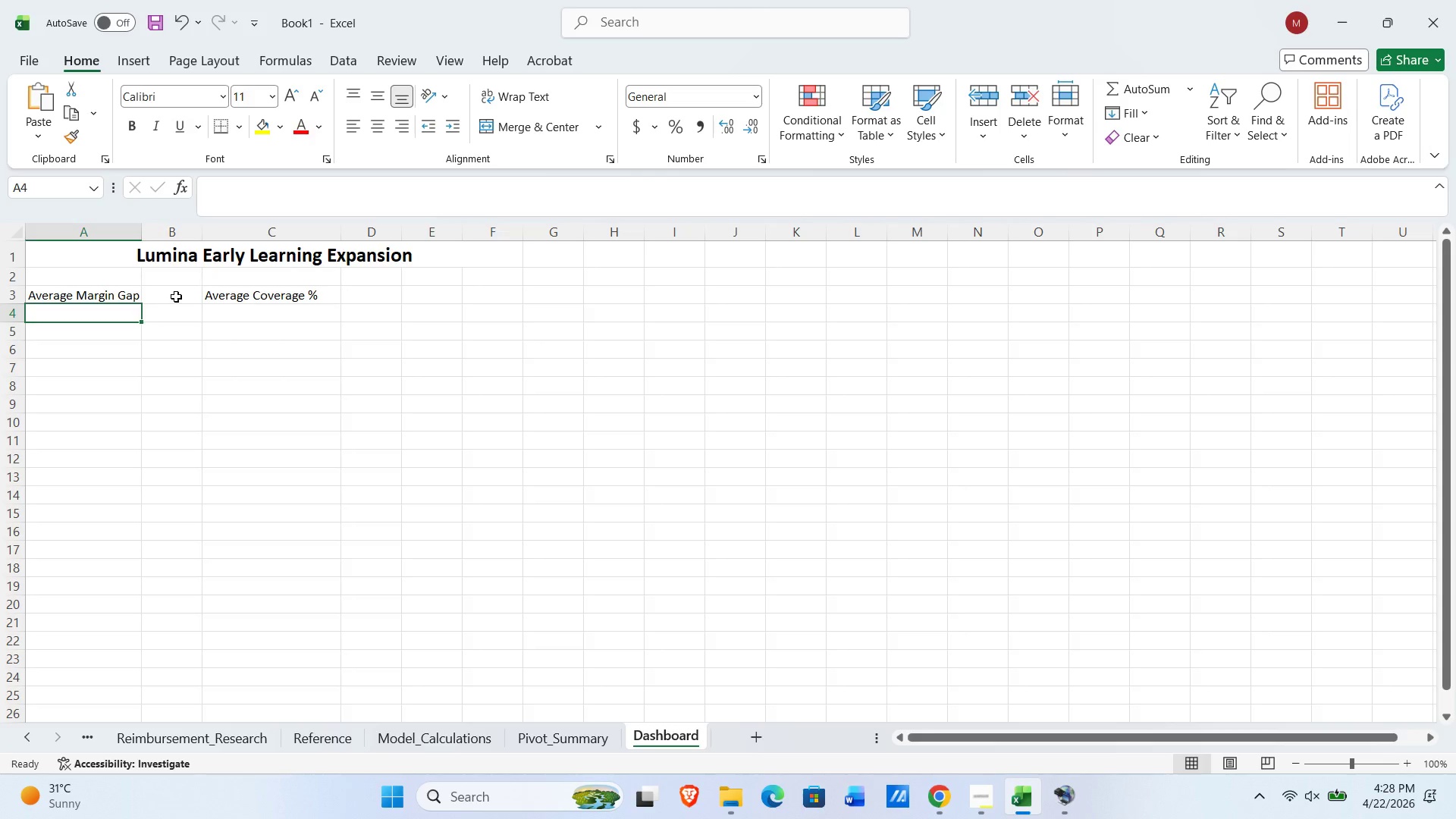 
left_click([176, 297])
 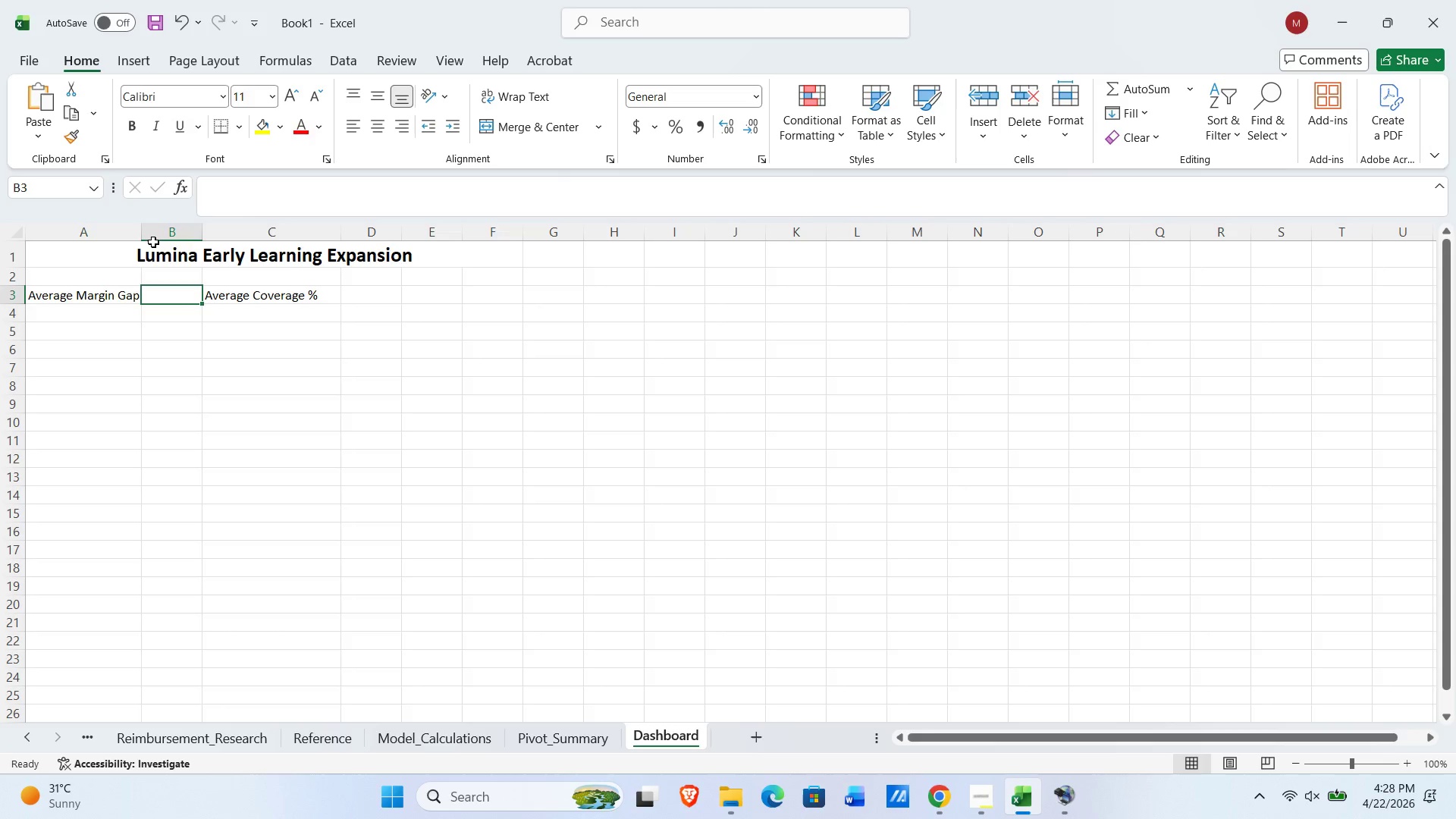 
left_click_drag(start_coordinate=[143, 231], to_coordinate=[155, 229])
 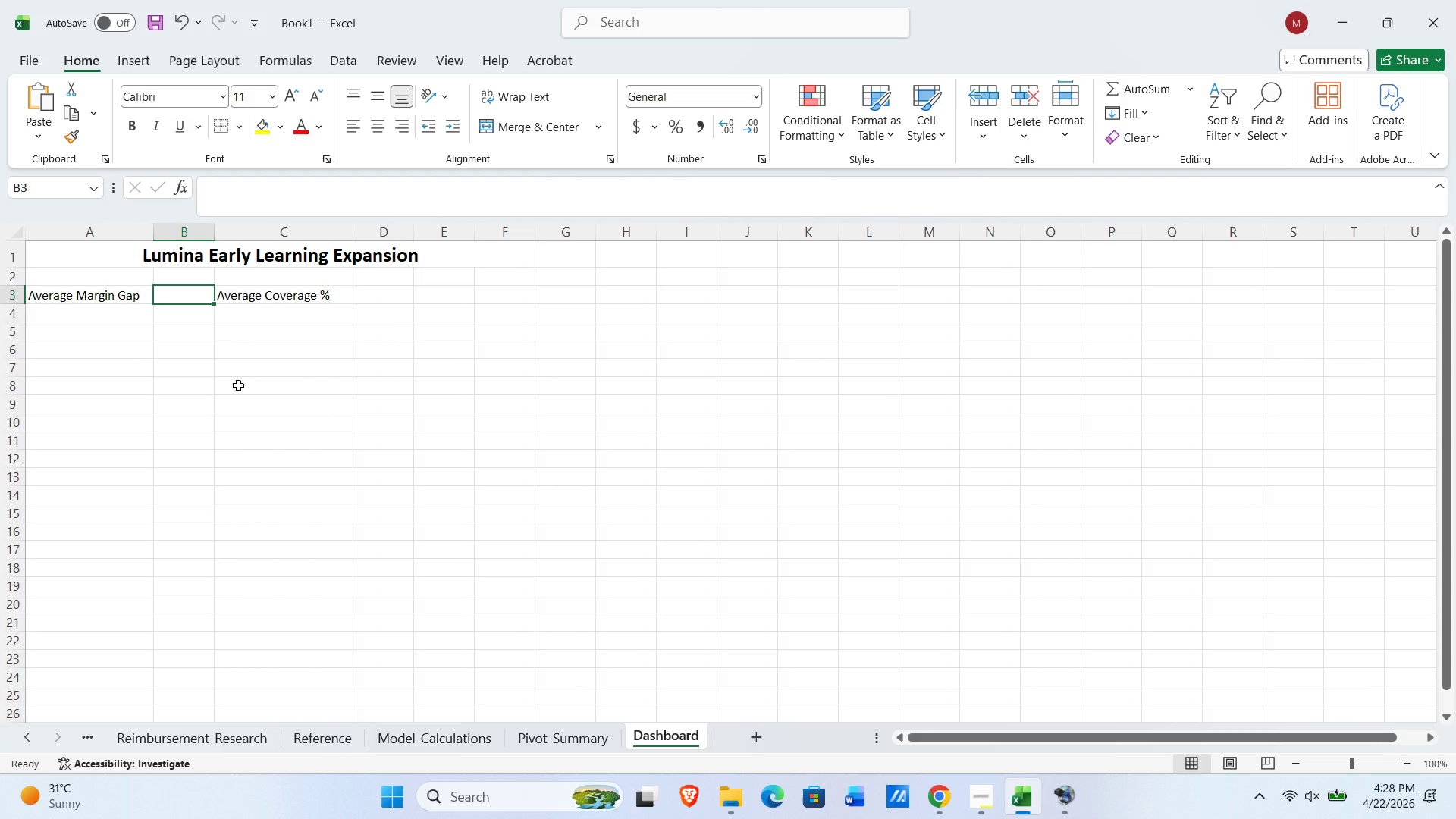 
wait(6.31)
 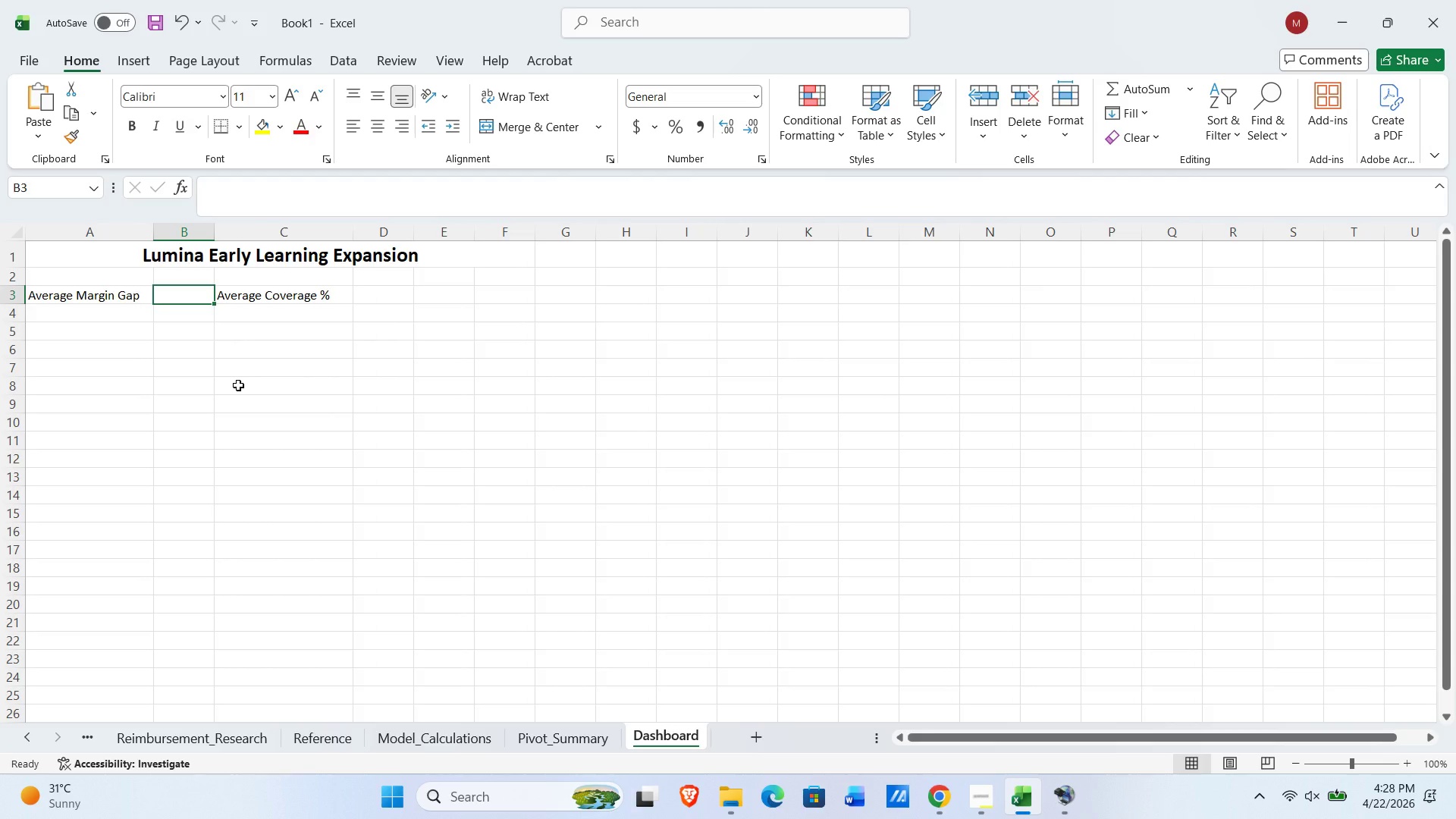 
type(=IFERROR()
 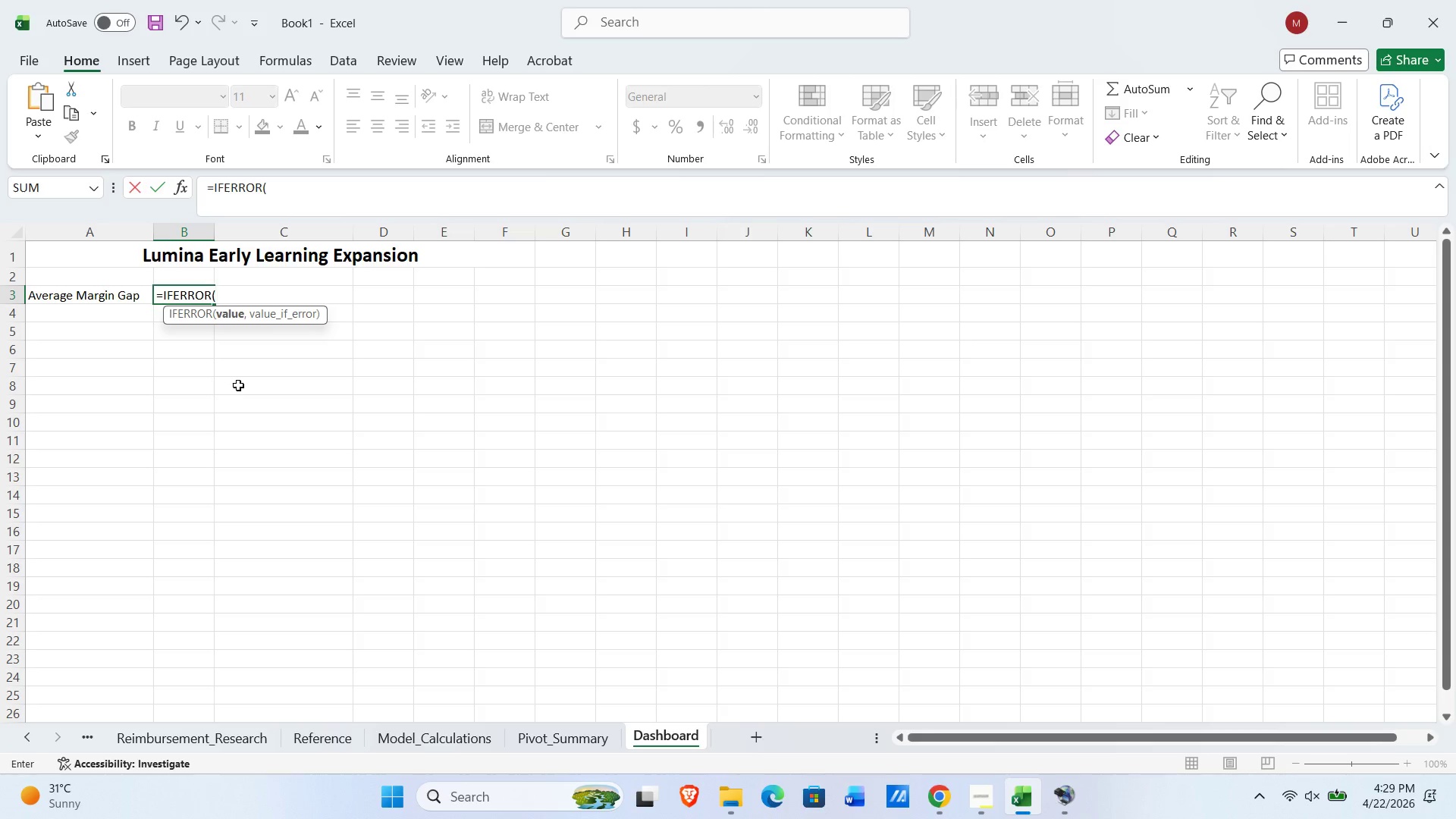 
type(AVERAGE)
 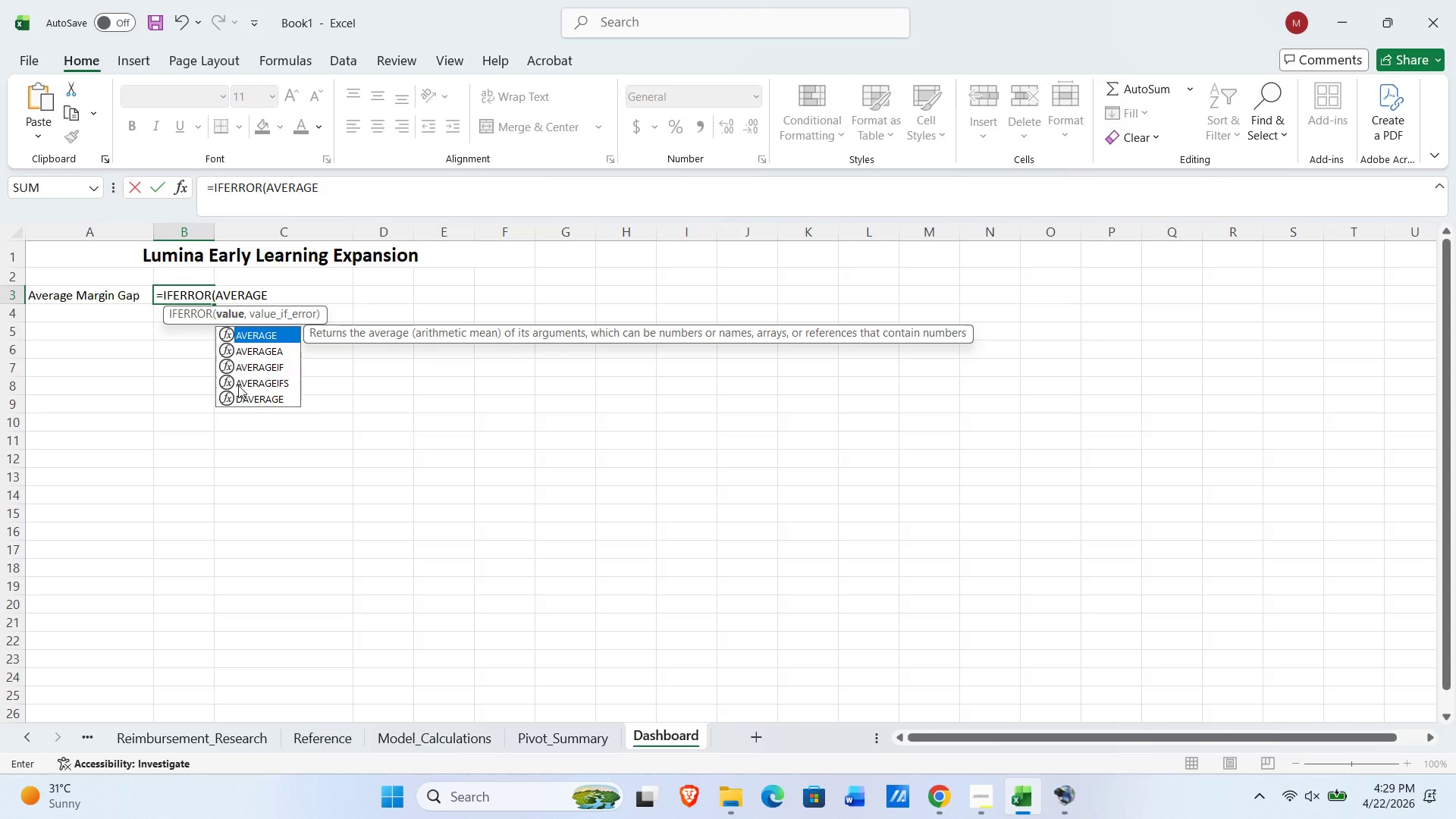 
type(((Model)
 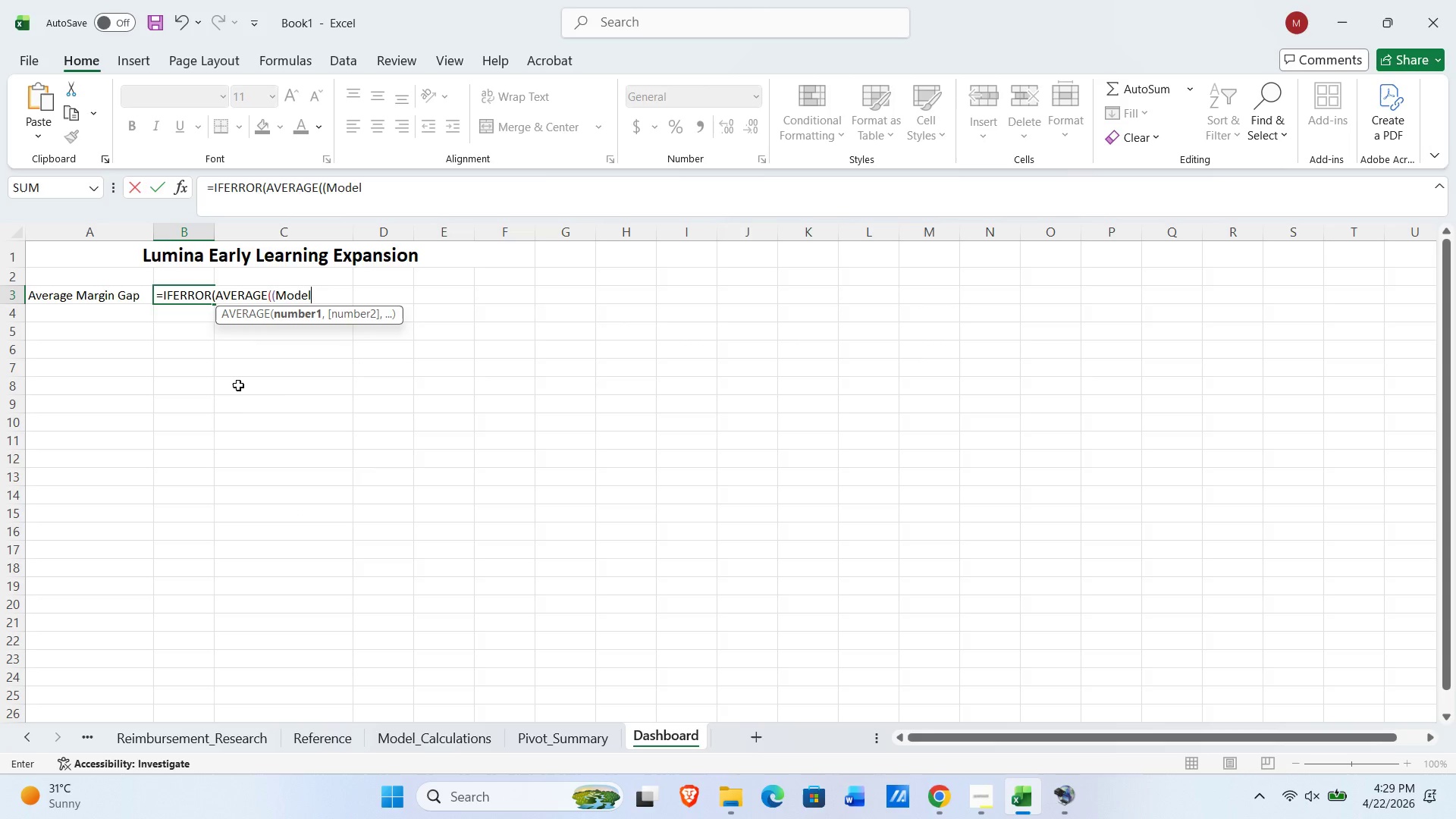 
type(_Calci)
key(Backspace)
type(ulations[Coverage %)
 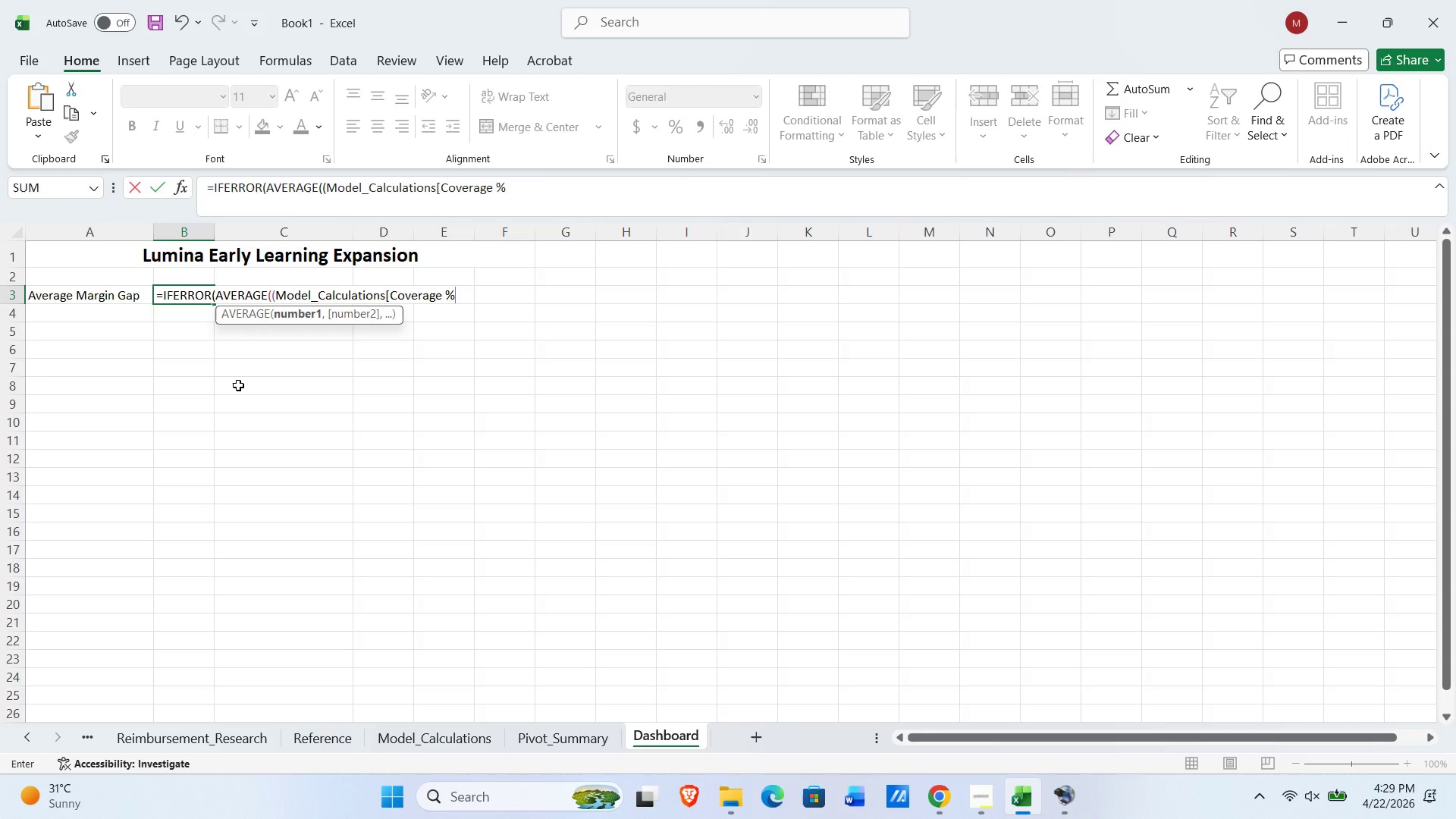 
key(BracketRight)
 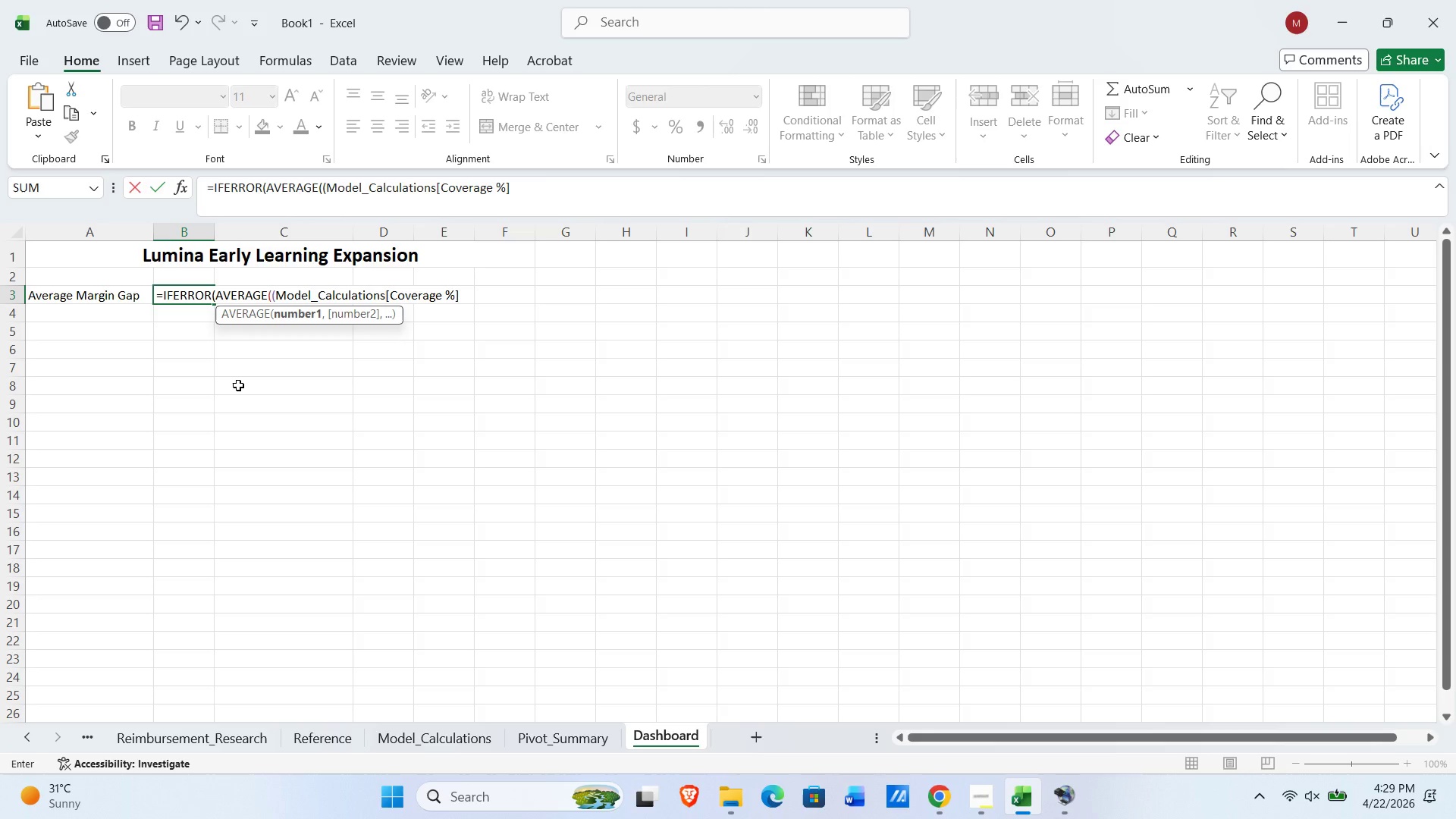 
key(Shift+0)
 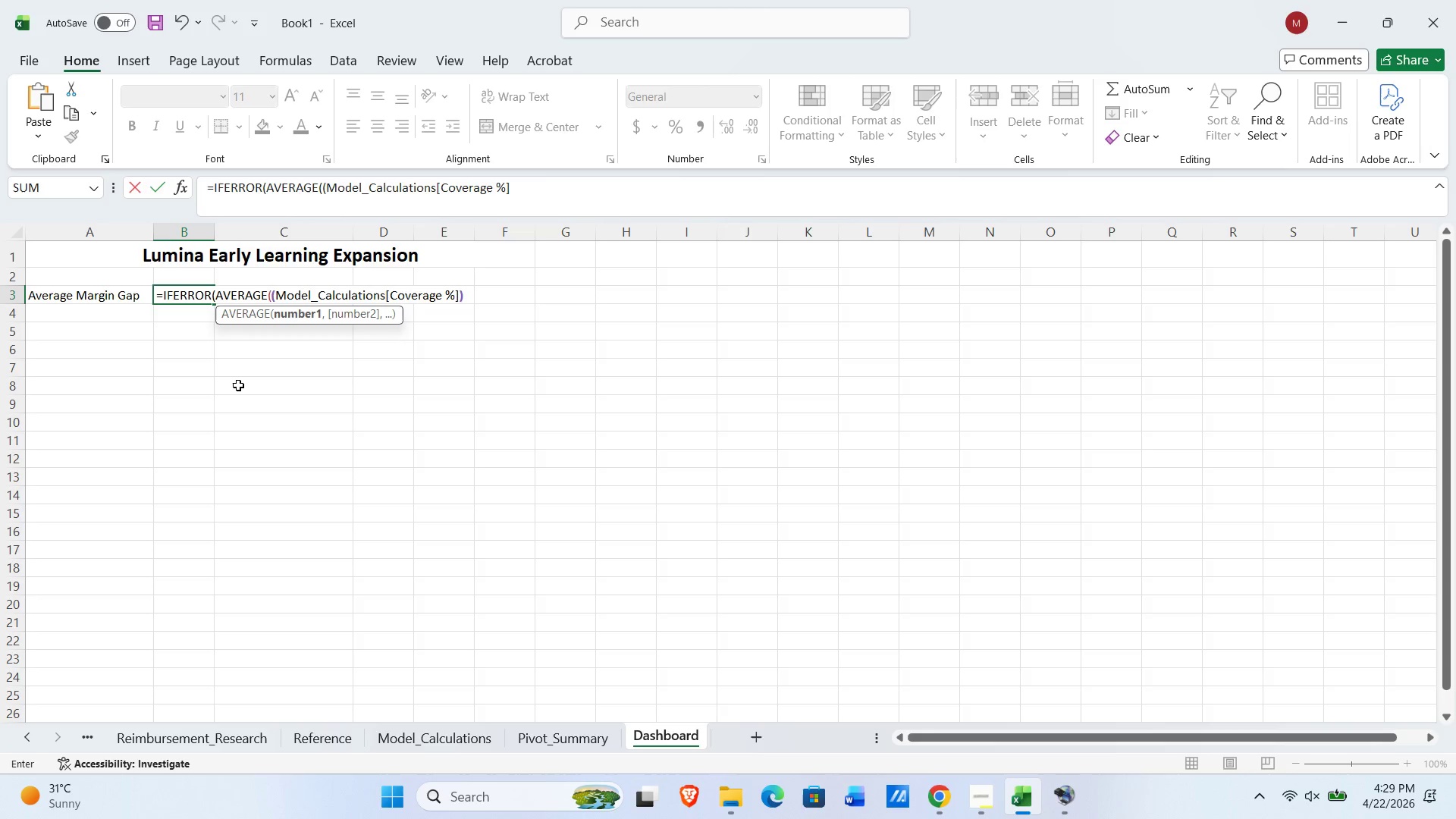 
key(Space)
 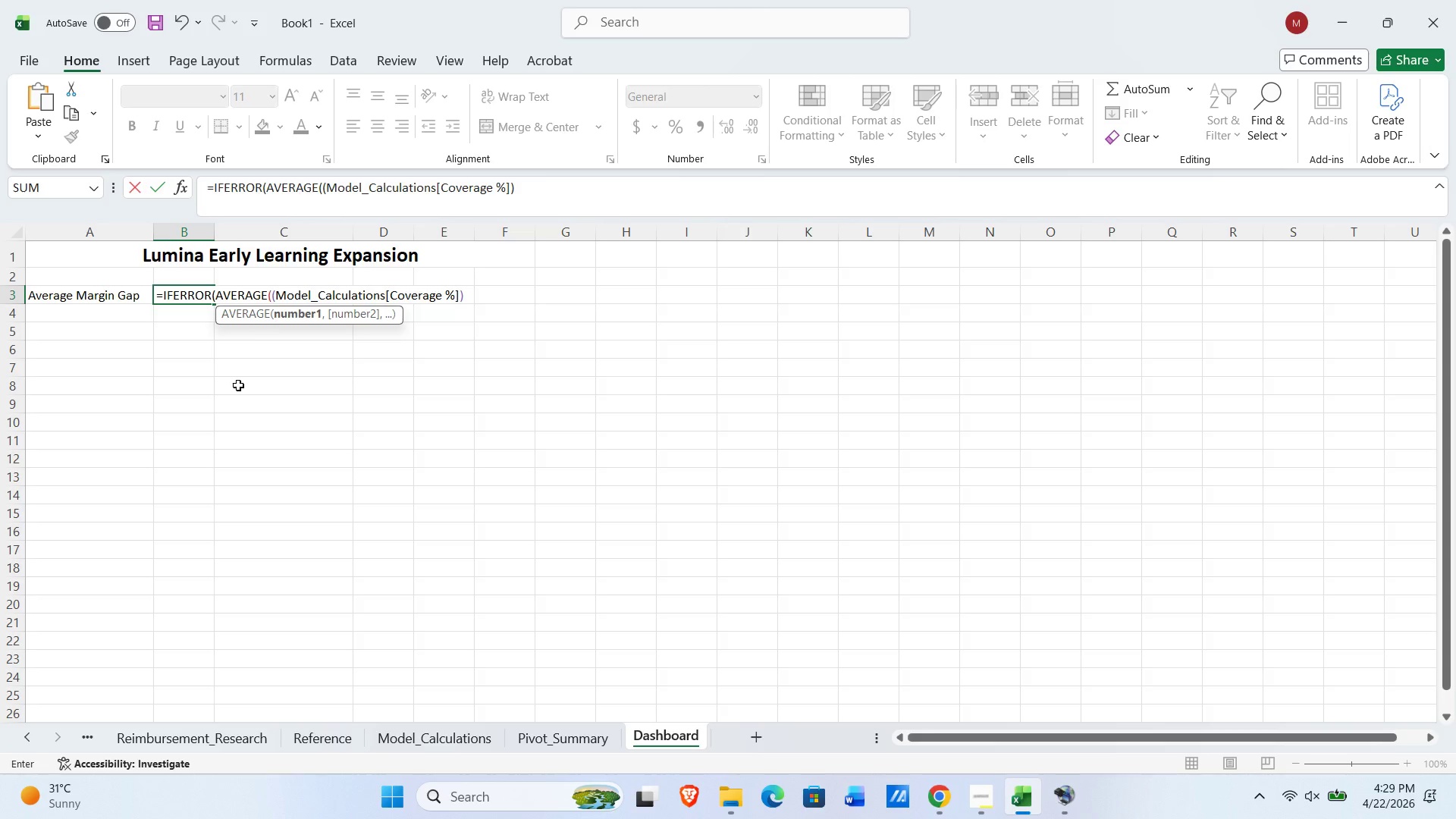 
key(Comma)
 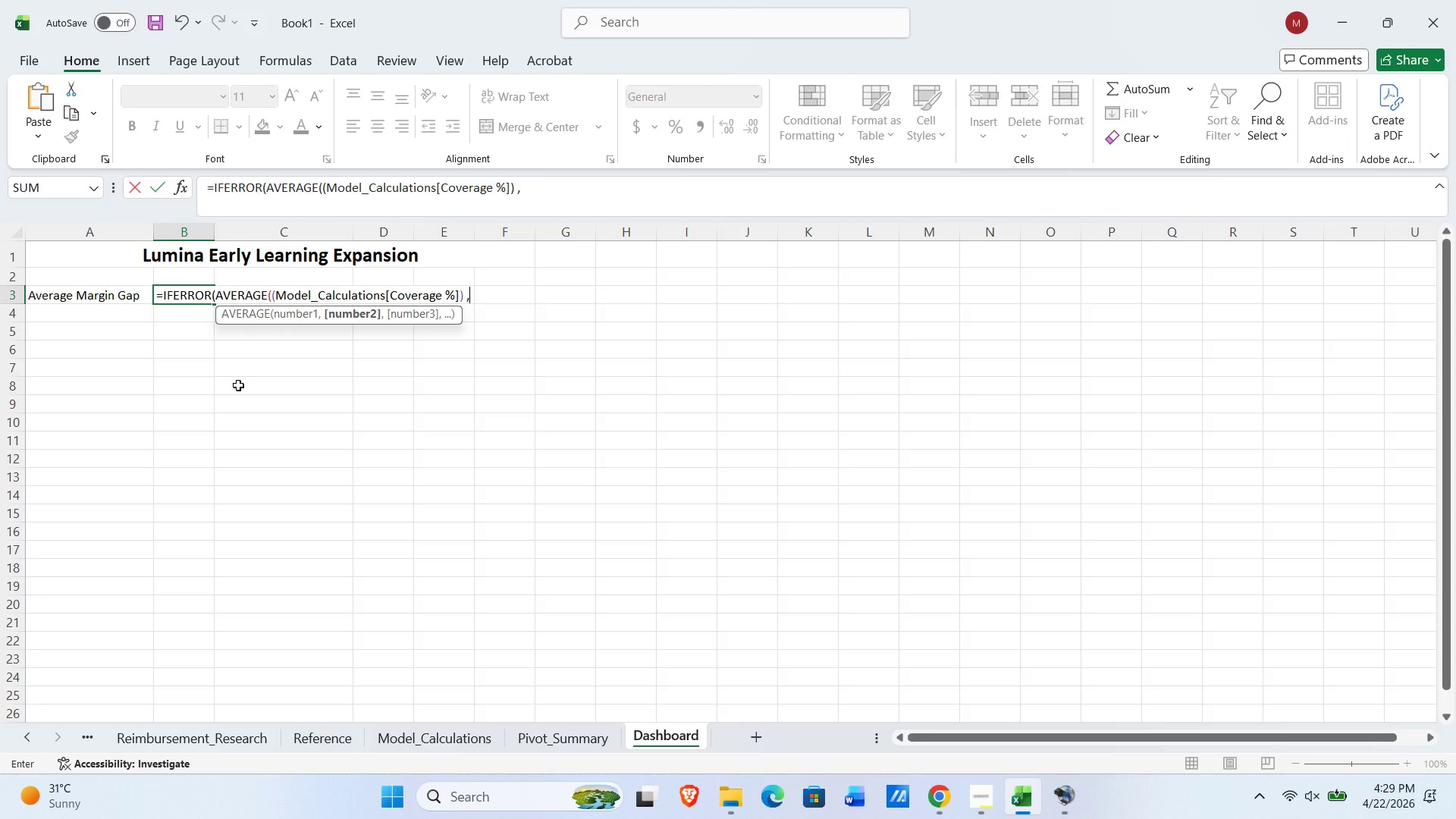 
key(Shift+Quote)
 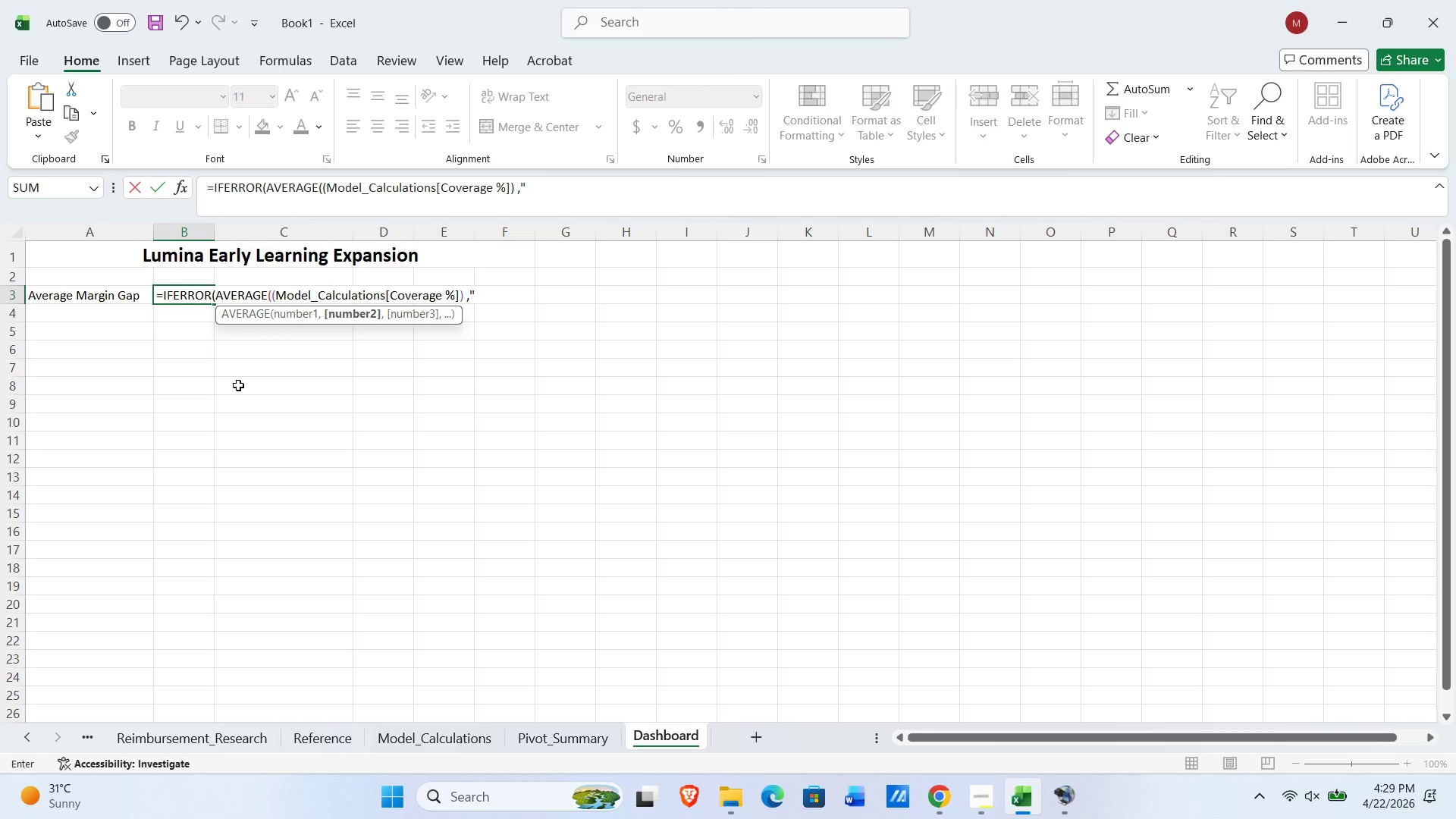 
key(Space)
 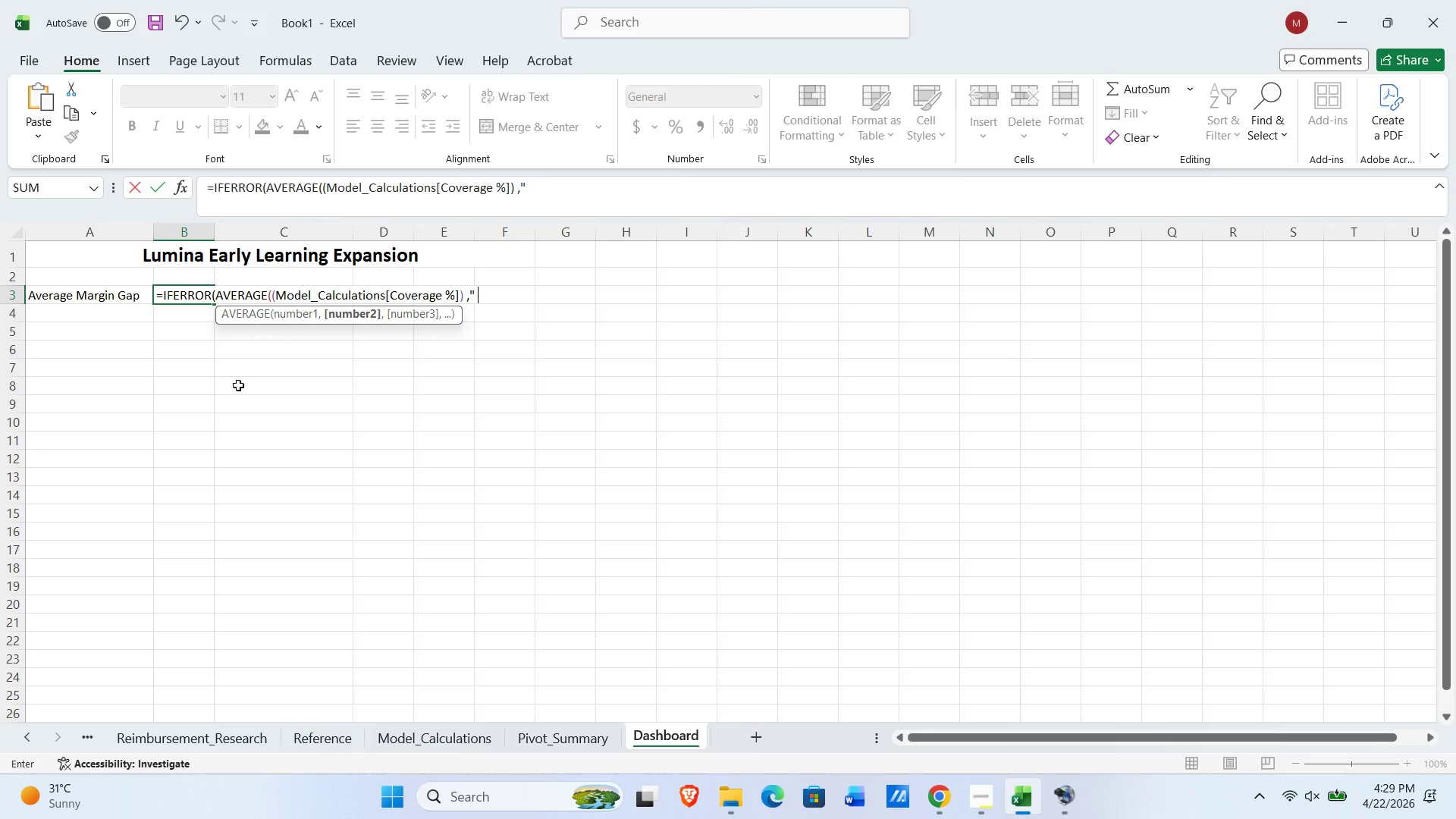 
key(Shift+Quote)
 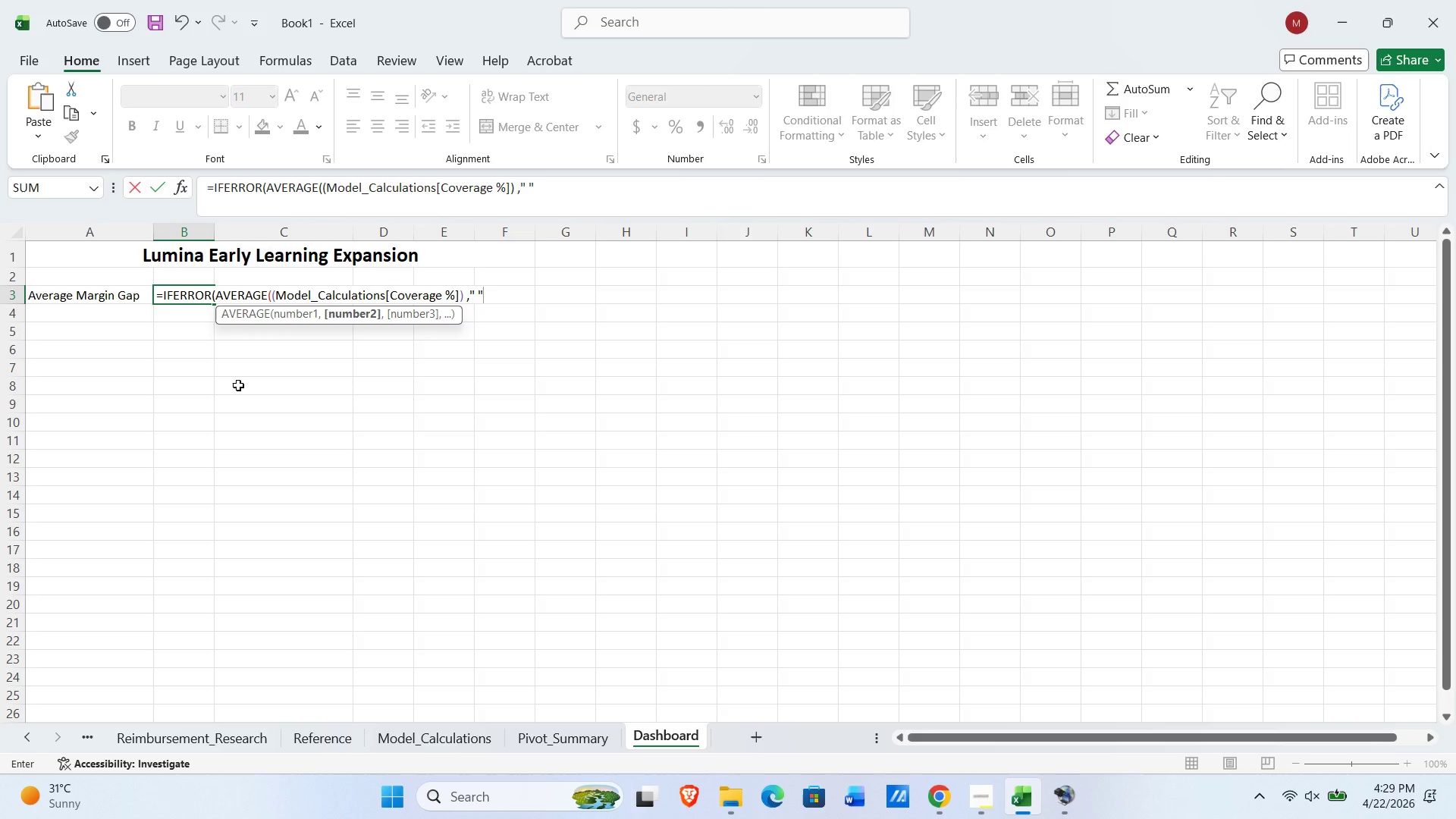 
key(Backspace)
 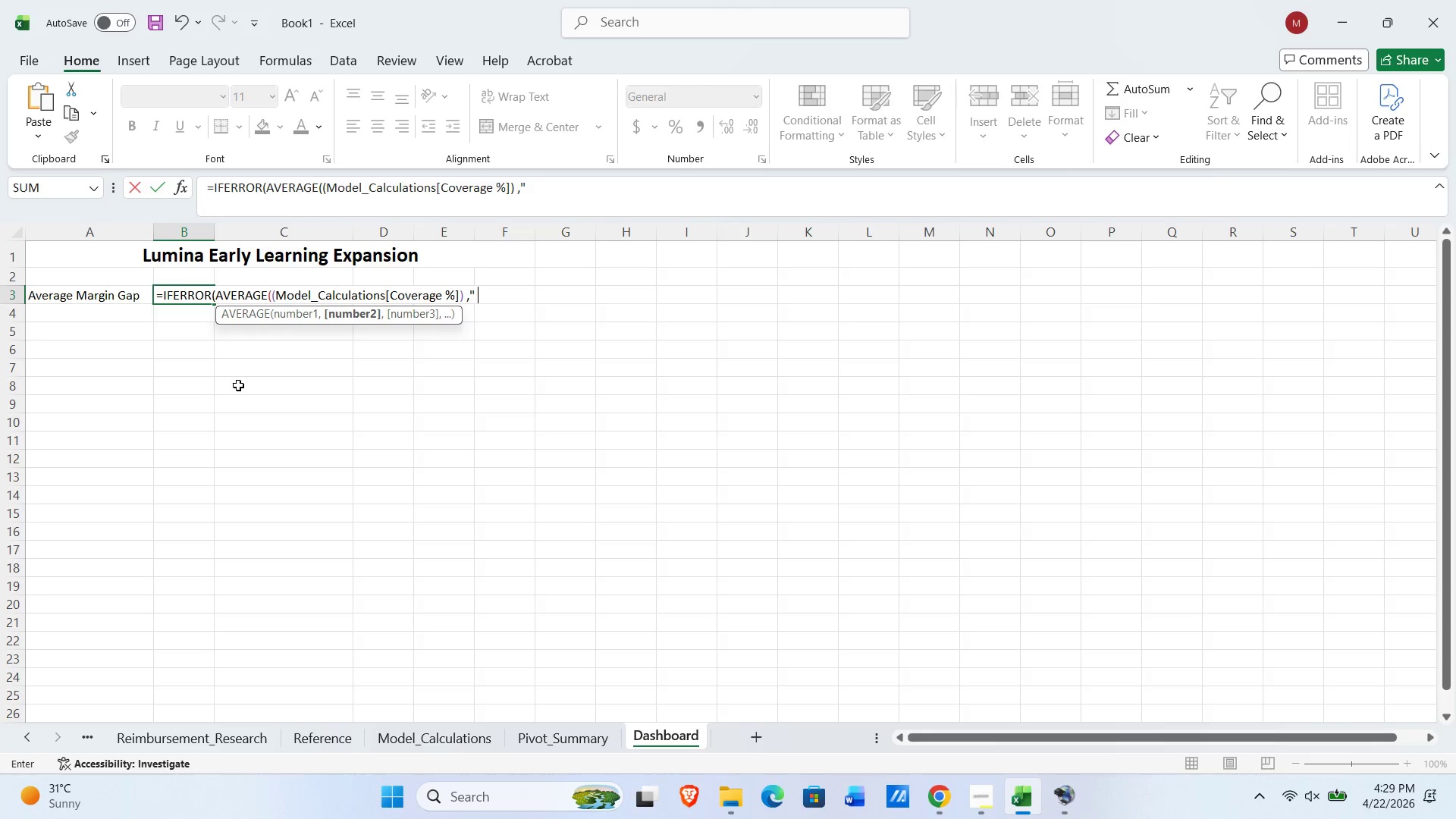 
key(Backspace)
 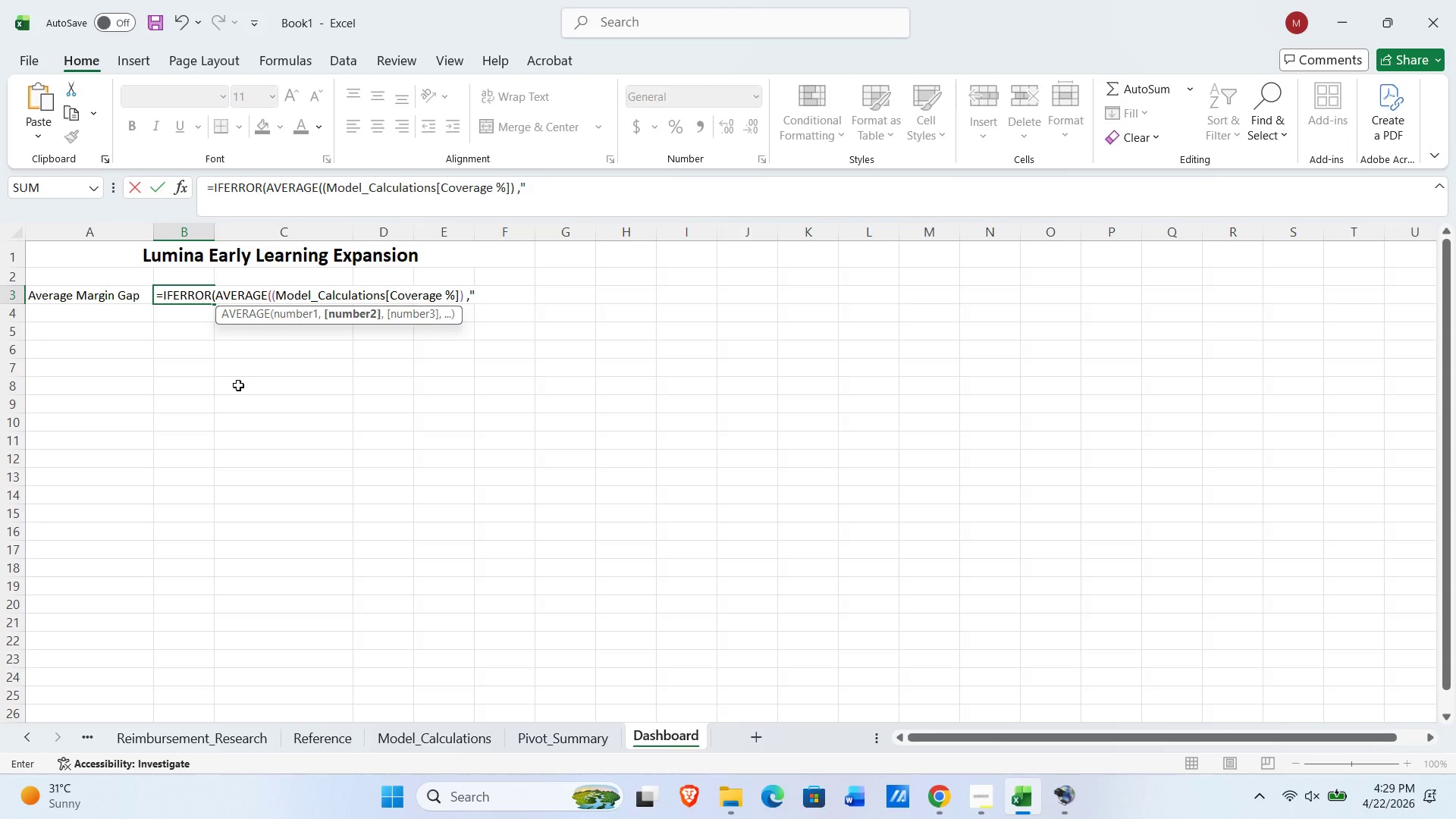 
key(Shift+ShiftLeft)
 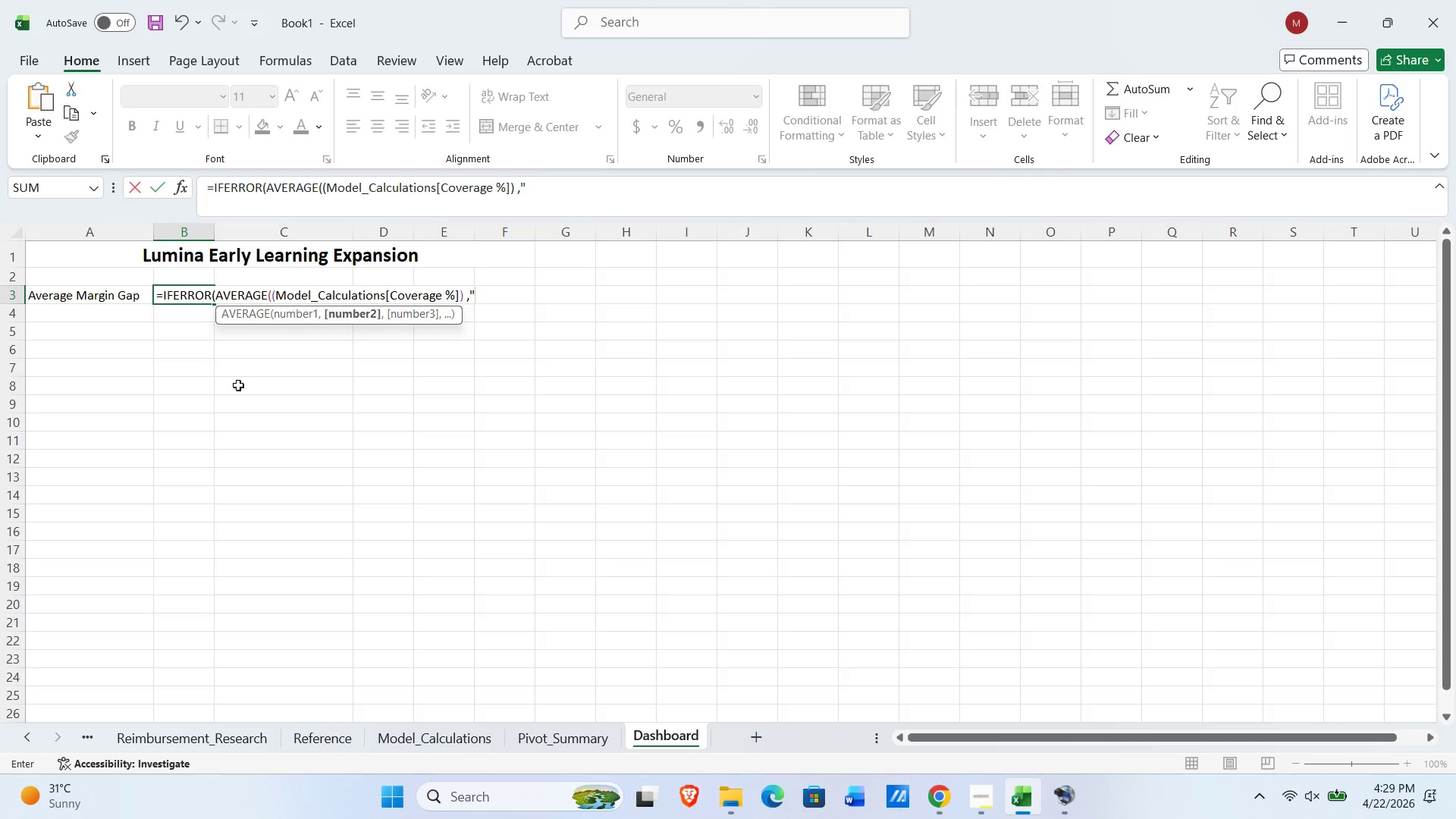 
key(Shift+Quote)
 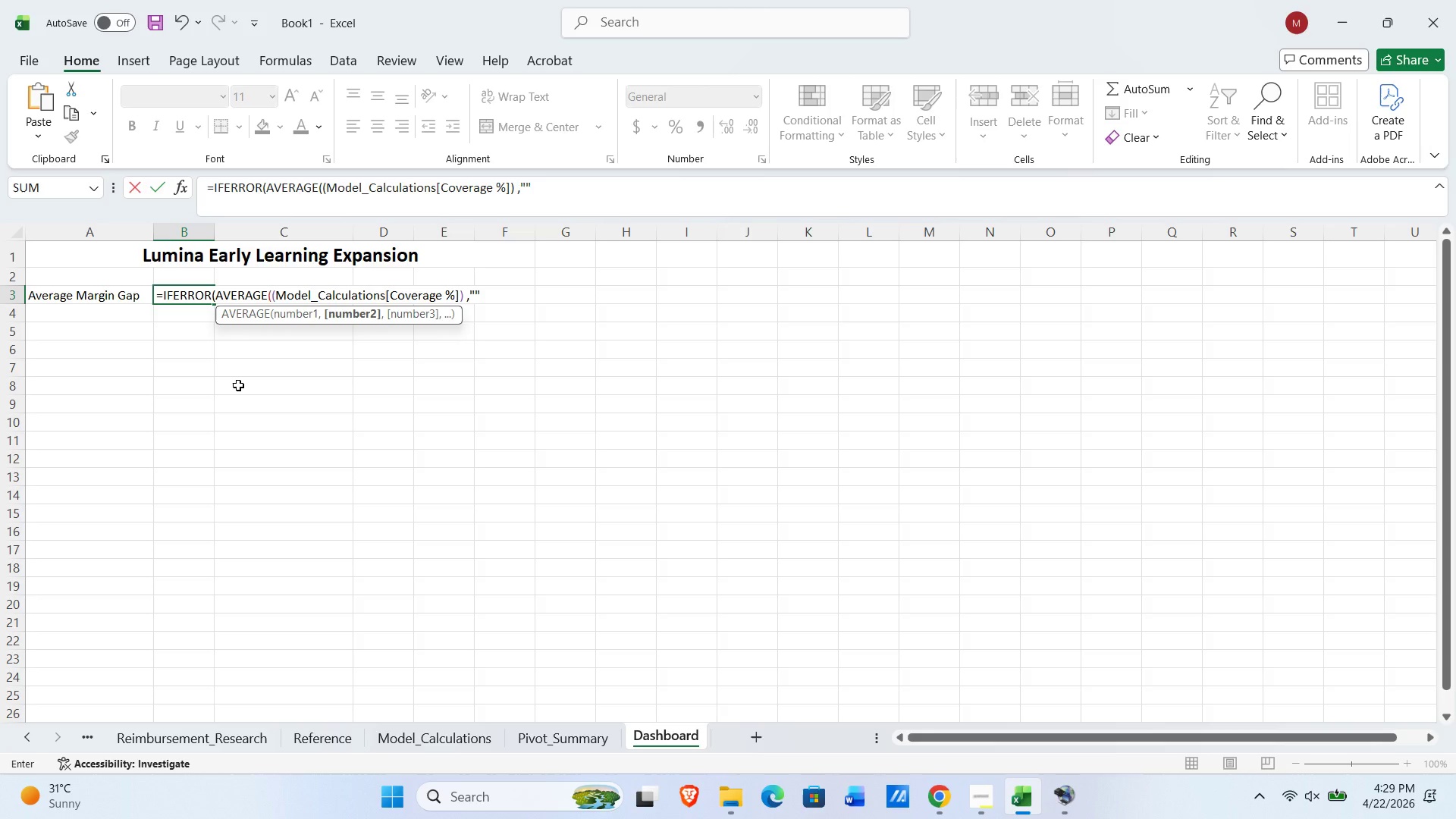 
key(Backspace)
 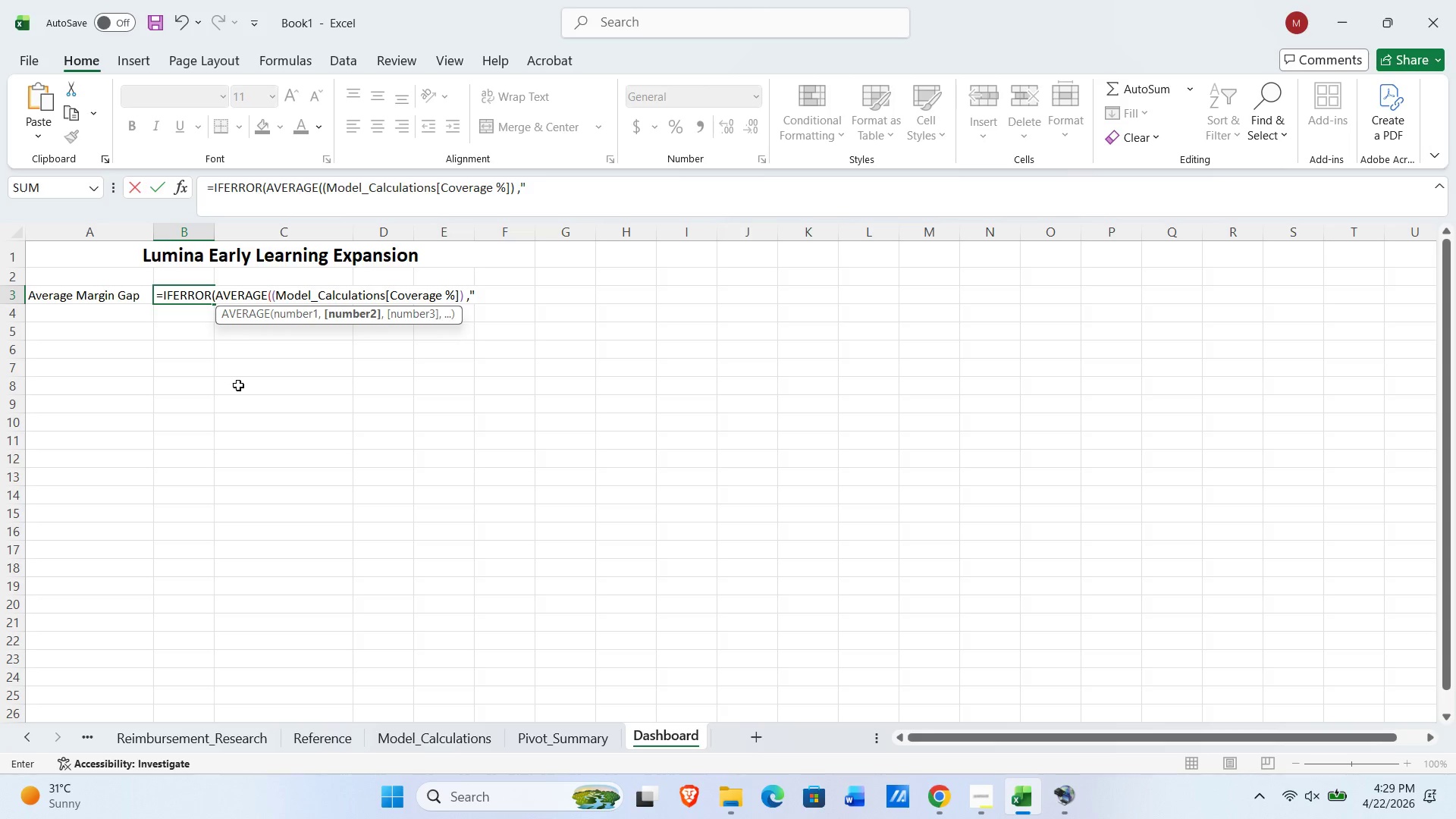 
key(Space)
 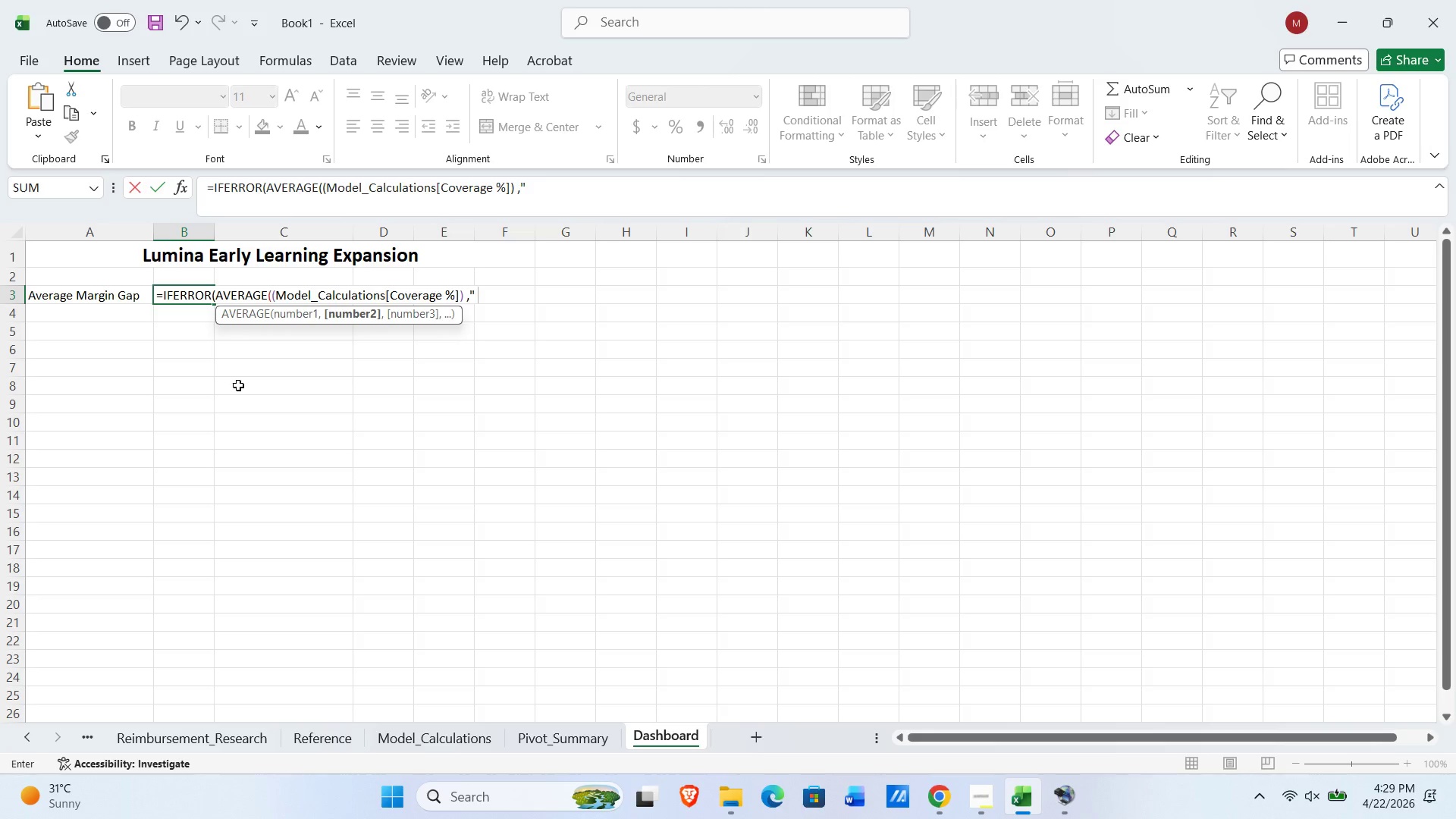 
key(Shift+ShiftLeft)
 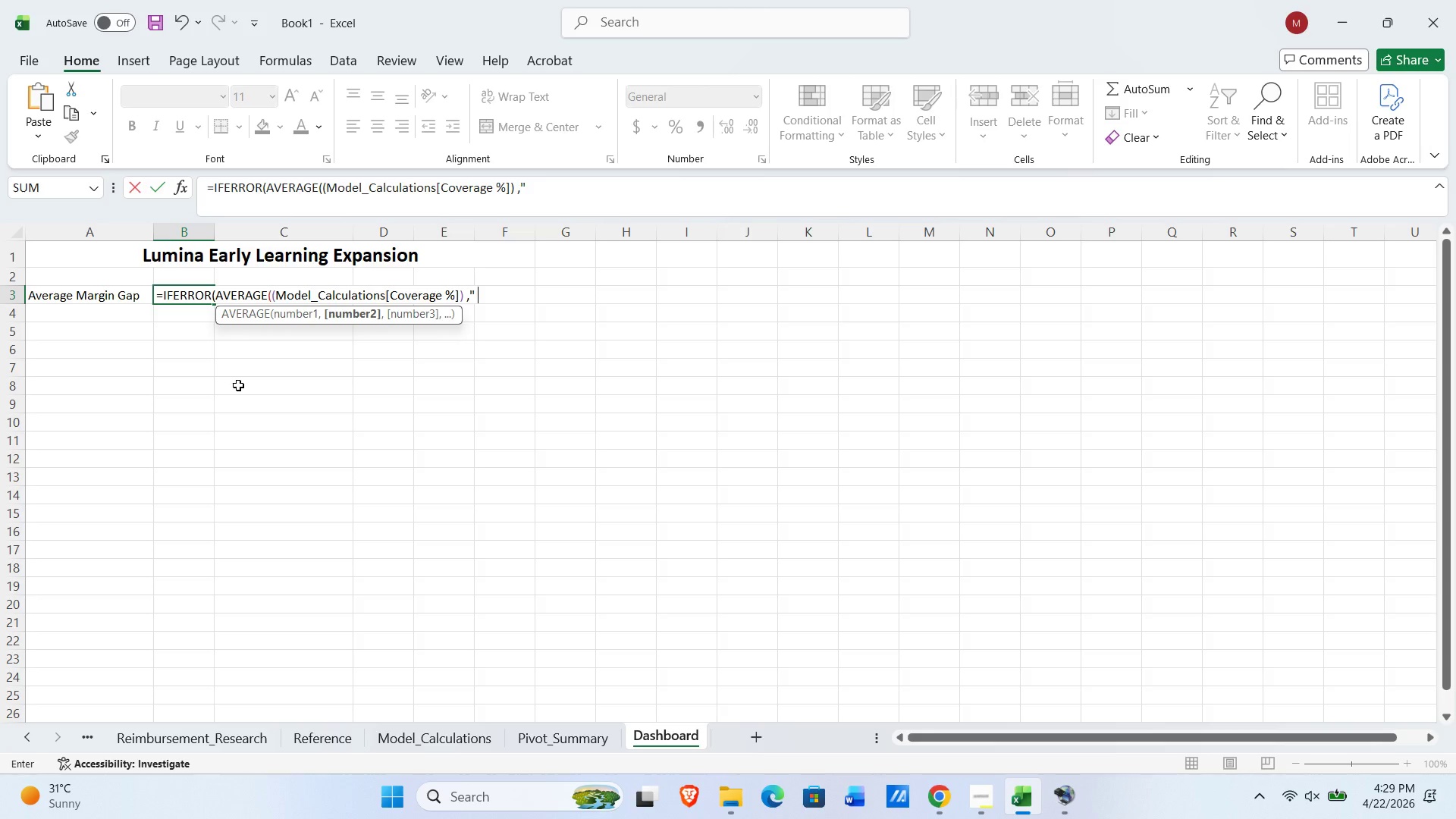 
key(Shift+Quote)
 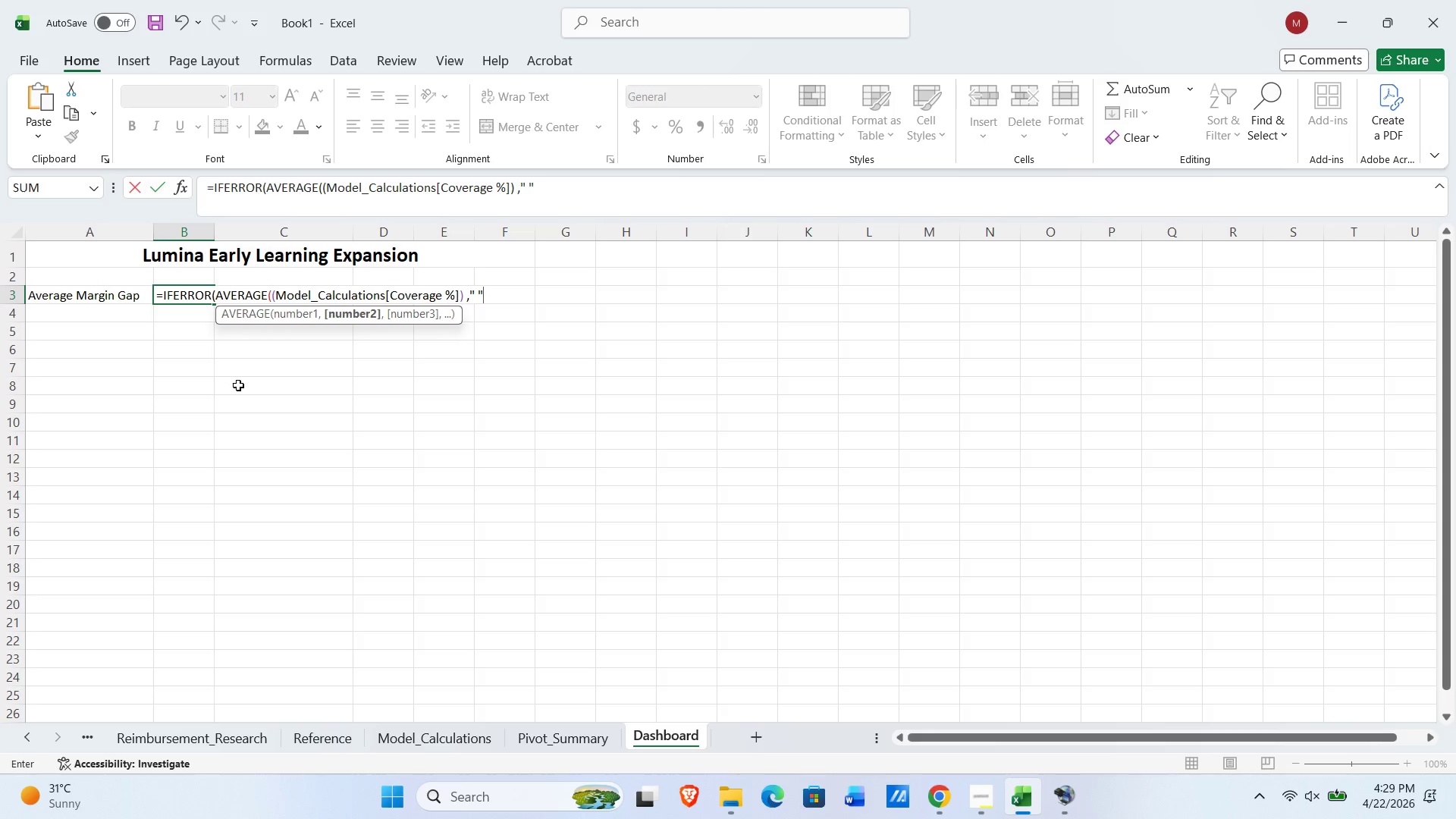 
key(Shift+0)
 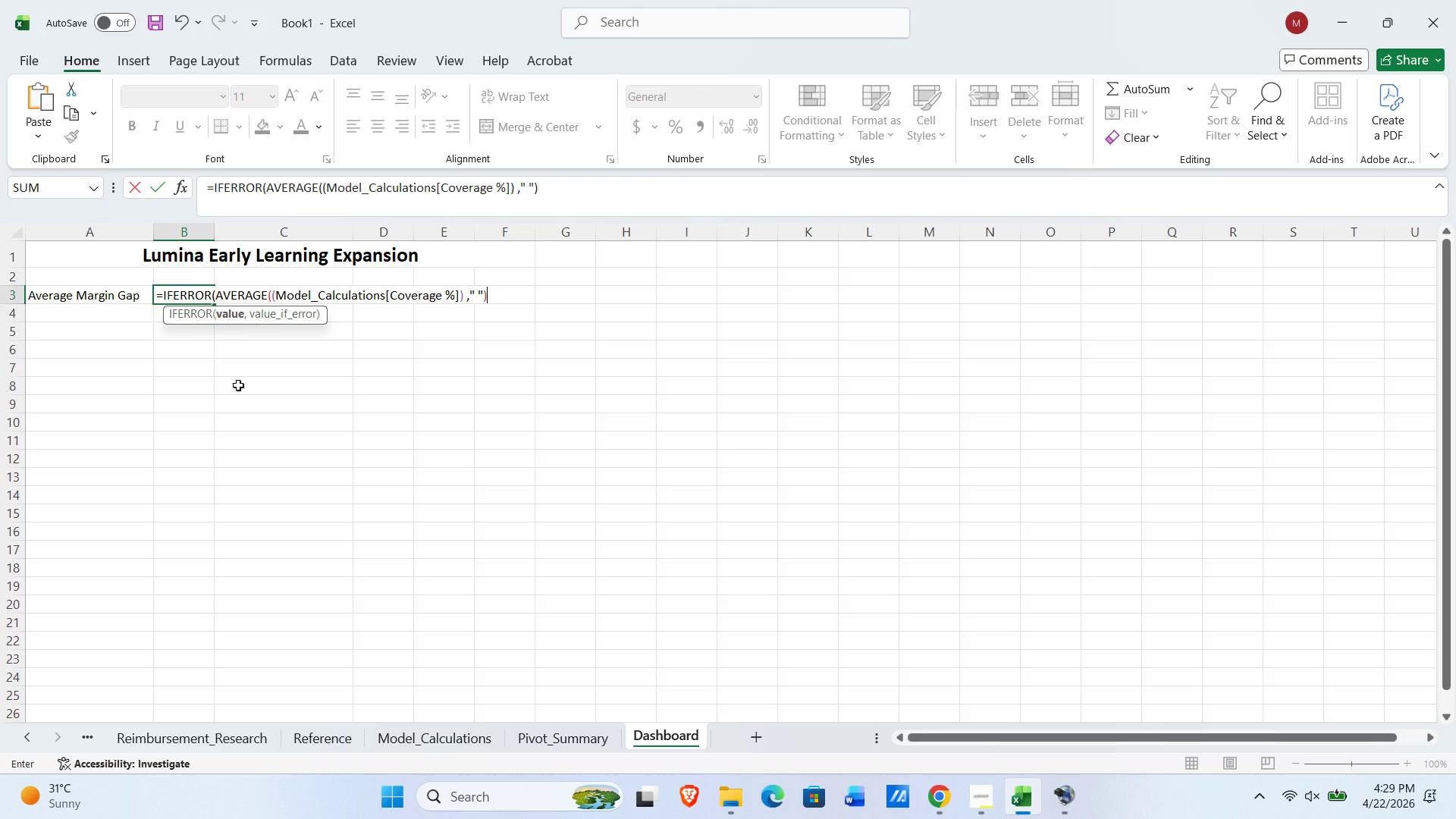 
key(NumpadEnter)
 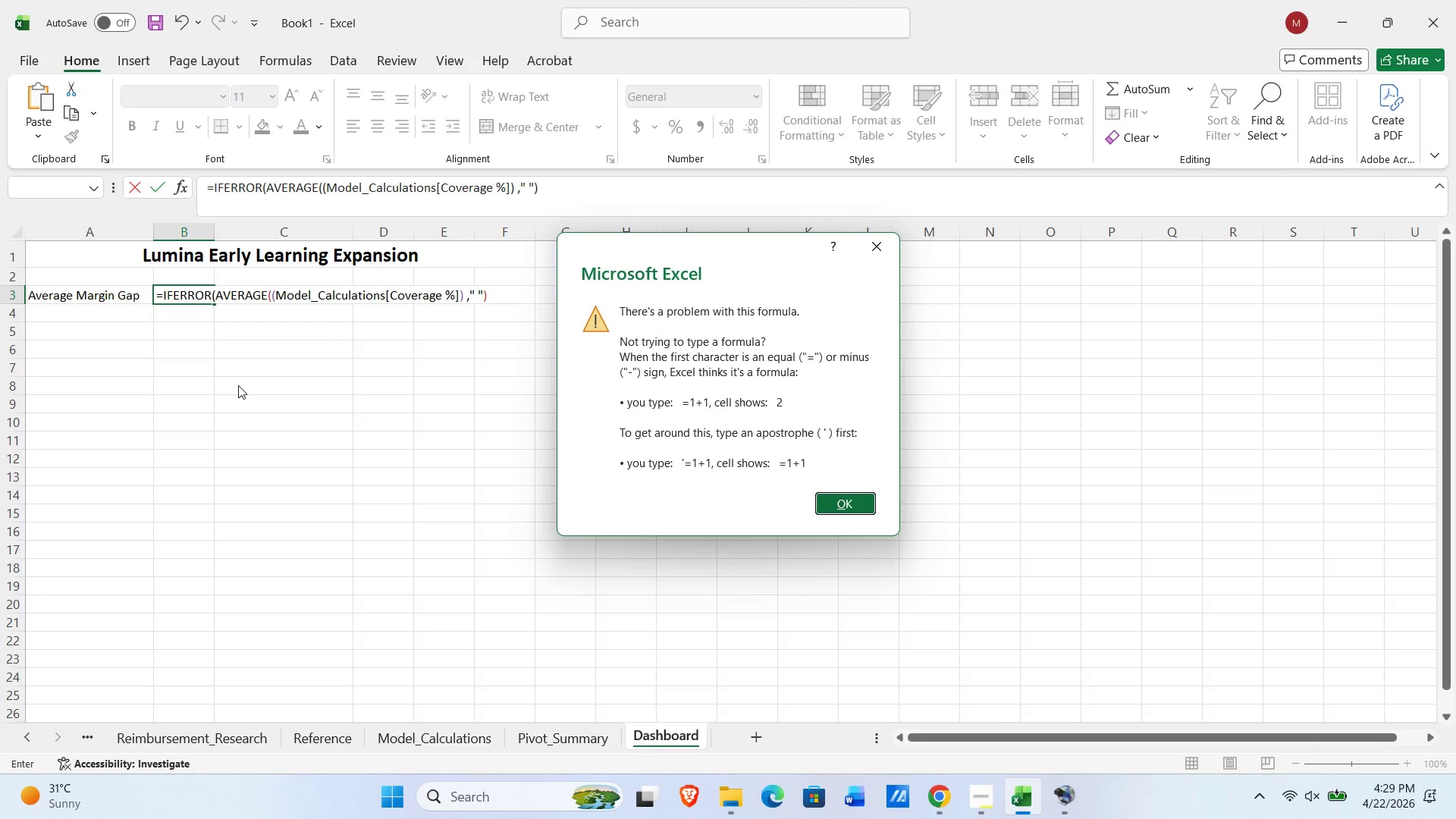 
key(NumpadEnter)
 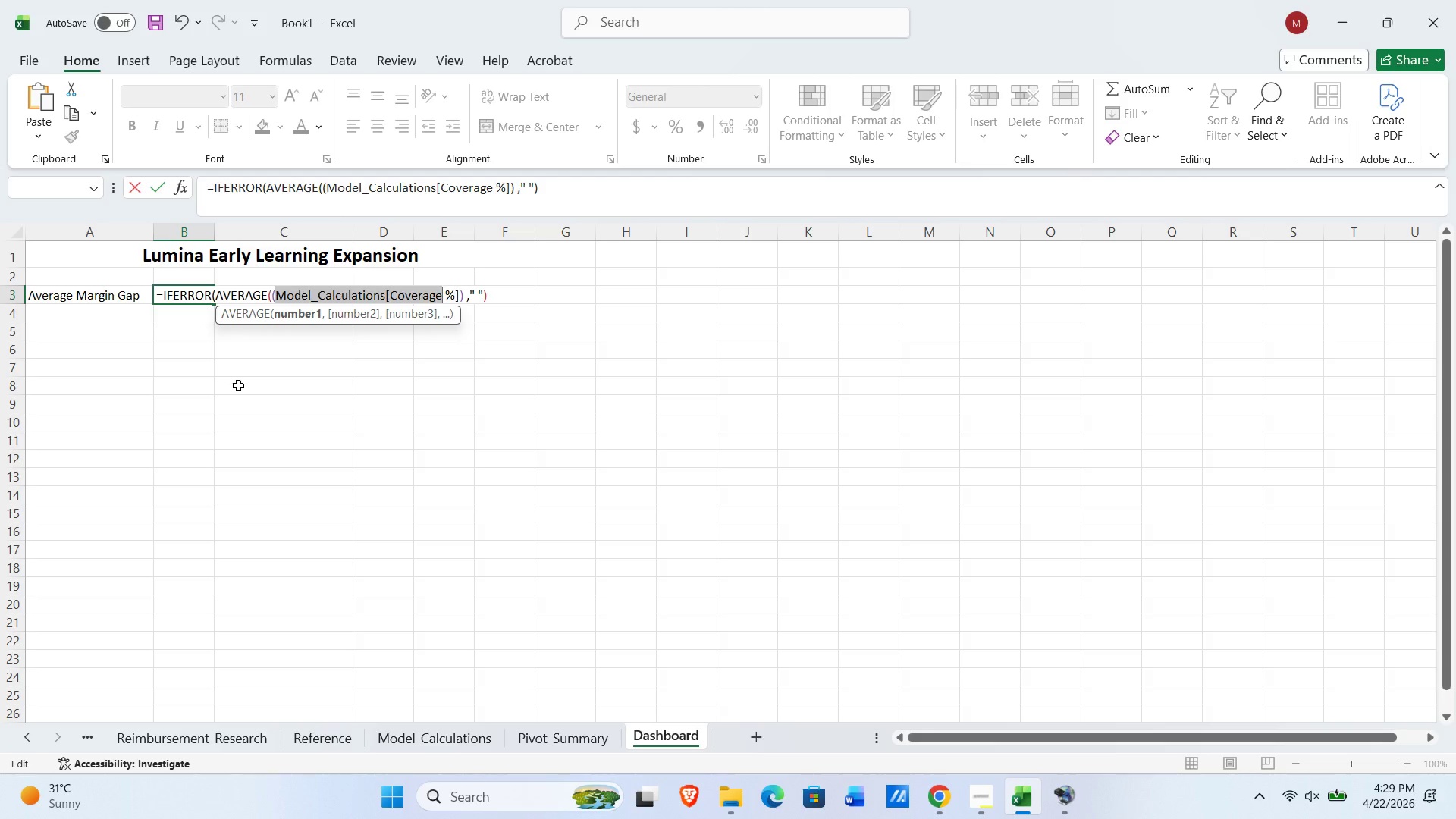 
wait(6.95)
 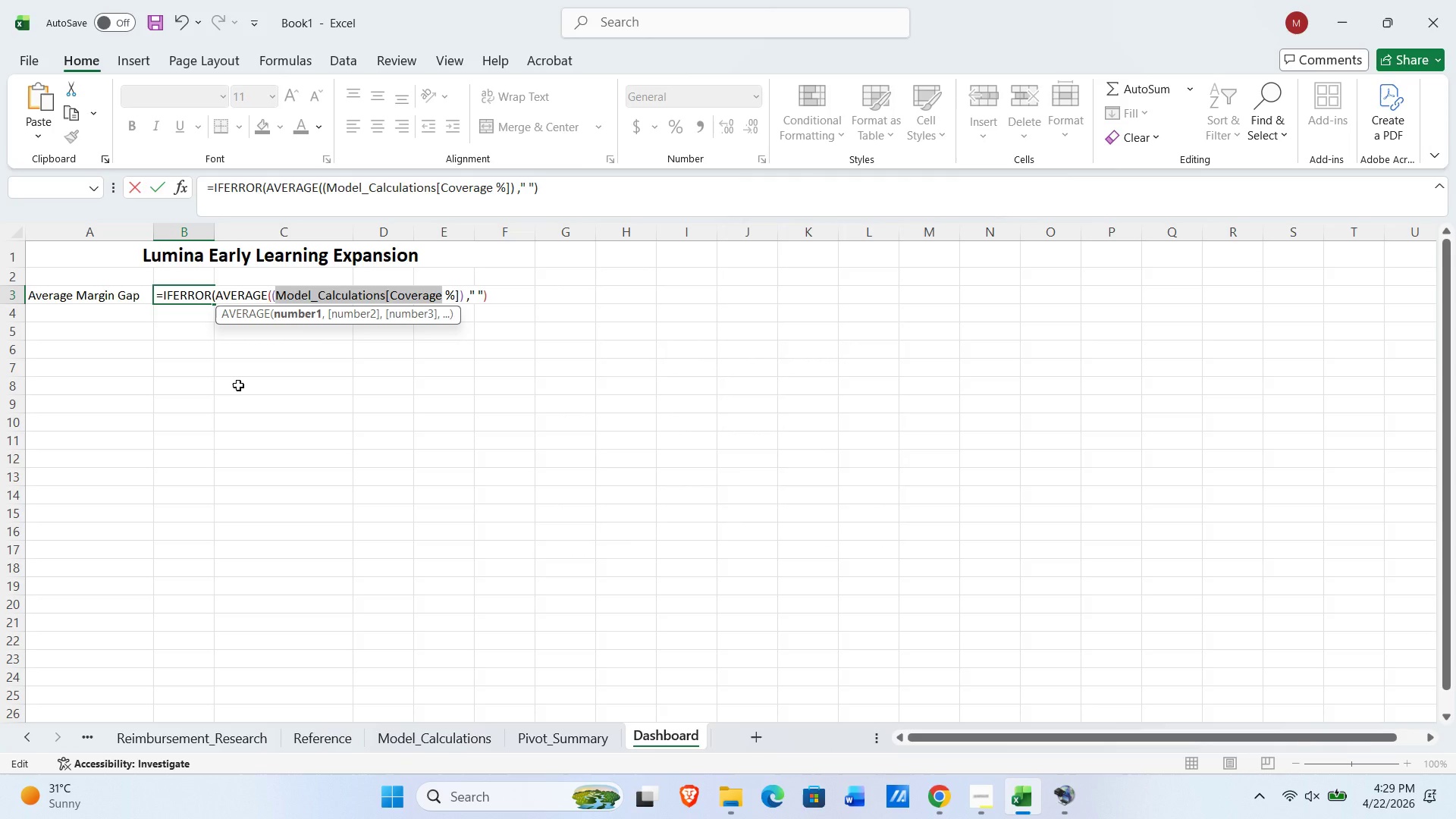 
key(NumpadEnter)
 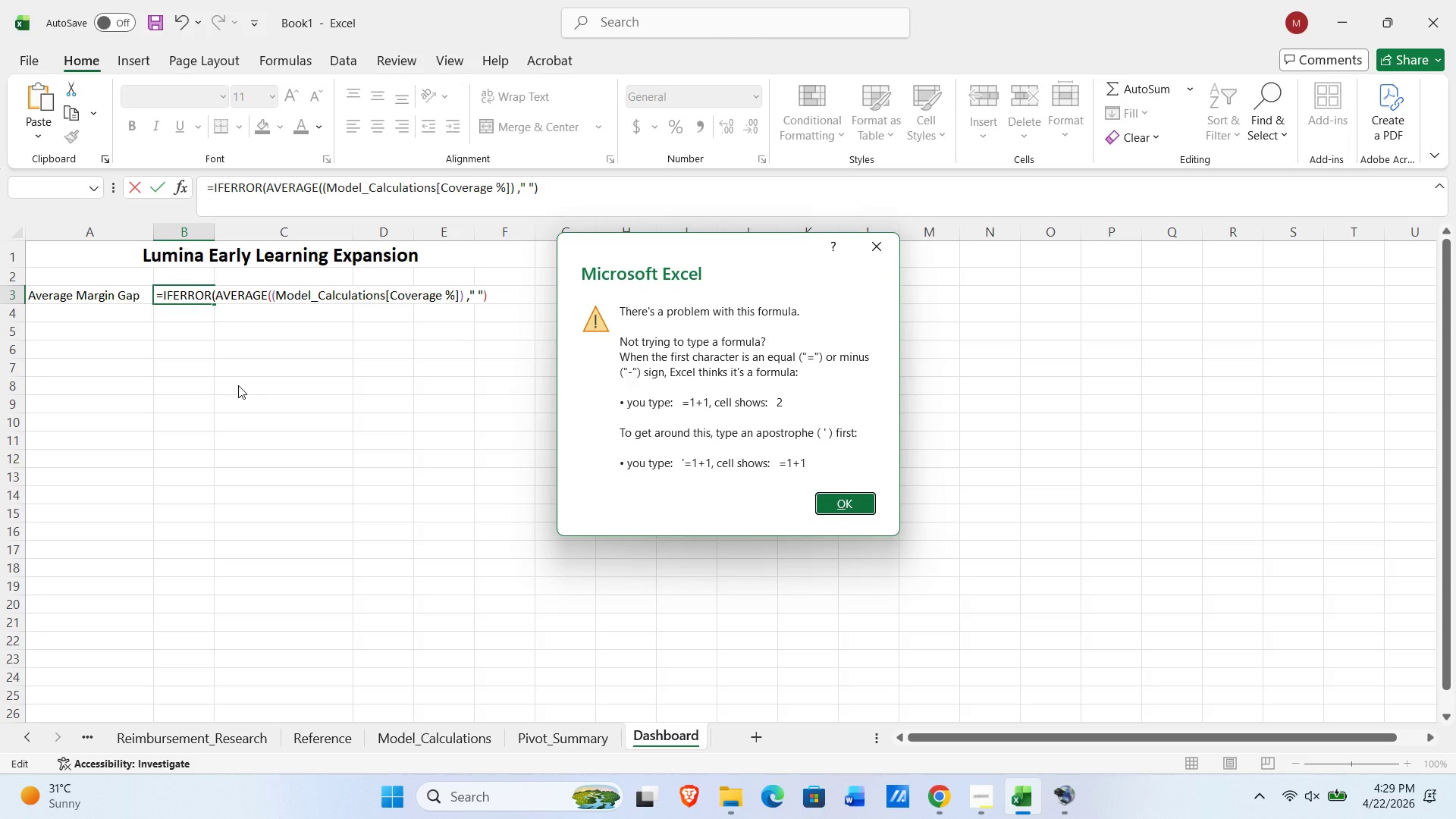 
wait(8.83)
 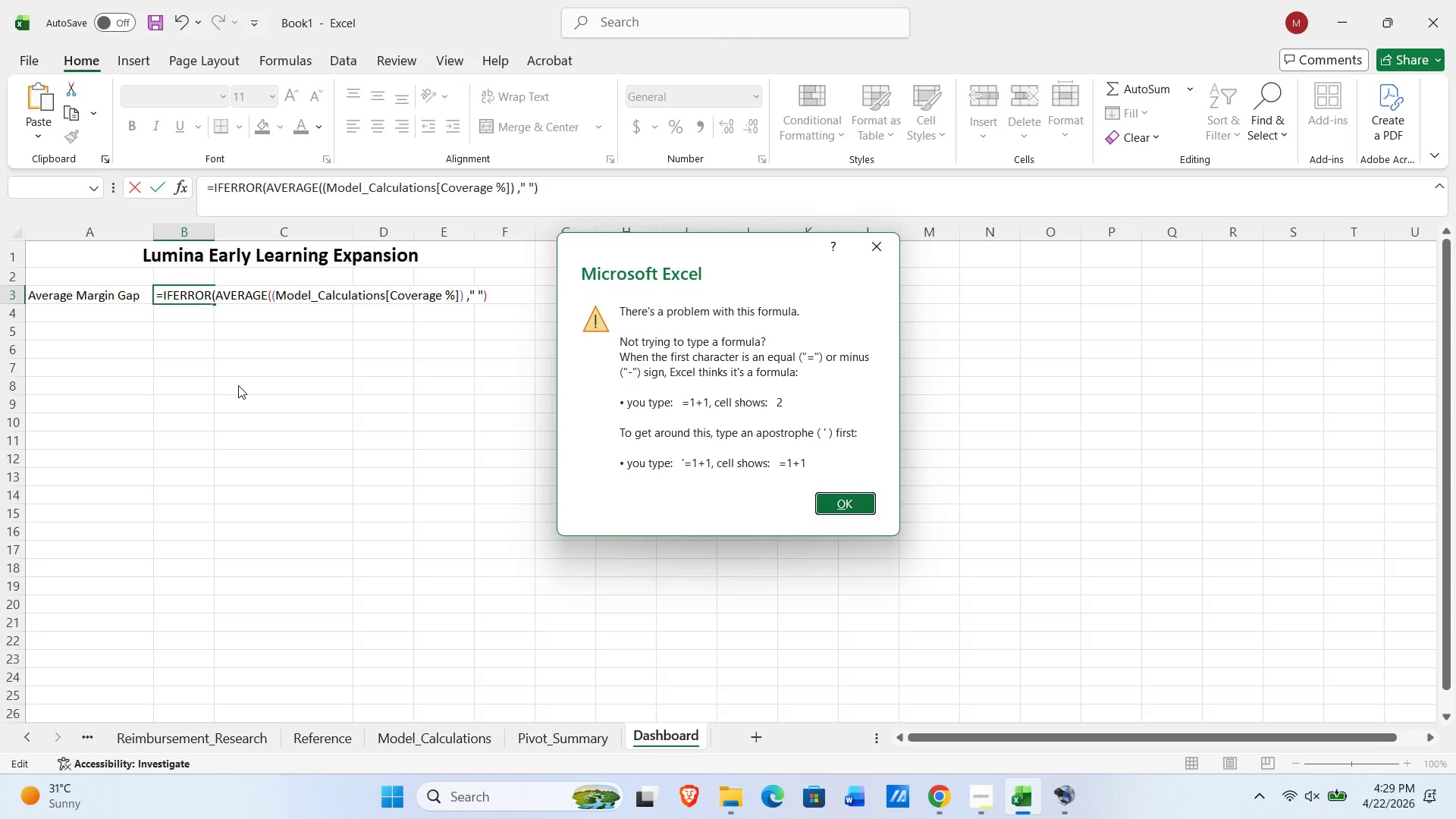 
left_click([838, 513])
 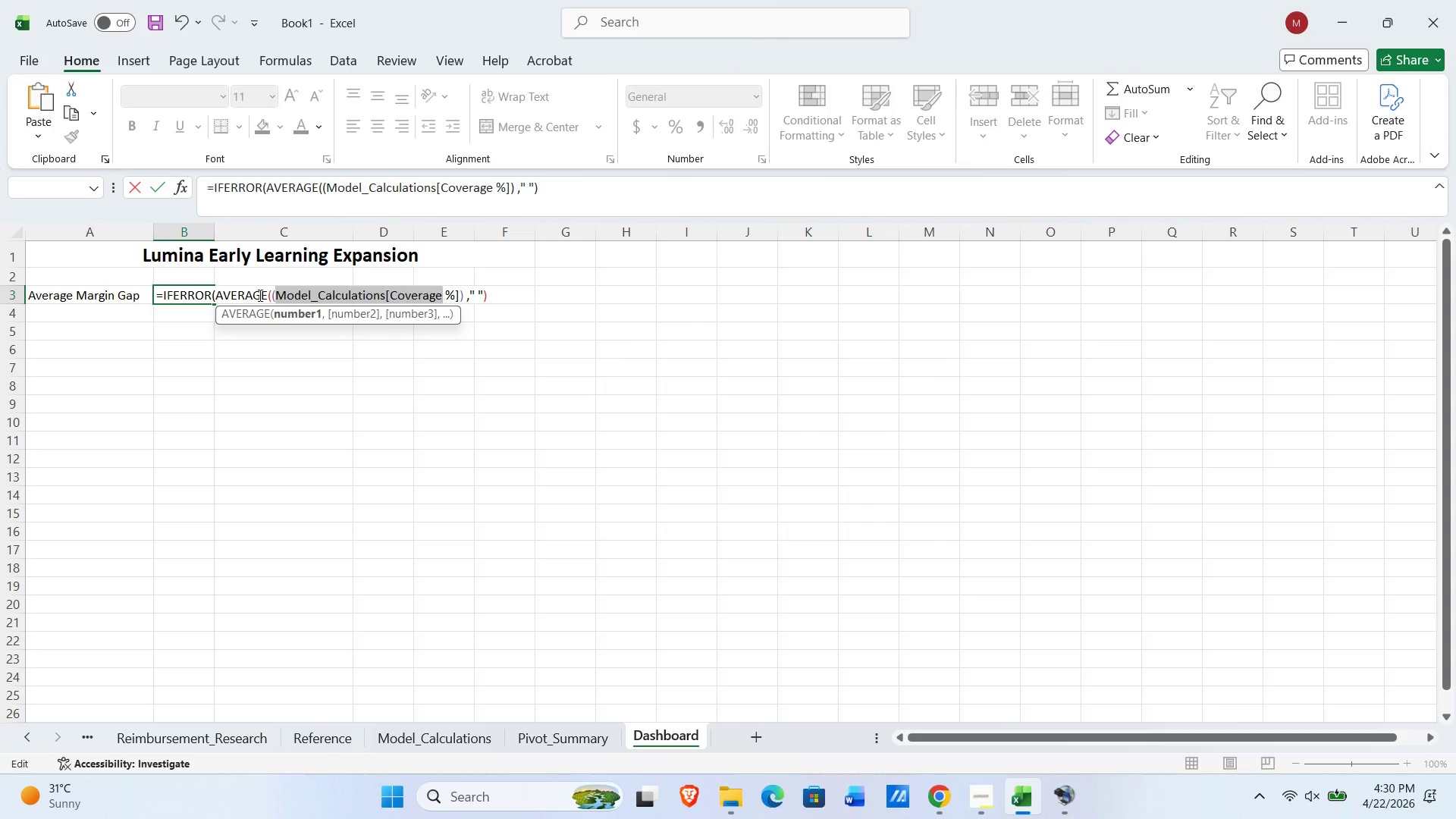 
left_click([265, 295])
 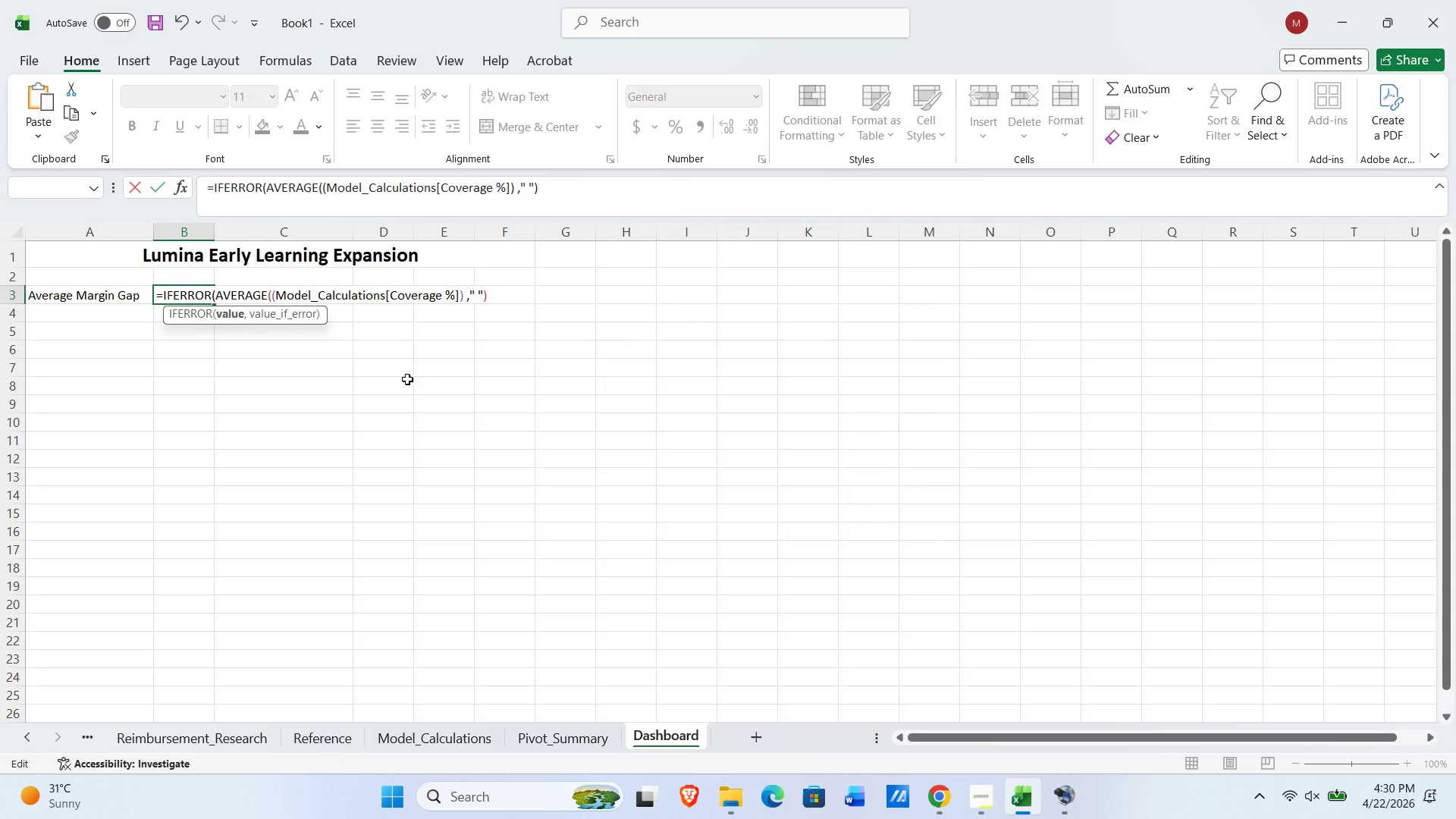 
wait(5.38)
 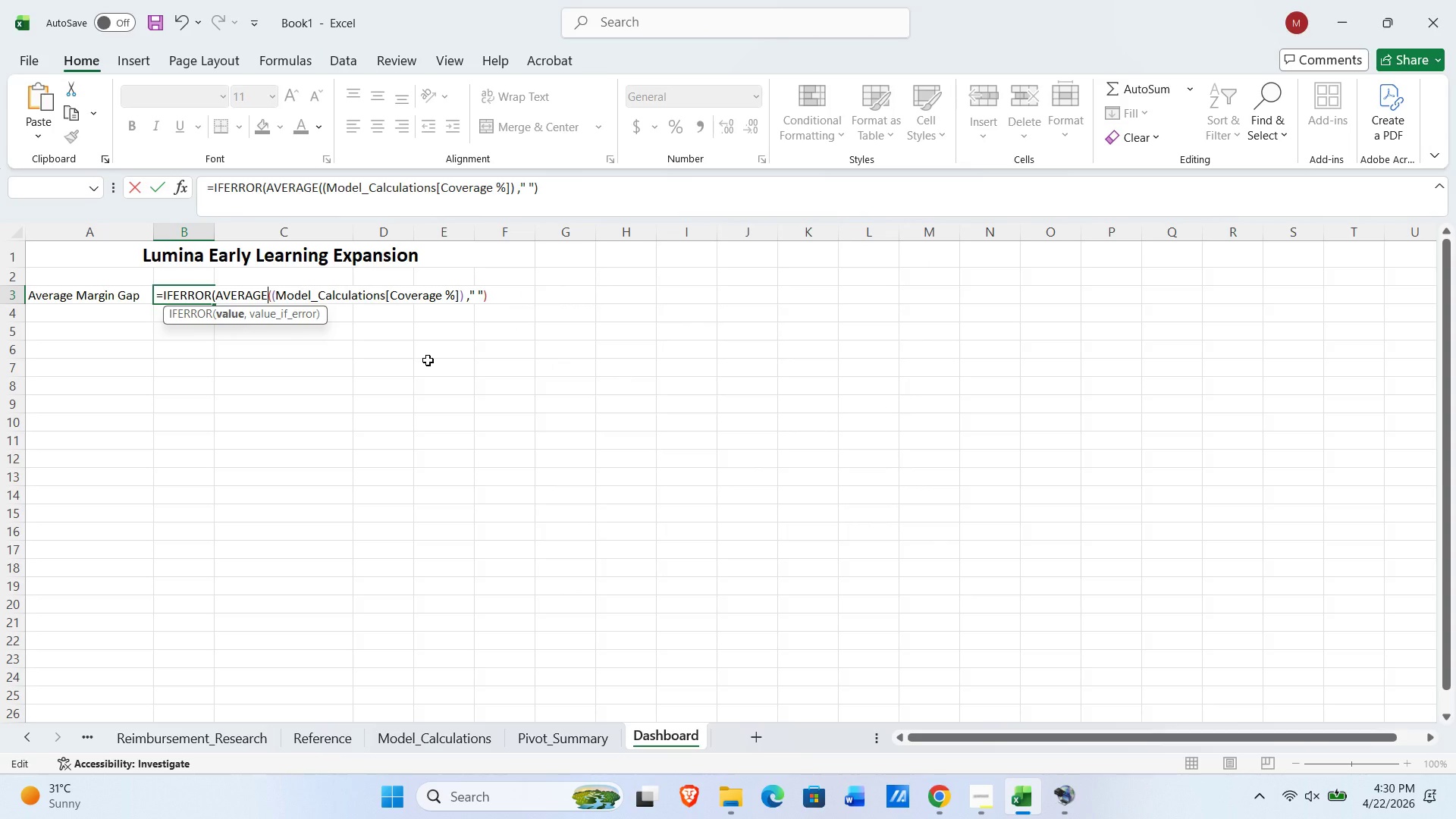 
key(Delete)
 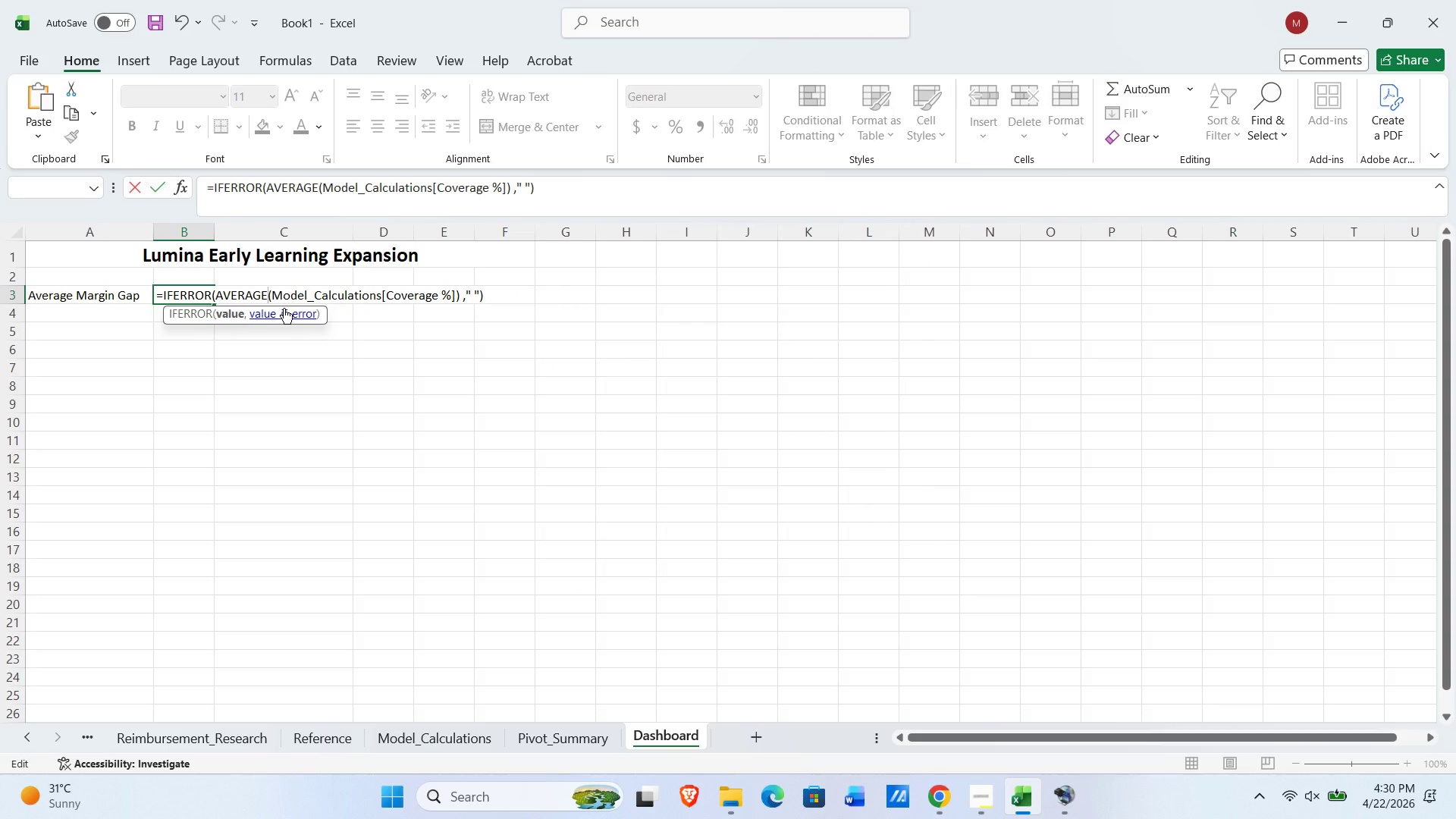 
key(NumpadEnter)
 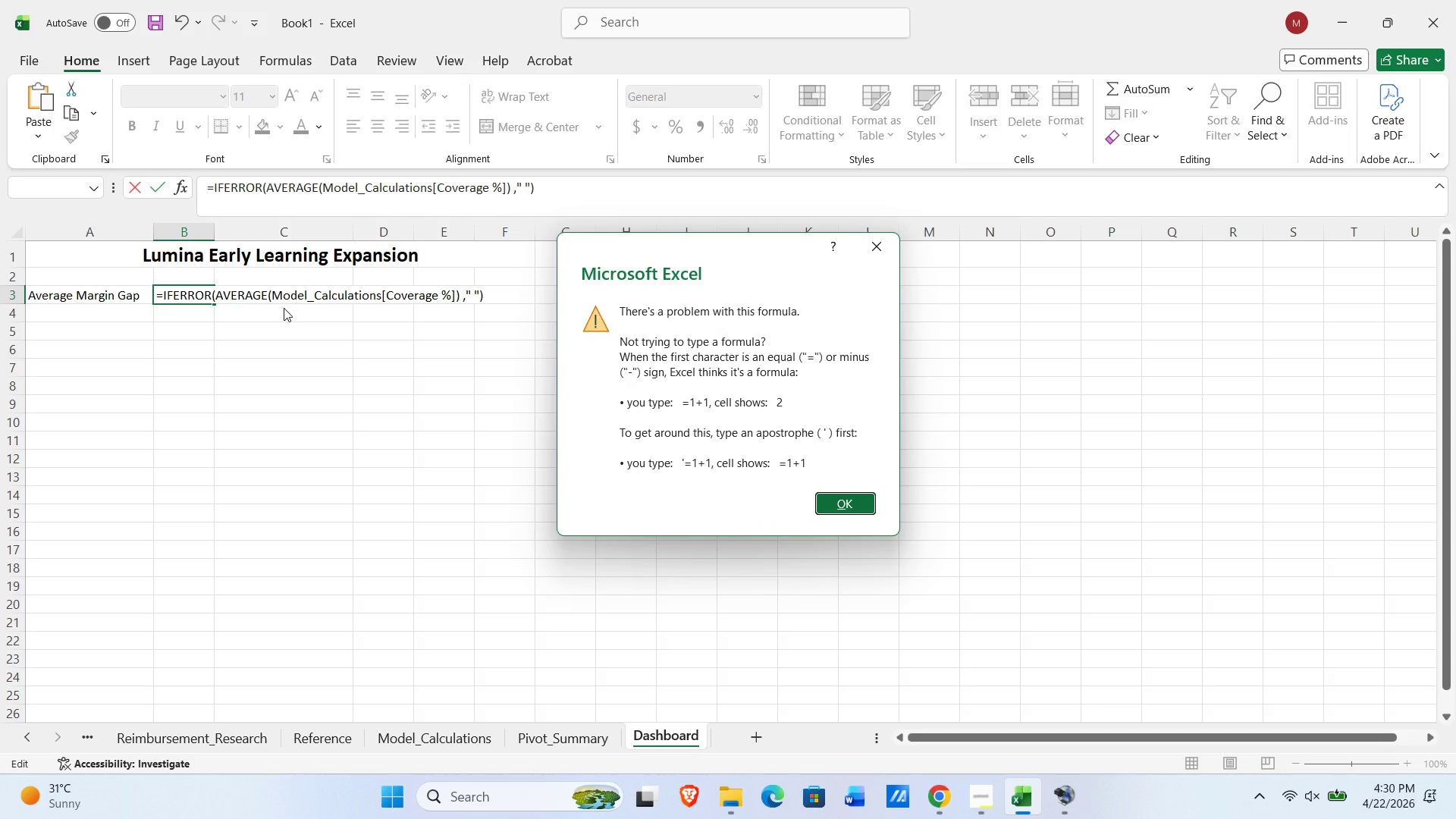 
key(NumpadEnter)
 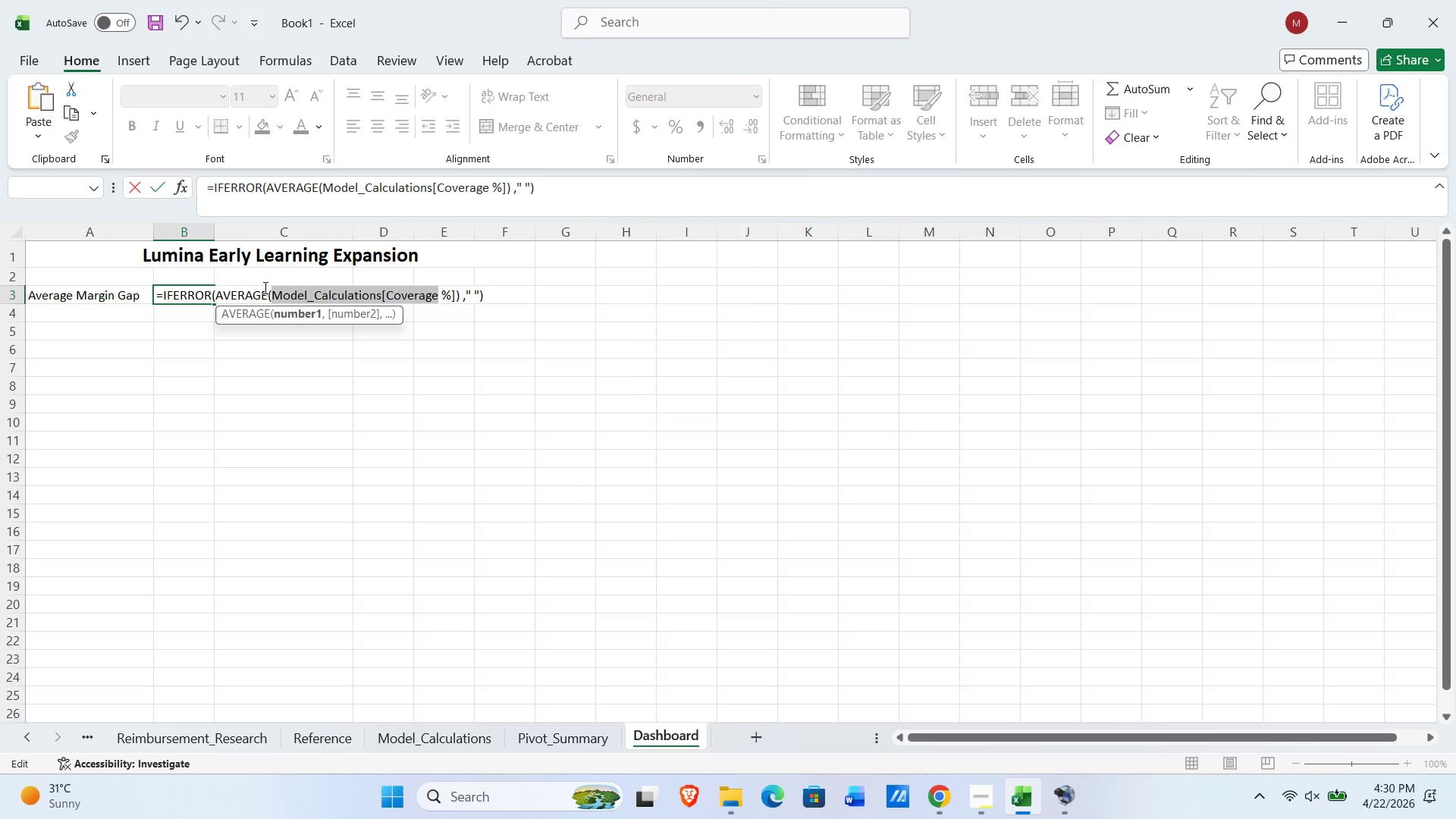 
left_click([268, 291])
 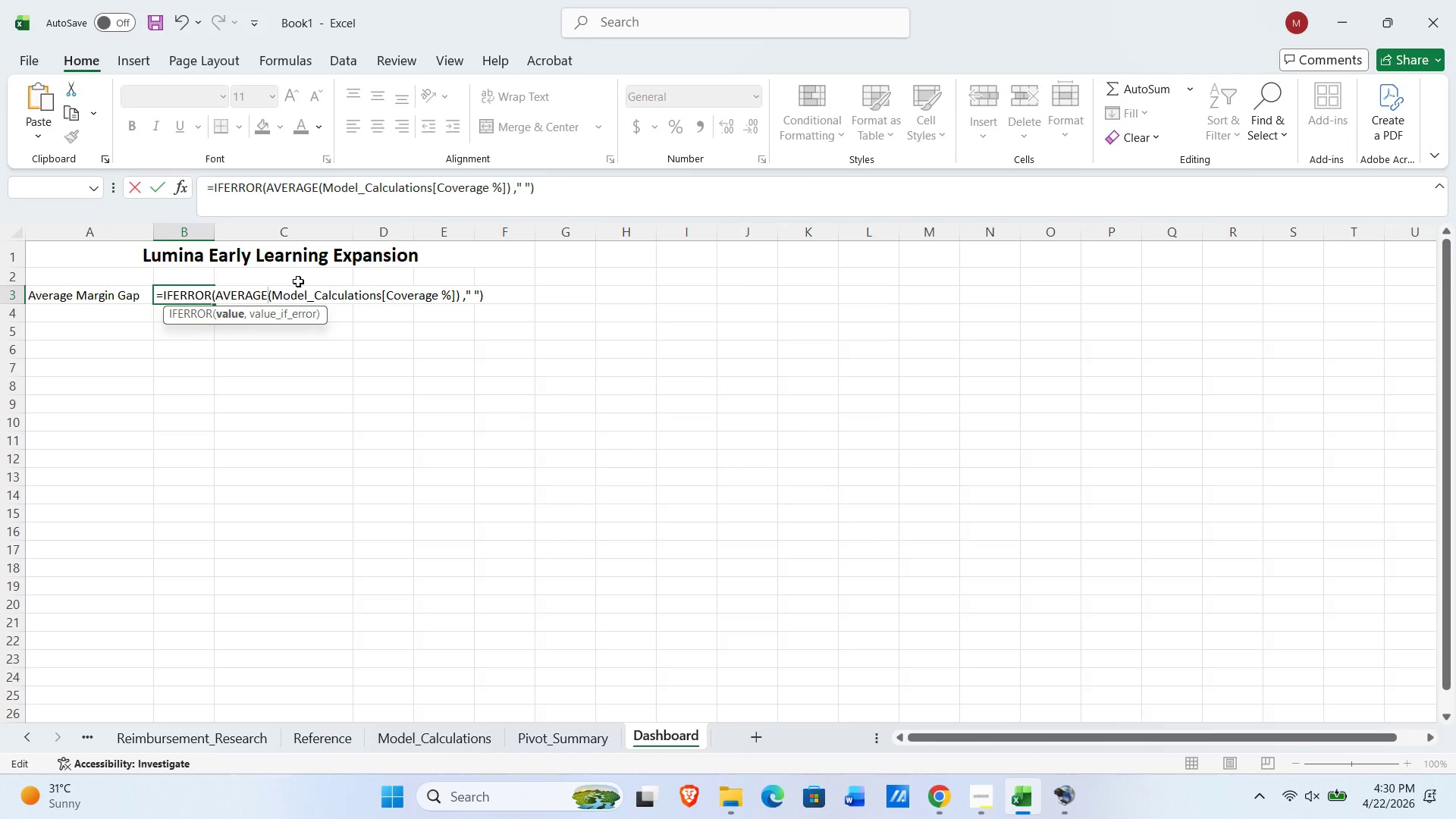 
key(Control+Shift+ArrowLeft)
 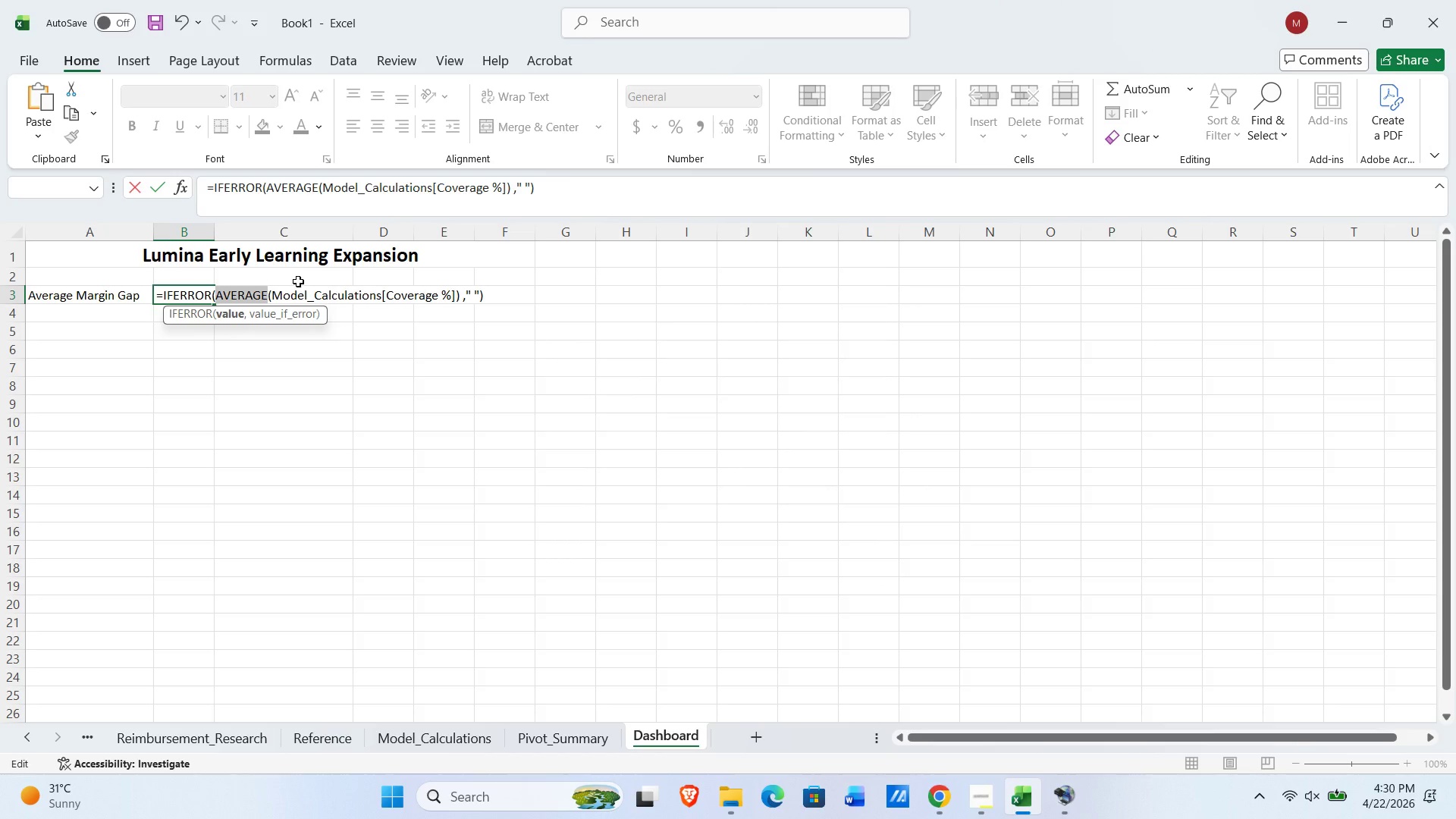 
type(Avegare)
key(Backspace)
key(Backspace)
key(Backspace)
key(Backspace)
type(rage)
key(NumpadEnter)
key(NumpadEnter)
 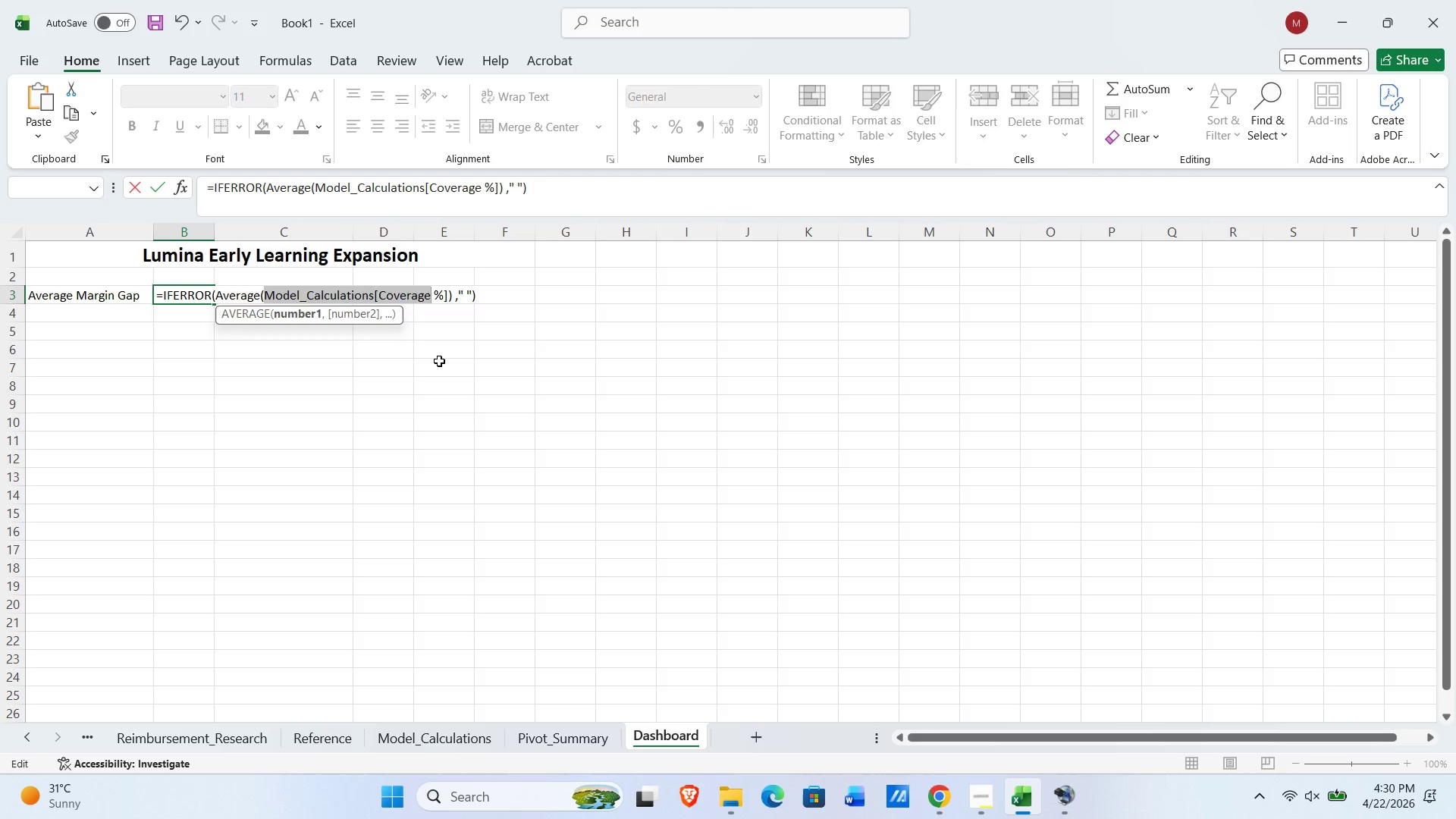 
wait(25.24)
 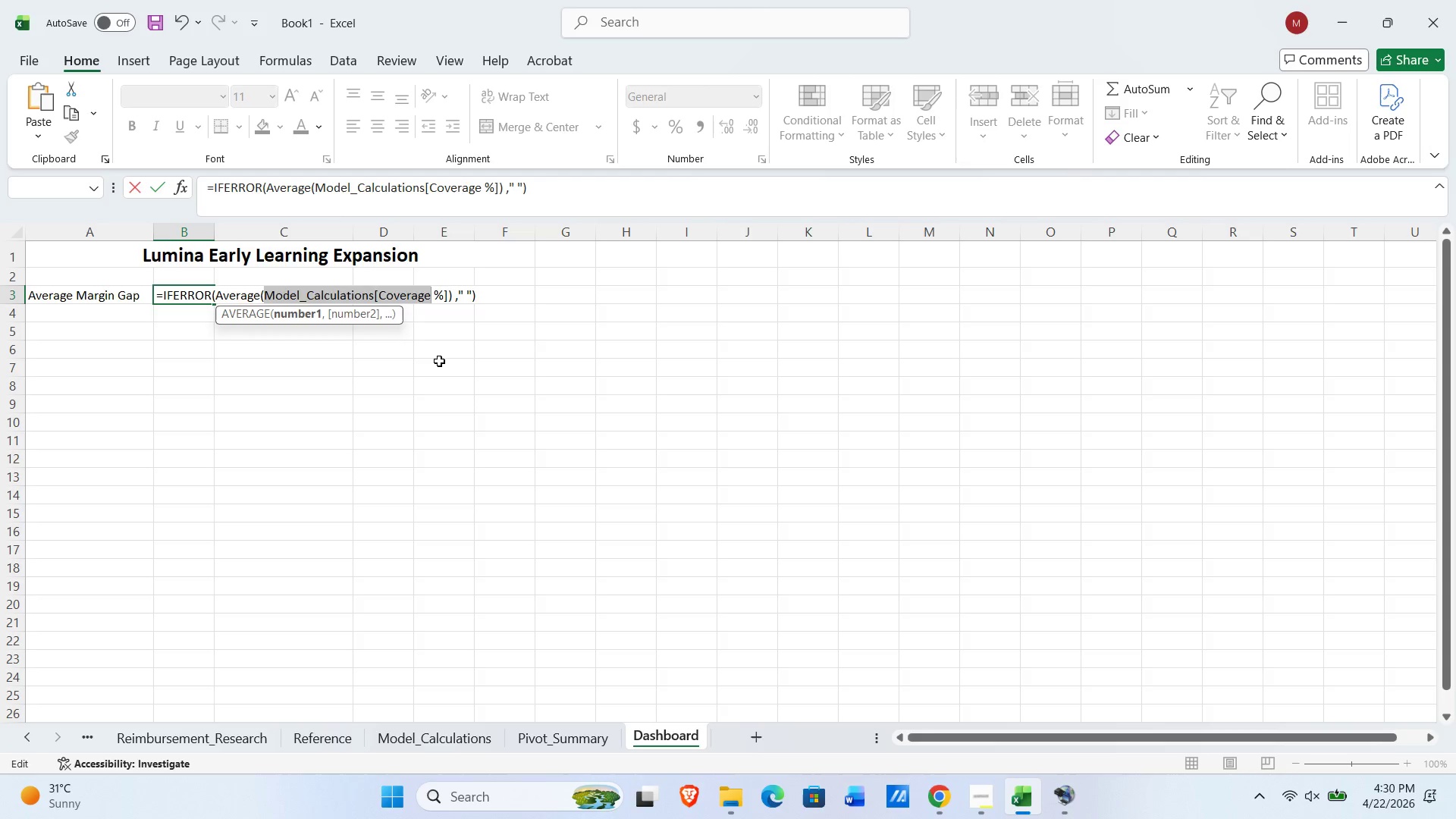 
key(NumpadEnter)
 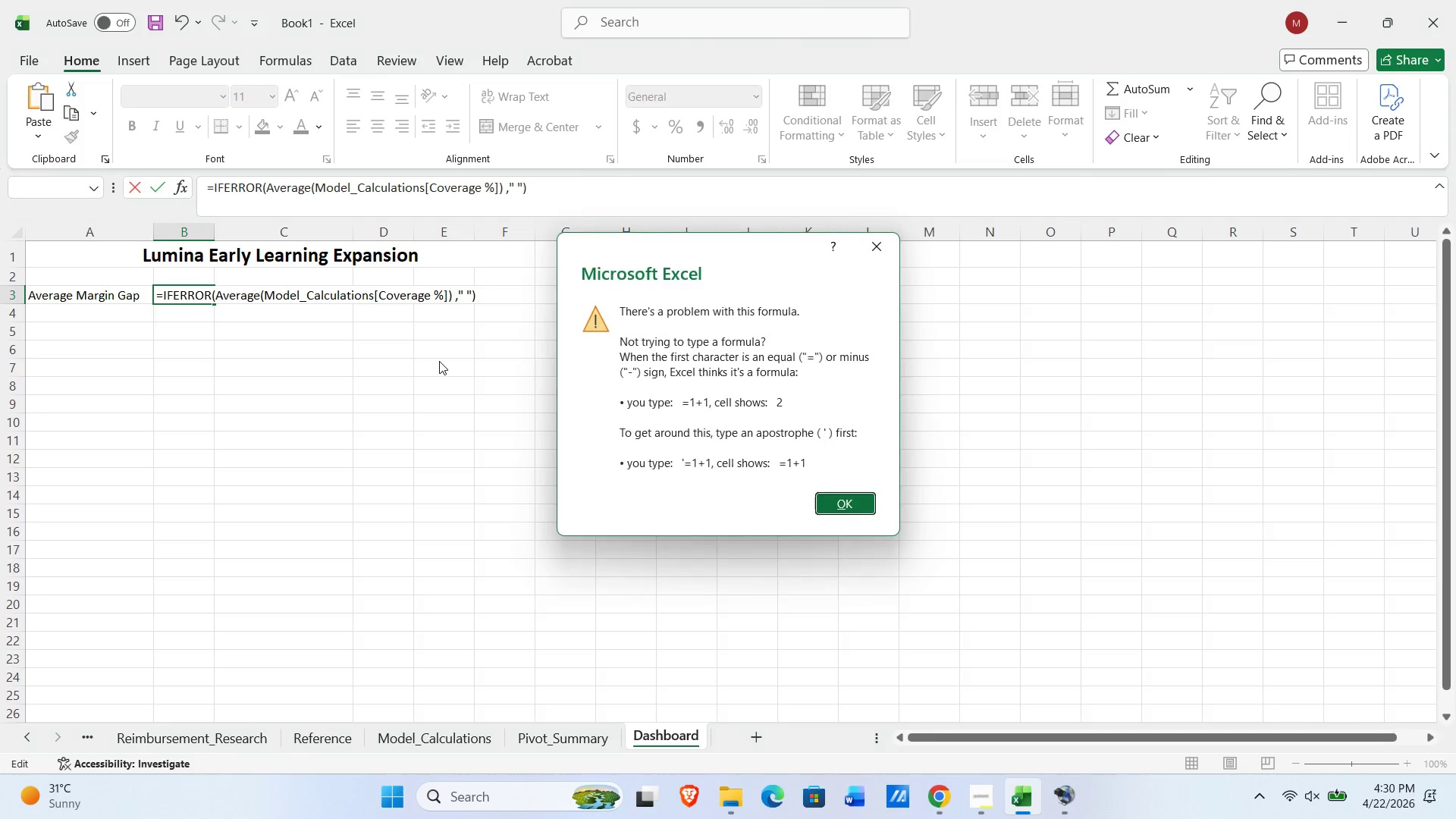 
key(NumpadEnter)
 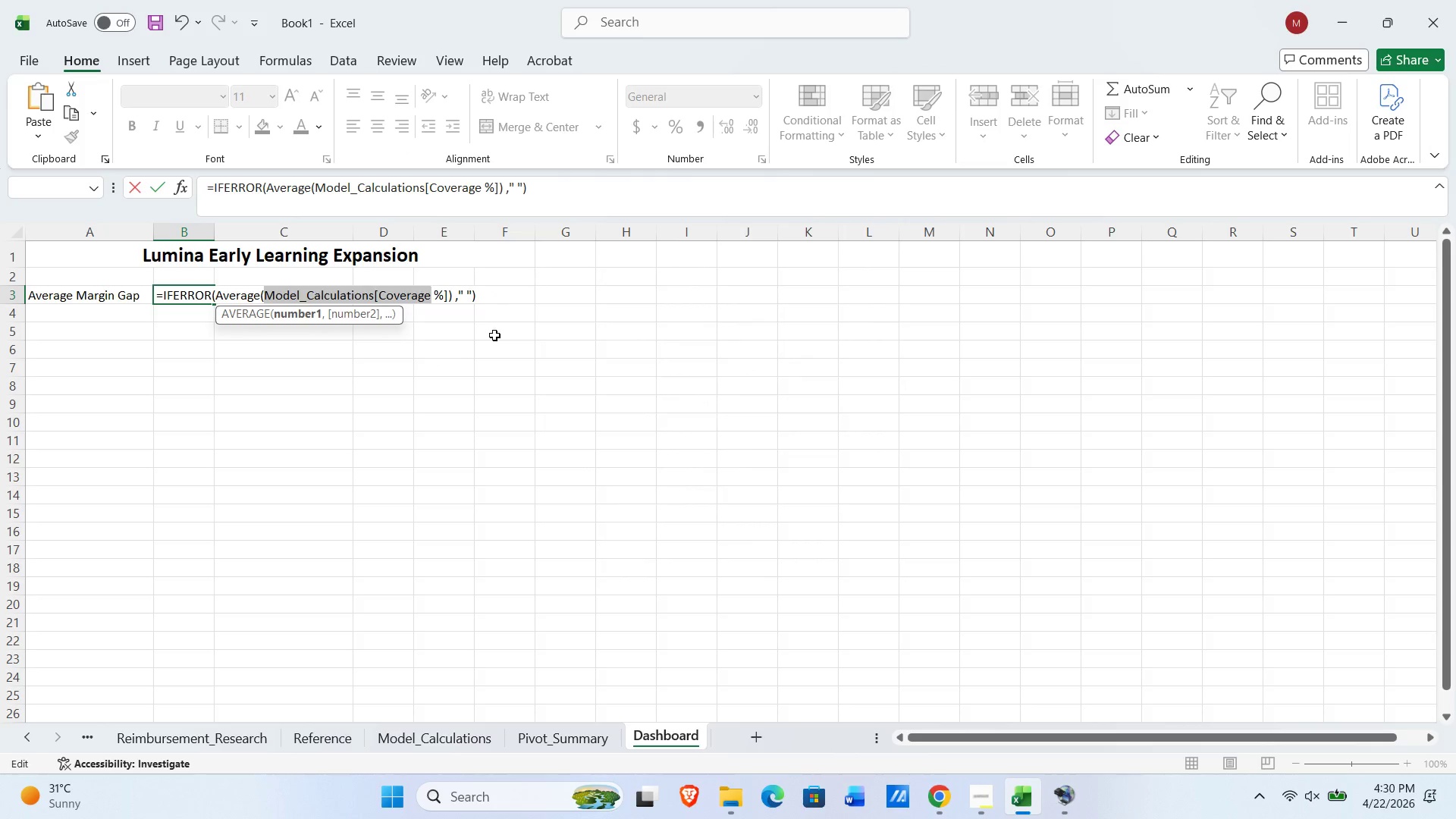 
key(Delete)
 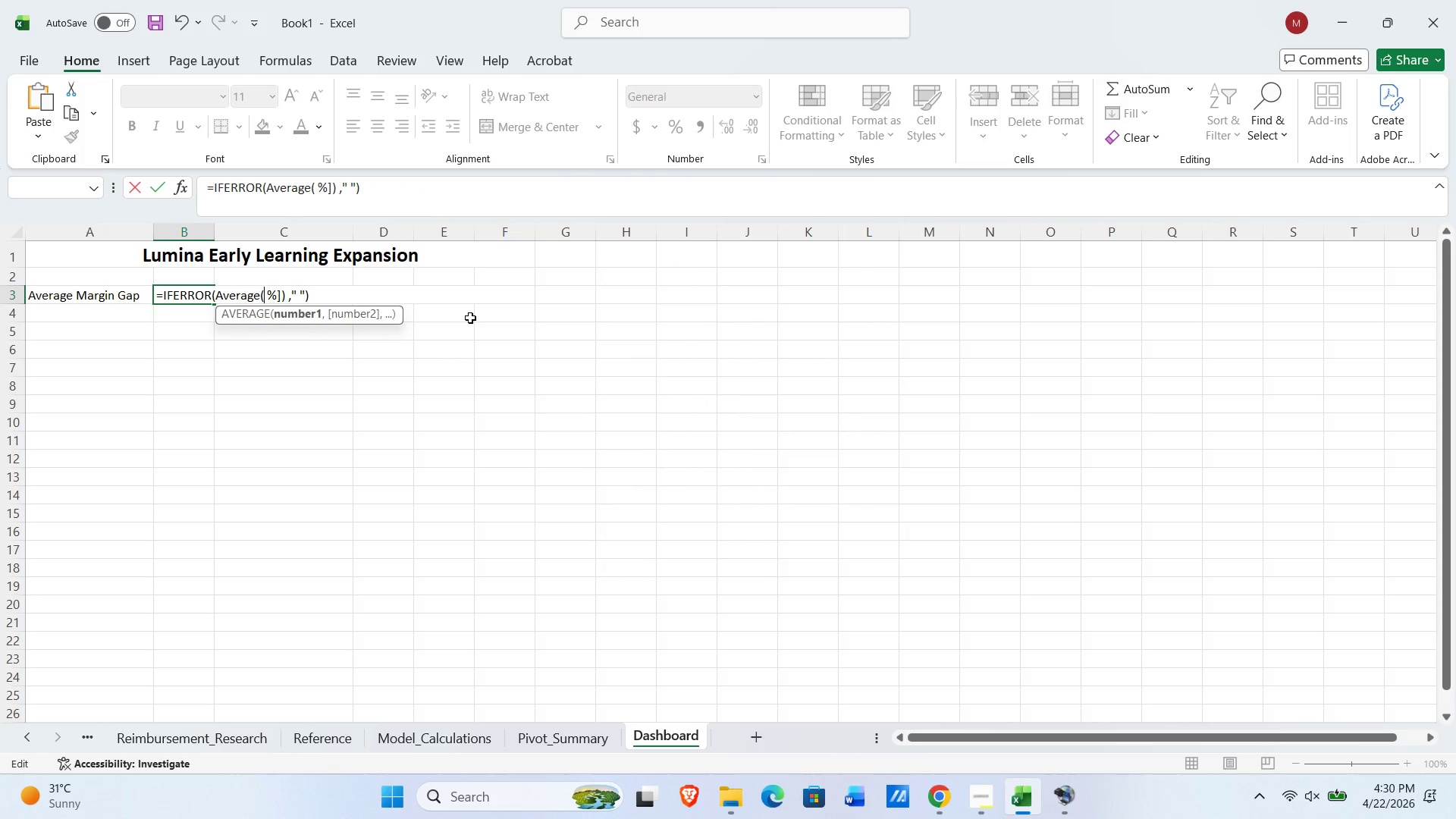 
hold_key(key=Delete, duration=1.25)
 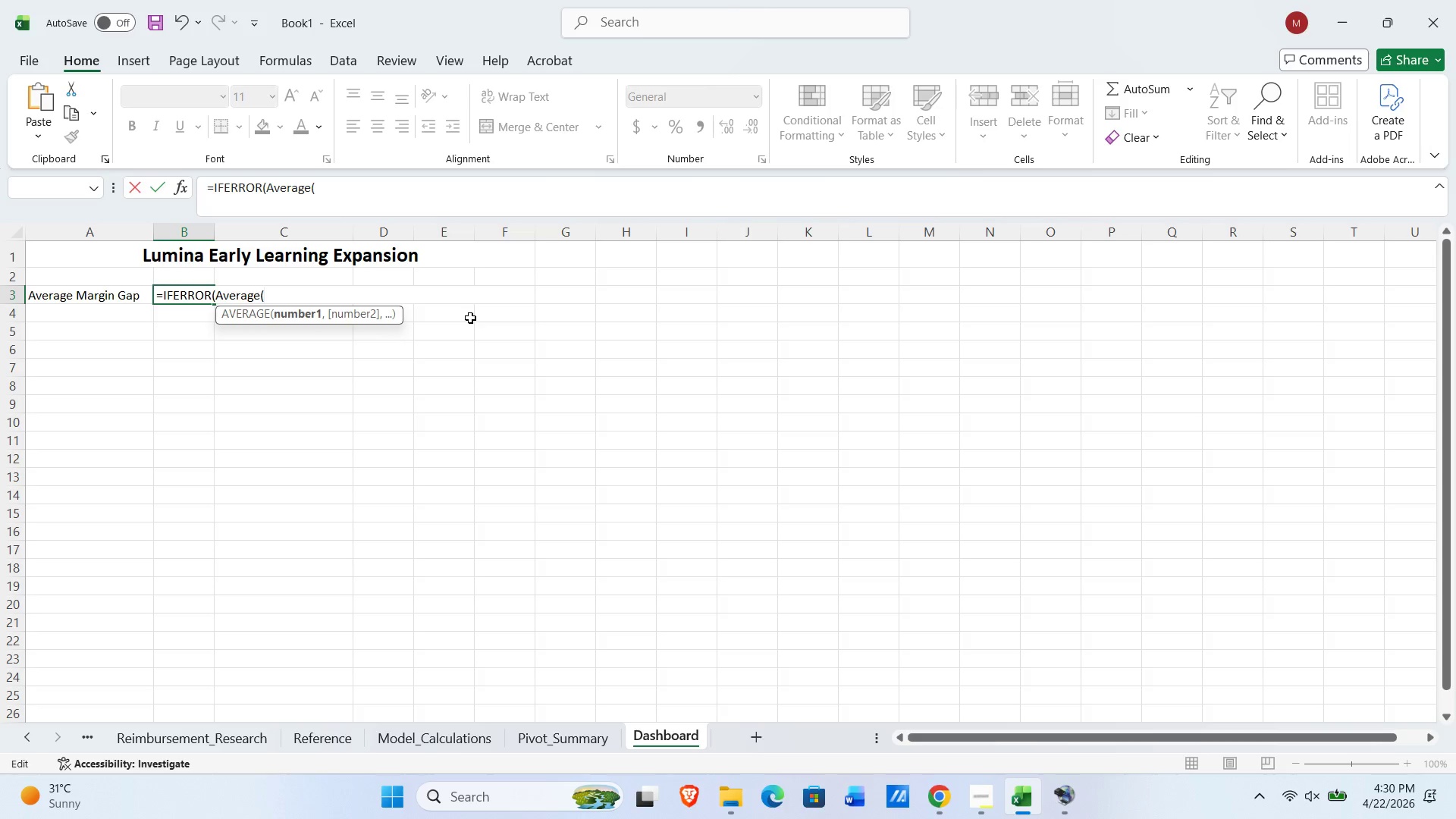 
hold_key(key=Backslash, duration=0.8)
 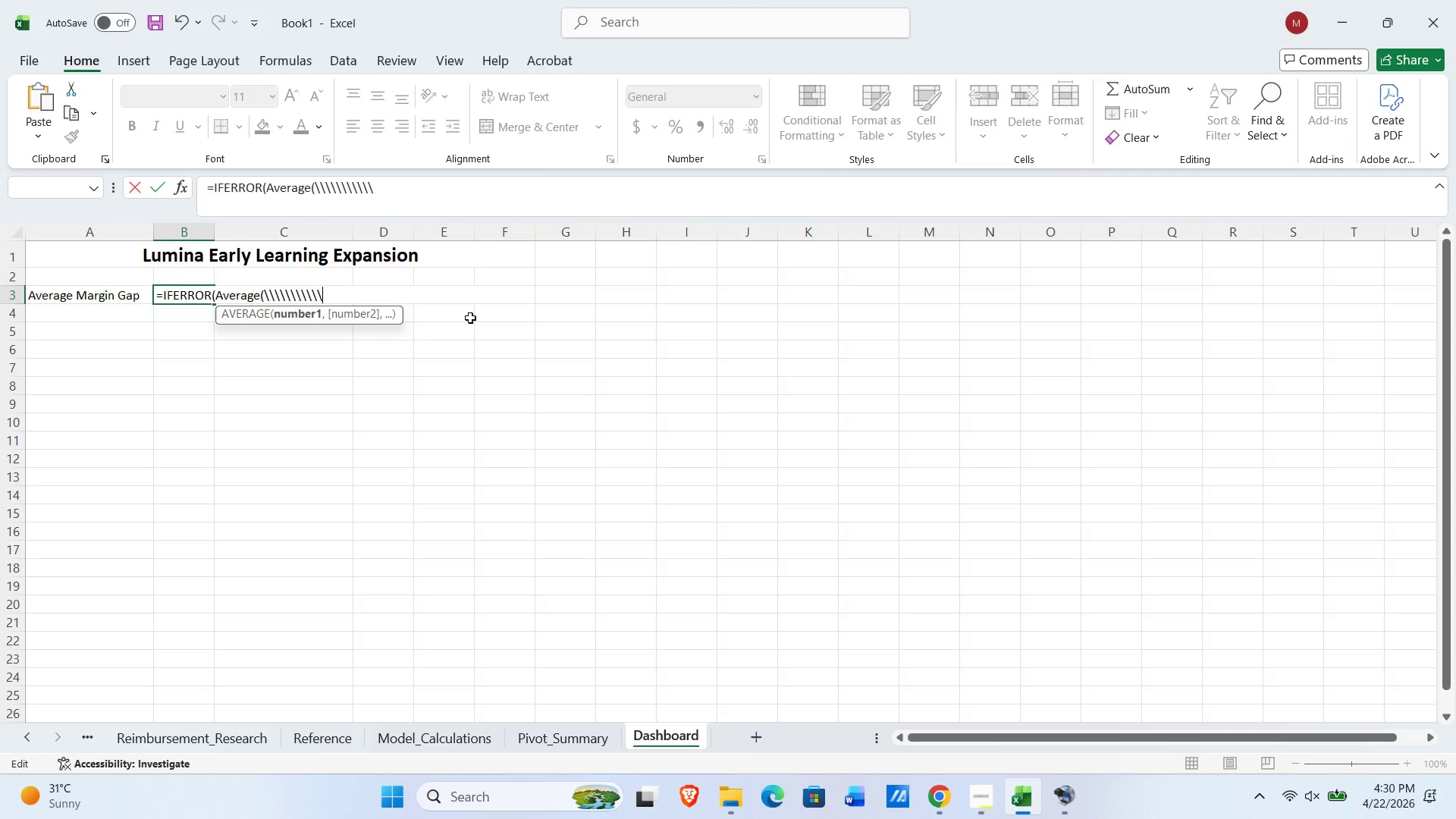 
hold_key(key=Delete, duration=0.78)
 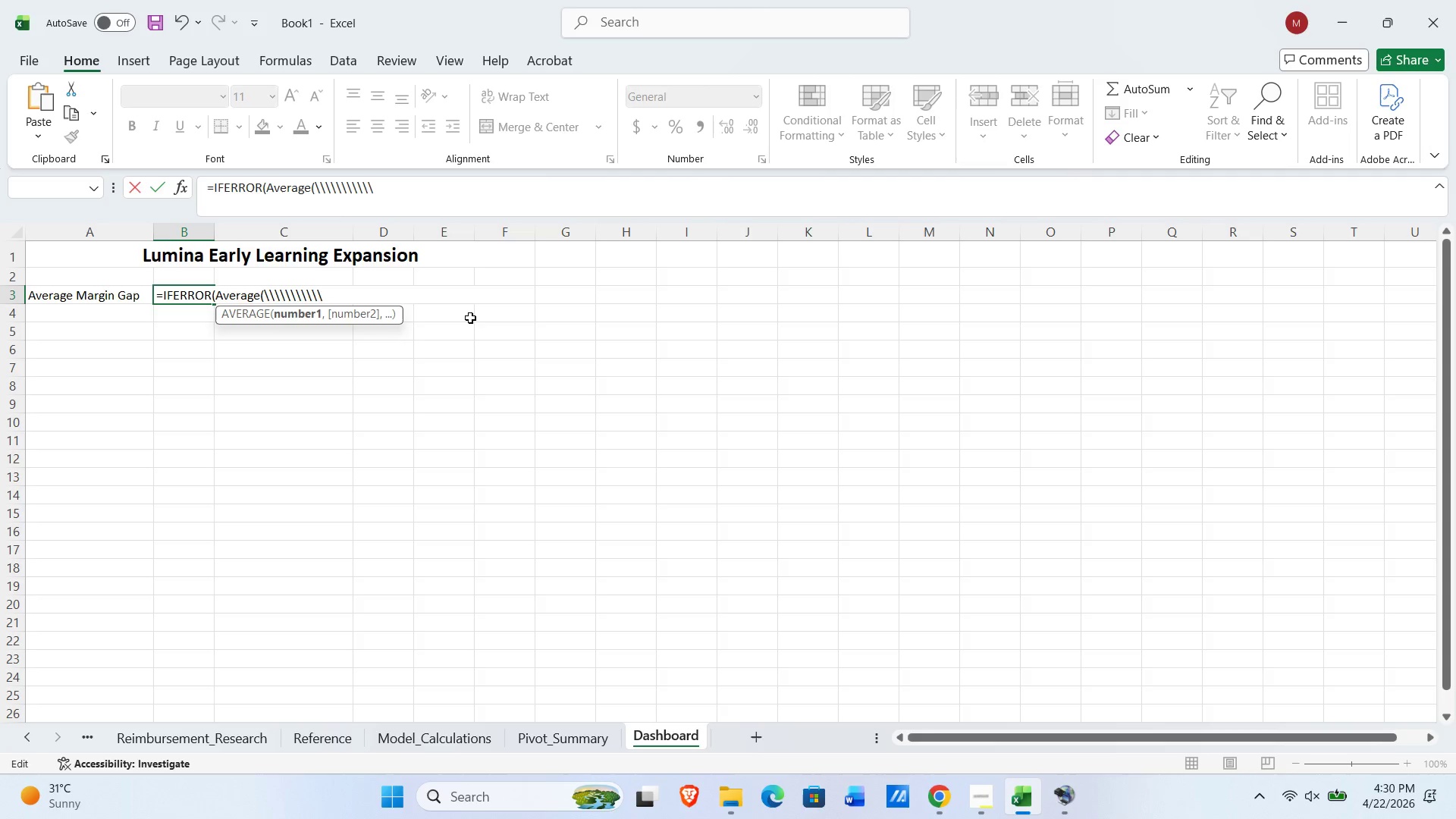 
hold_key(key=Backspace, duration=1.5)
 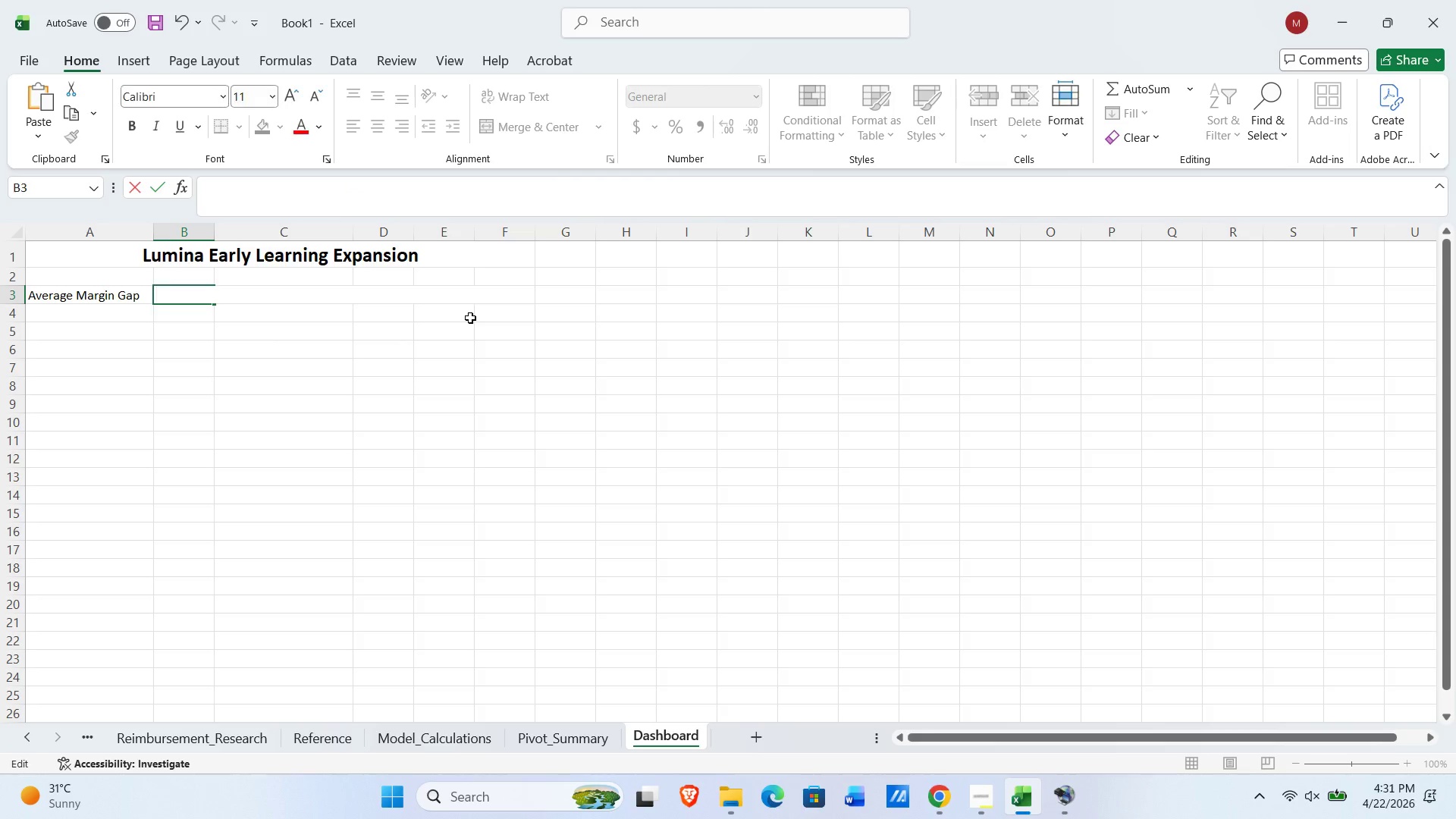 
key(Backspace)
 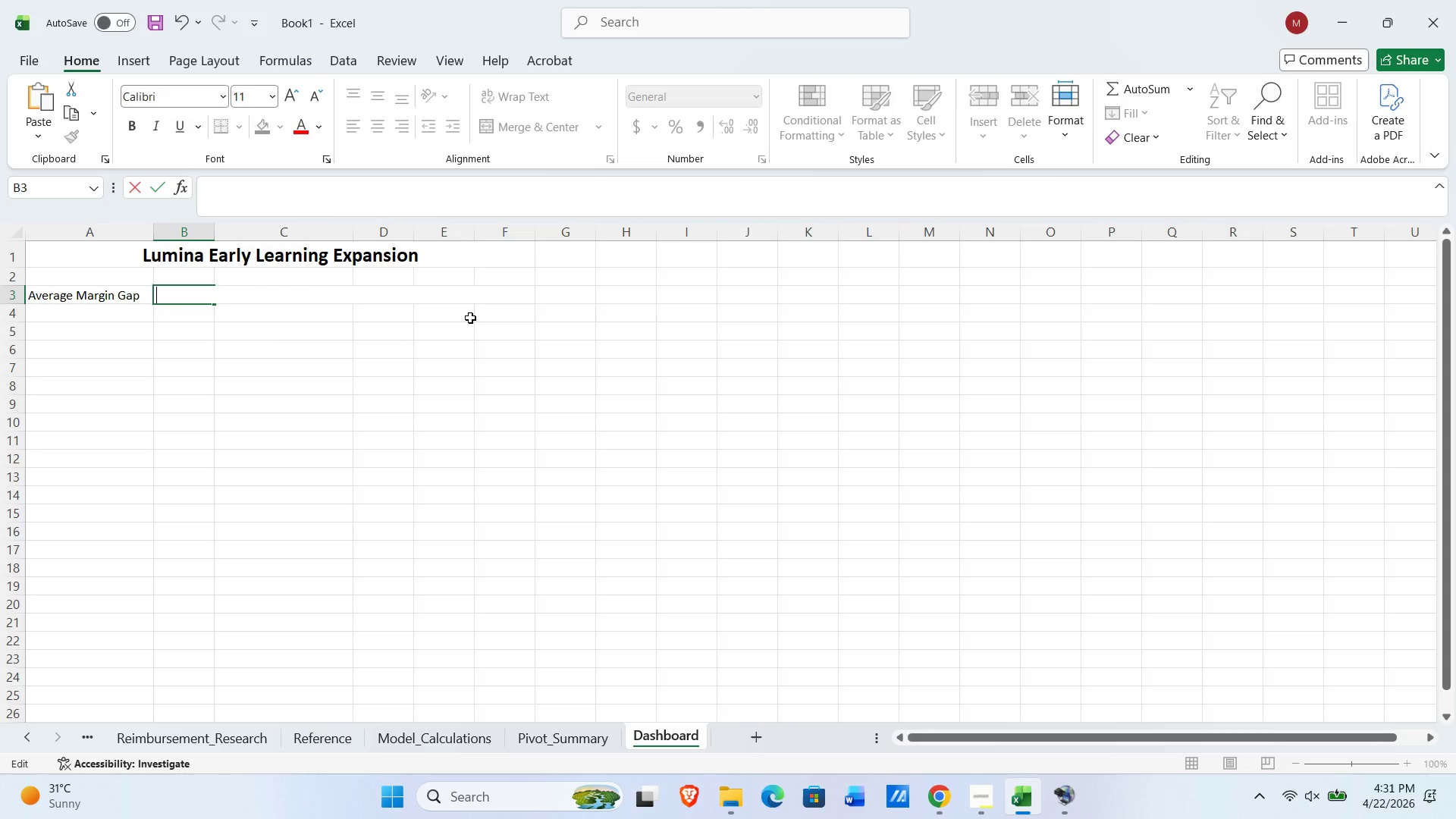 
key(NumpadEnter)
 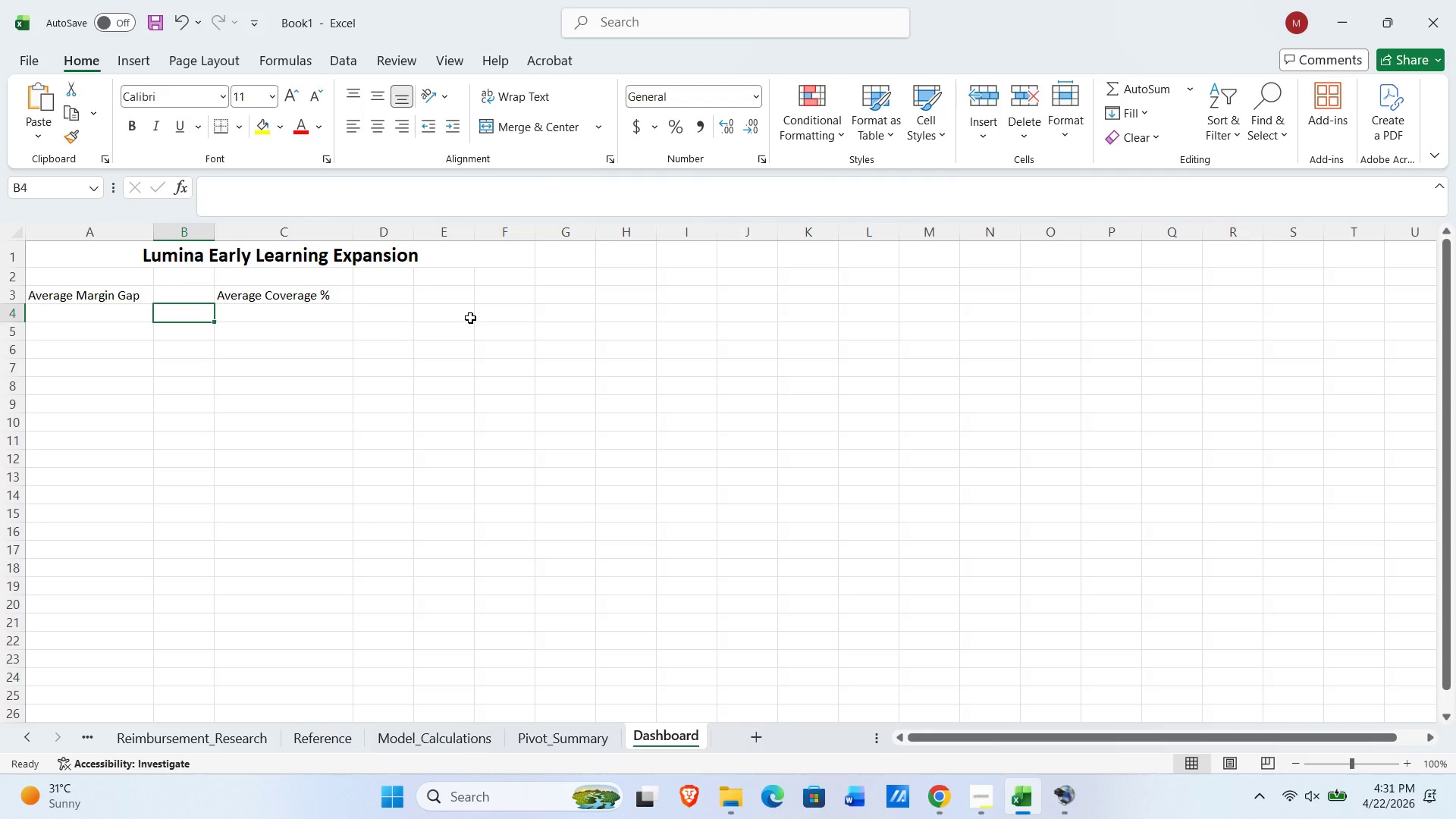 
key(ArrowUp)
 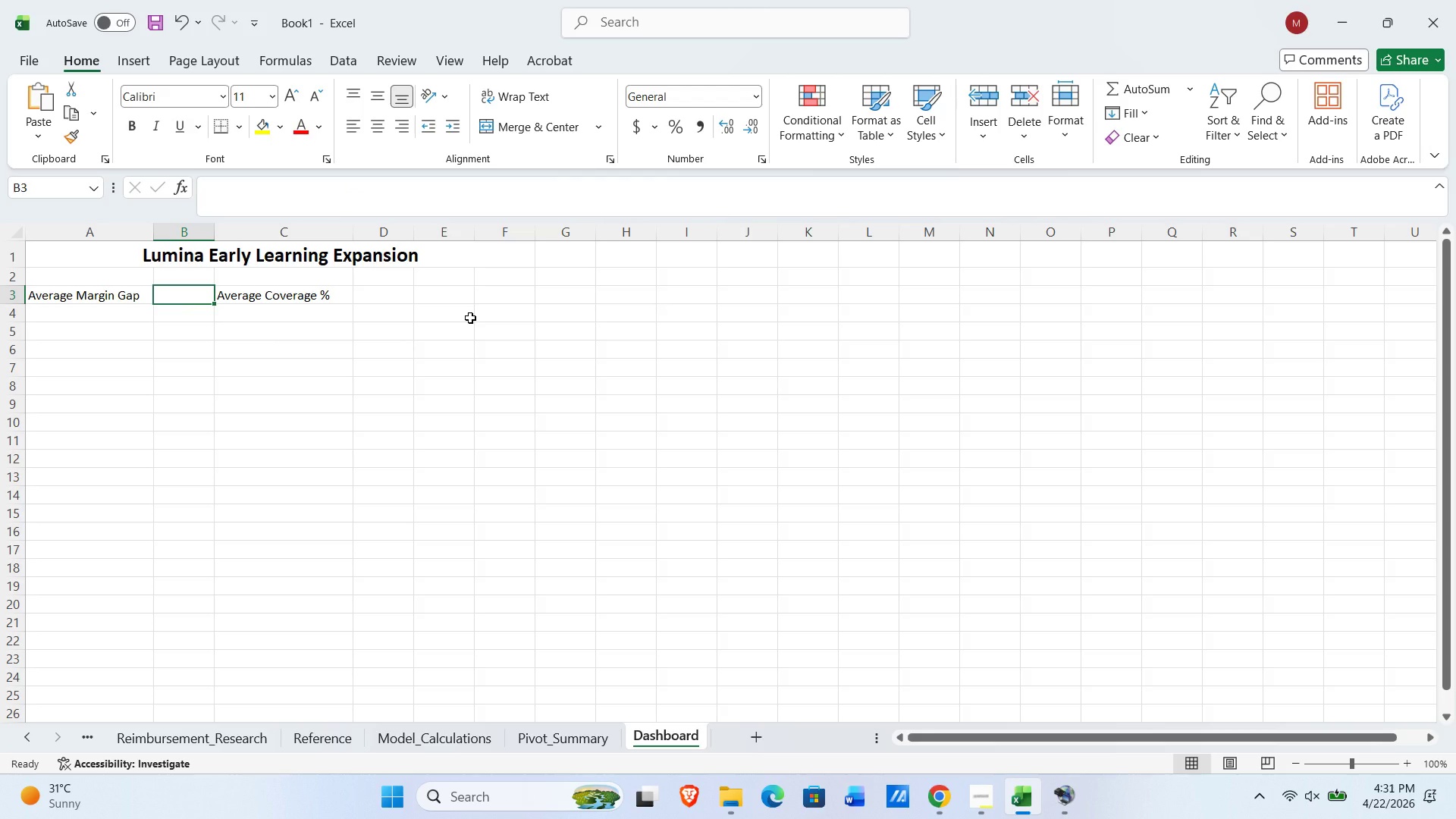 
wait(17.06)
 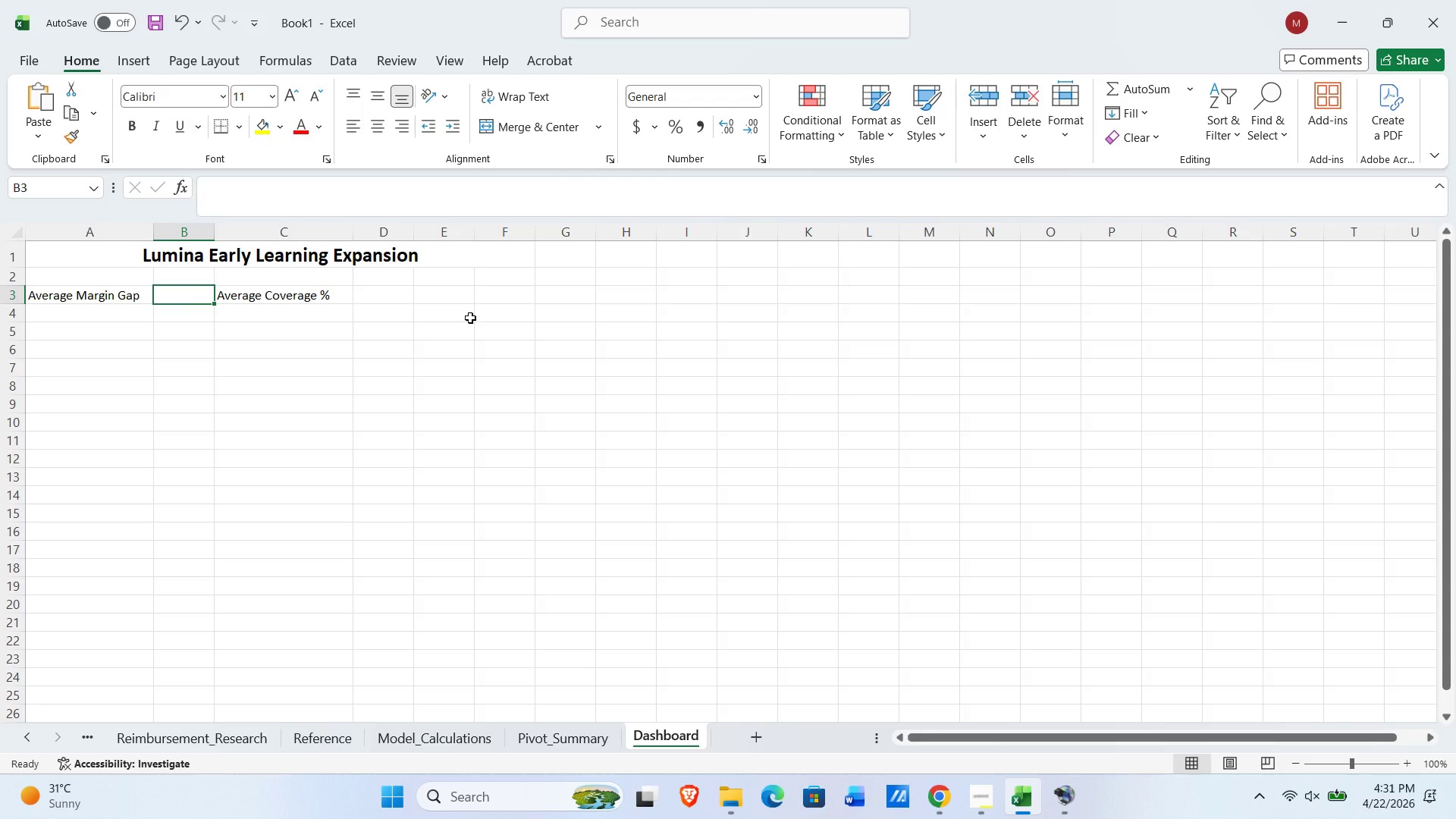 
type(=IFERROR)
 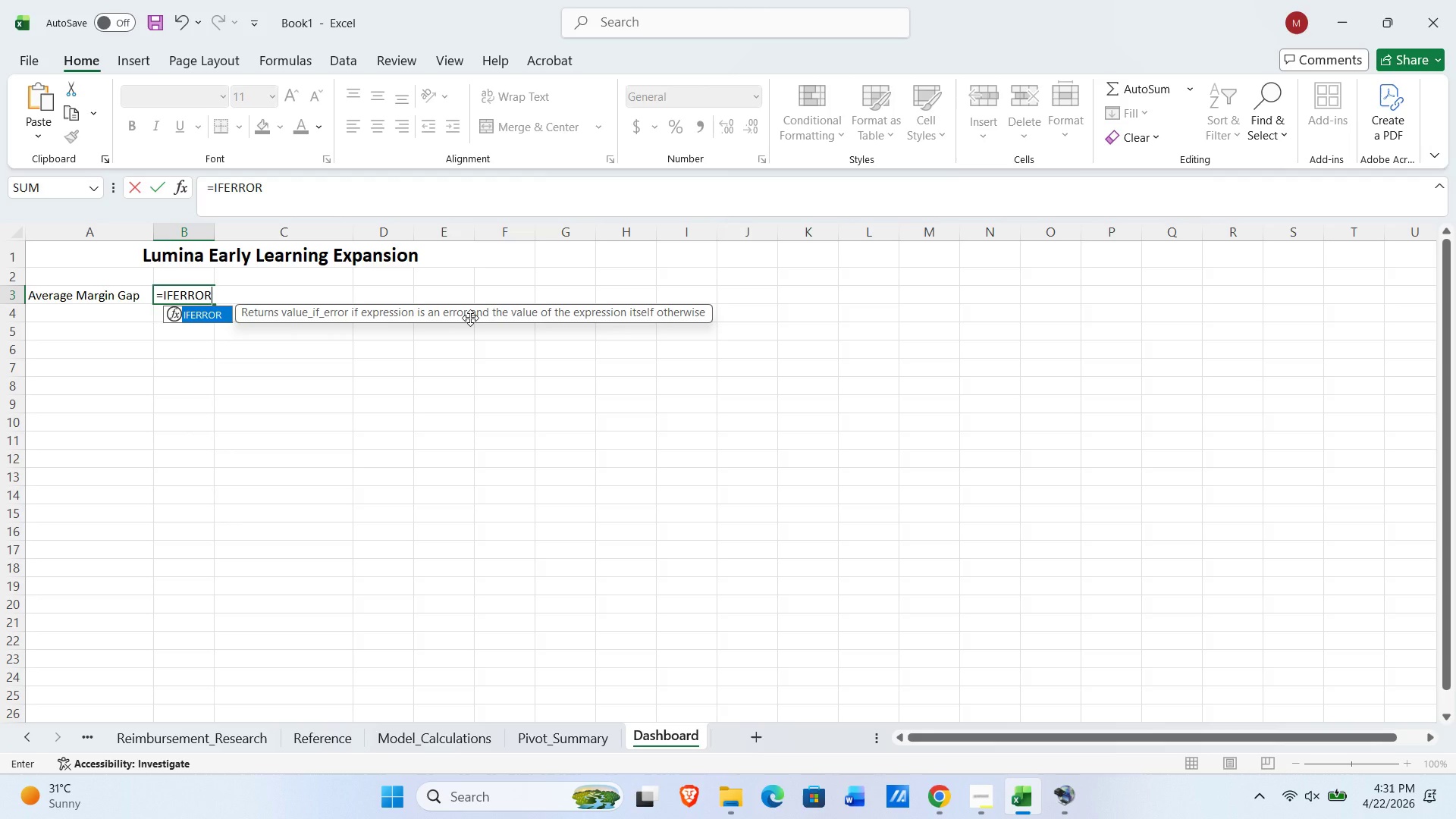 
type(()
key(Backspace)
type( (Average(Model_Calculations)
 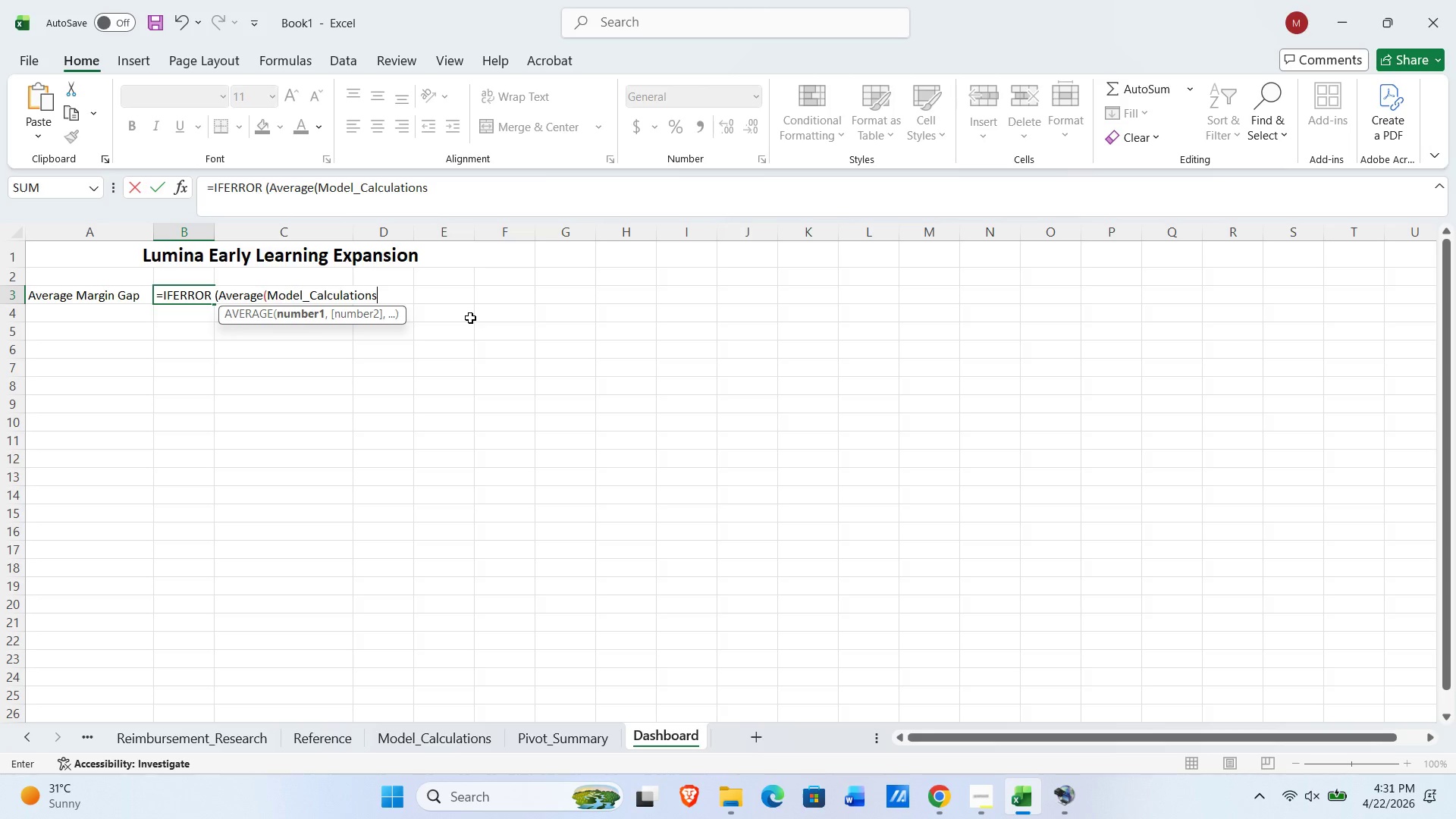 
type([Net Margin)
 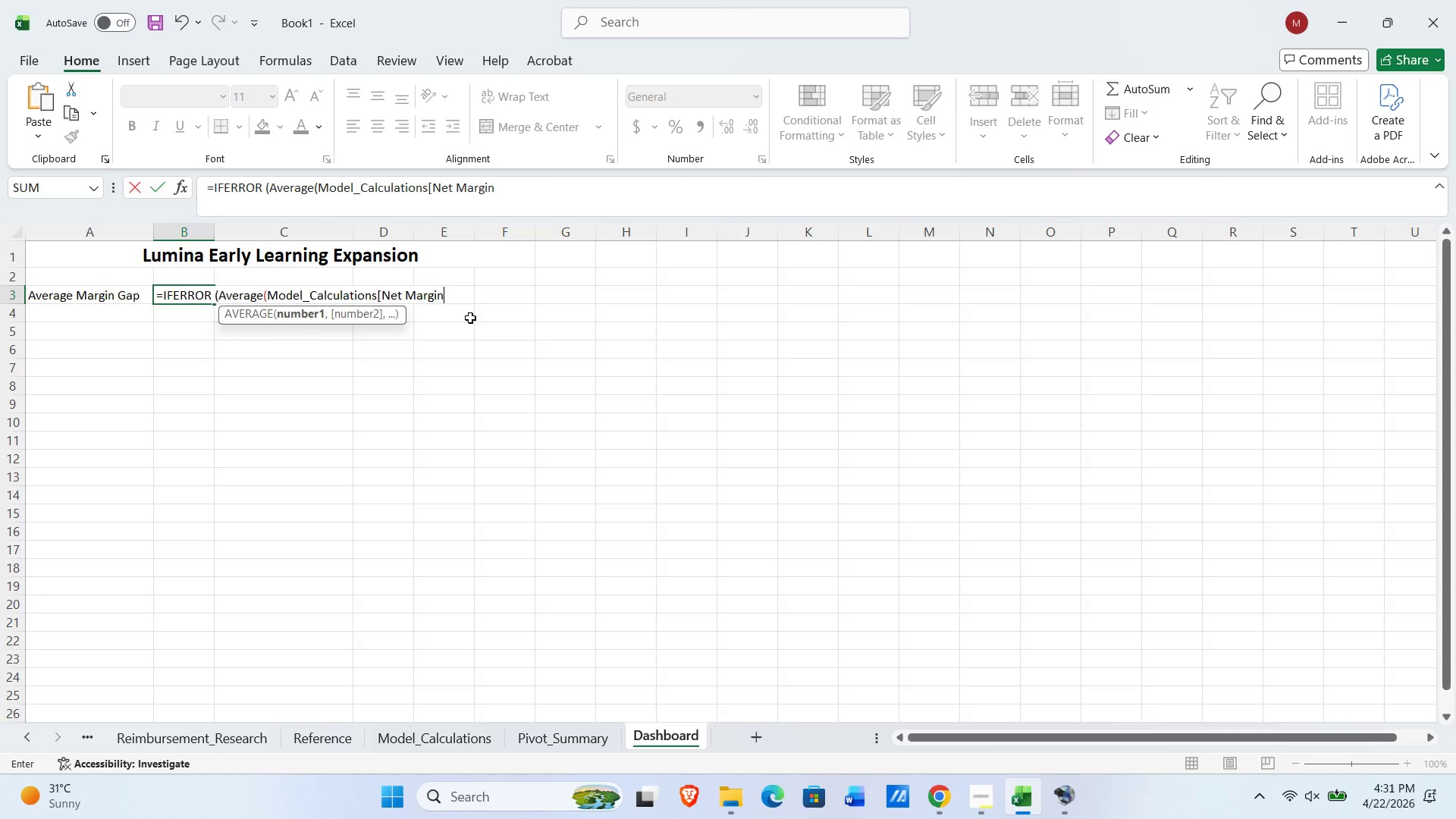 
type( Gap] ) ," " ))
key(NumpadEnter)
key(NumpadEnter)
 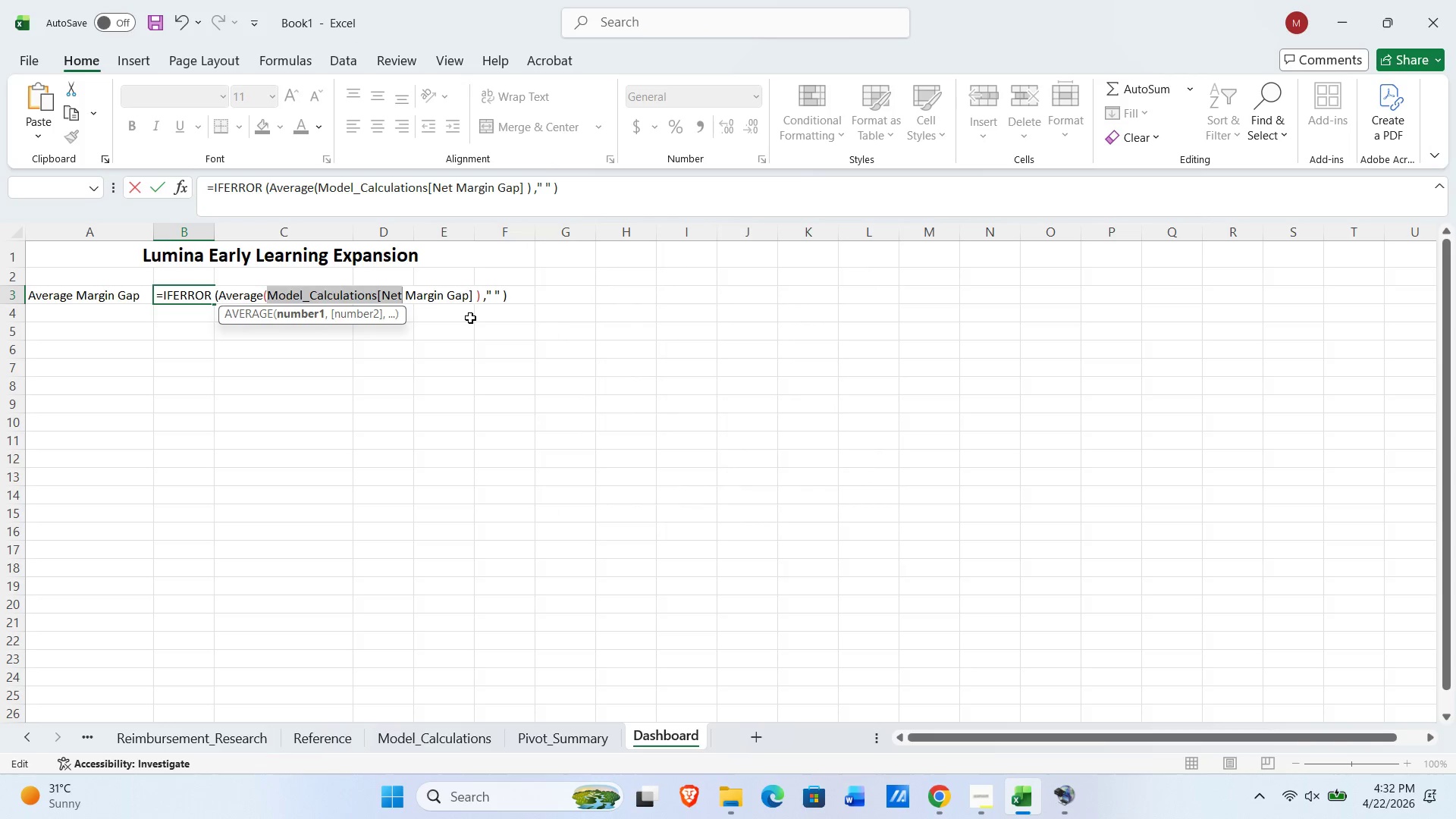 
wait(7.02)
 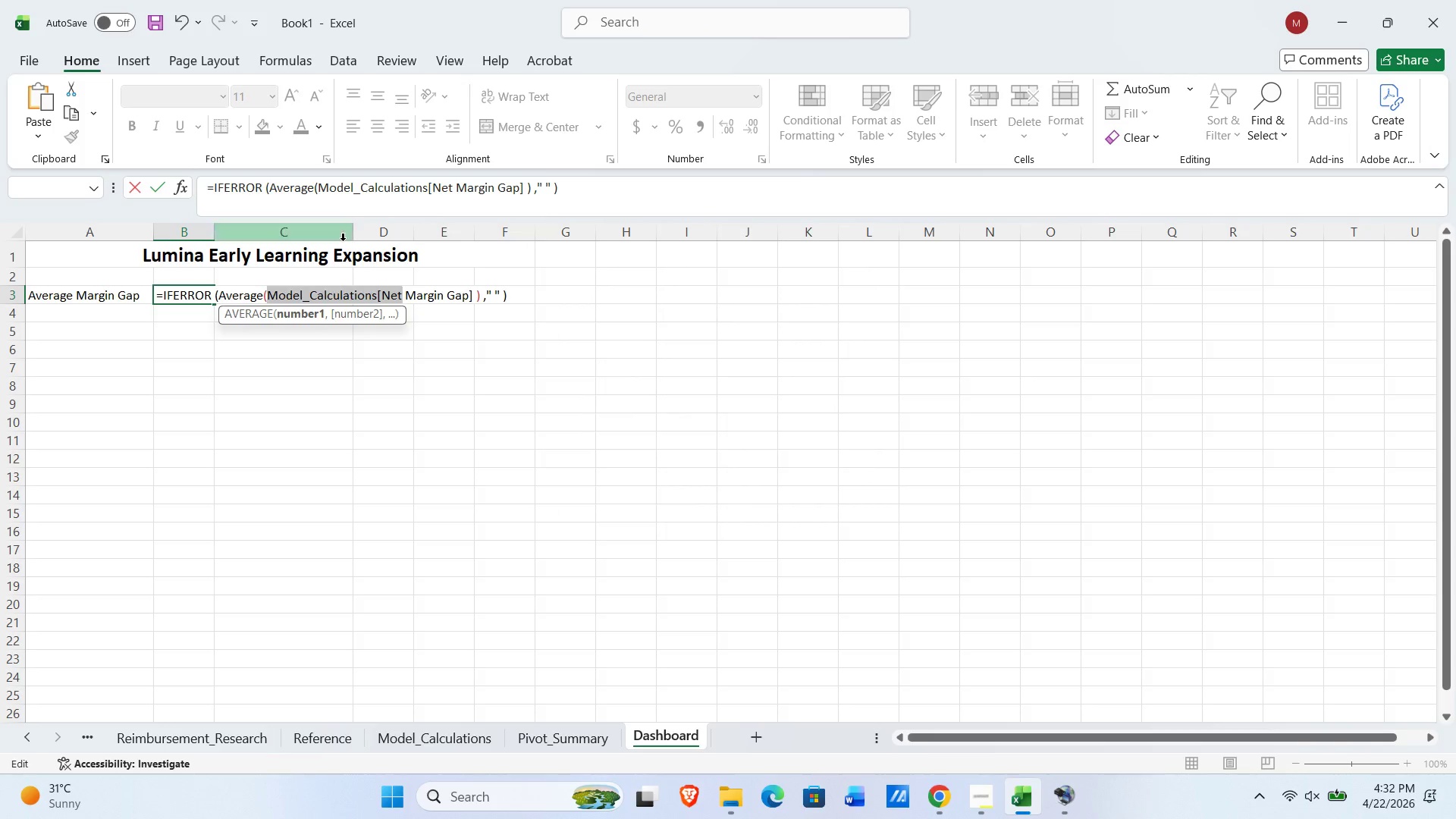 
left_click([248, 315])
 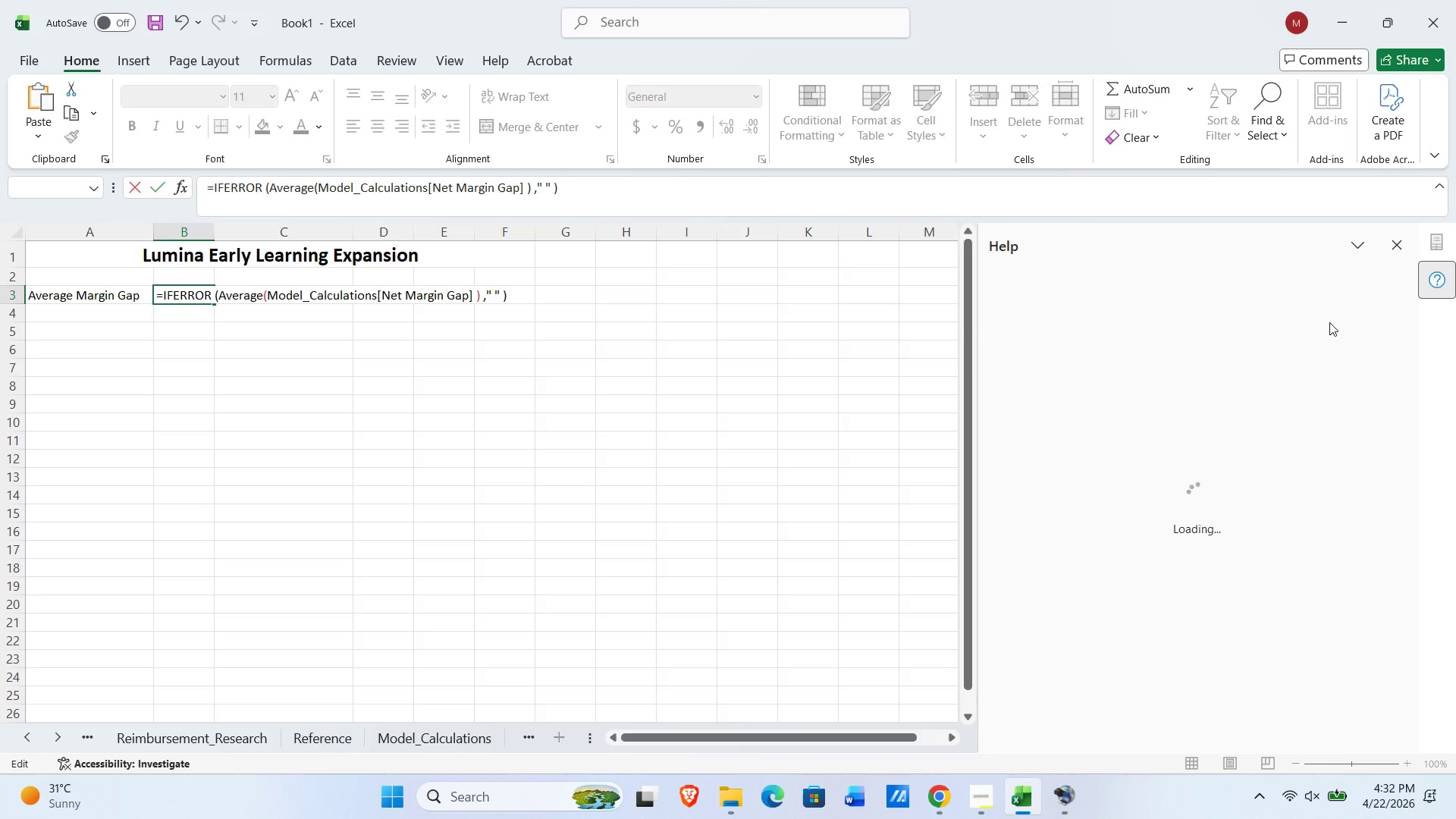 
wait(9.64)
 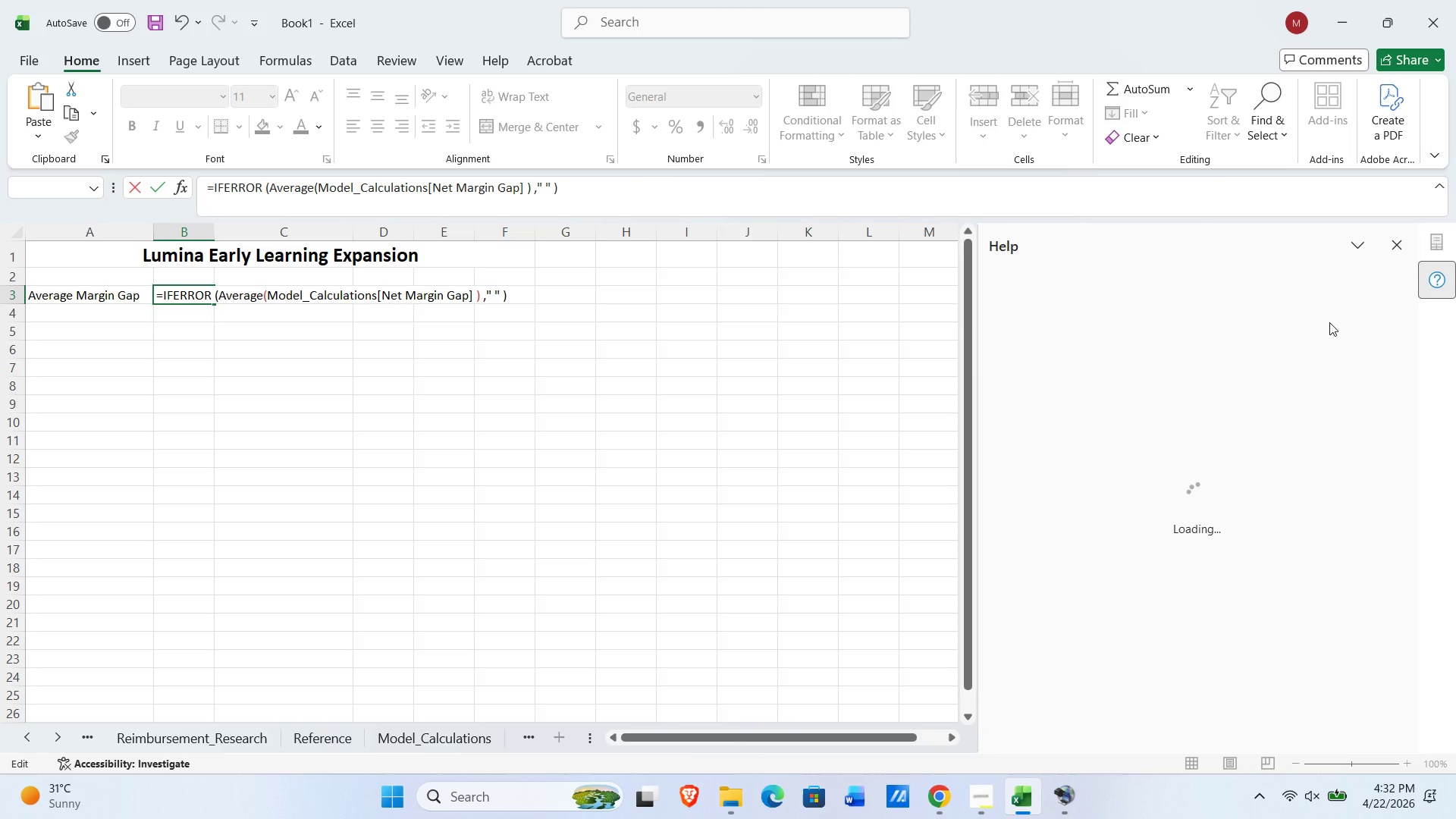 
scroll: coordinate [1174, 494], scroll_direction: down, amount: 4.0
 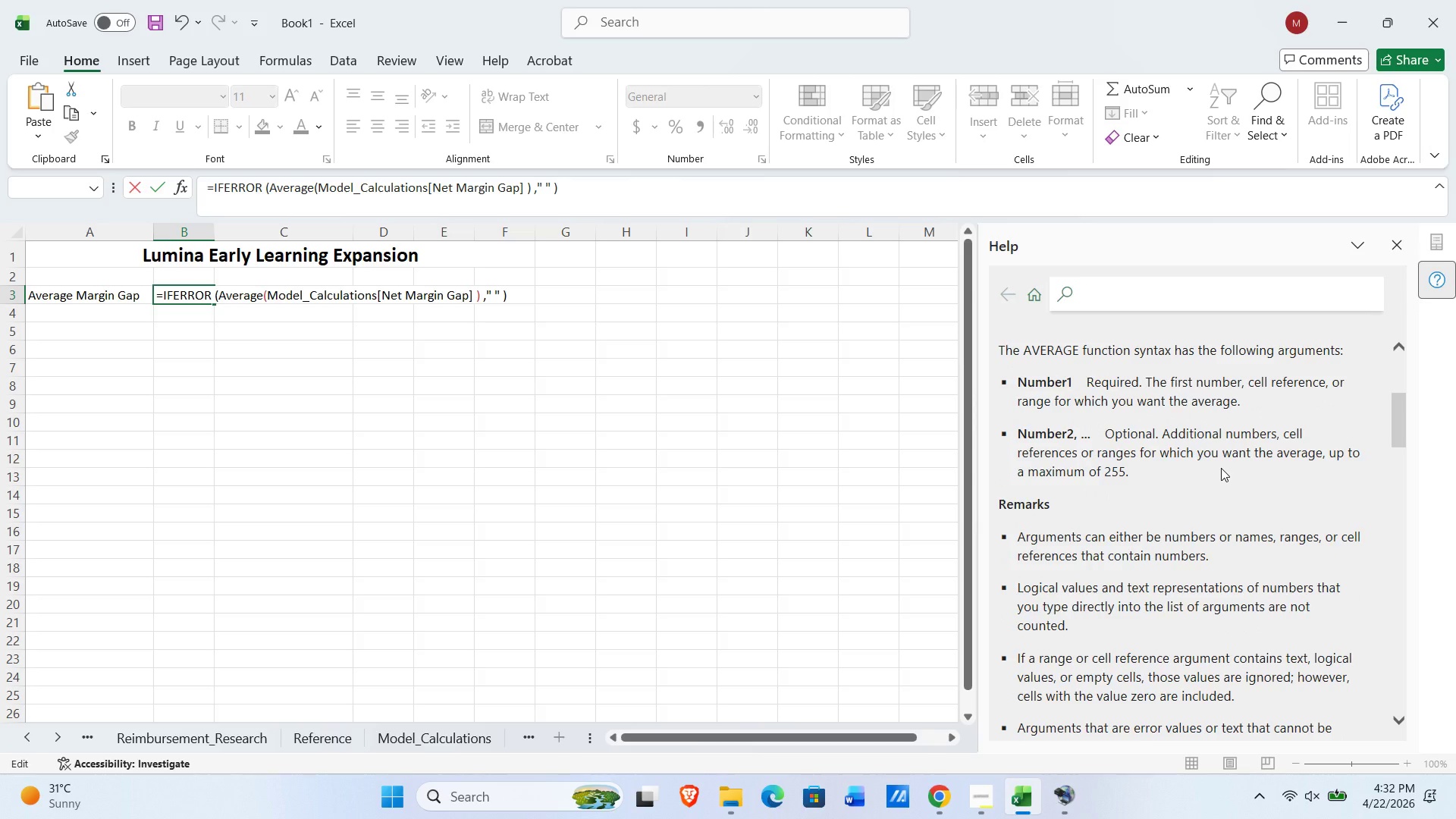 
wait(11.1)
 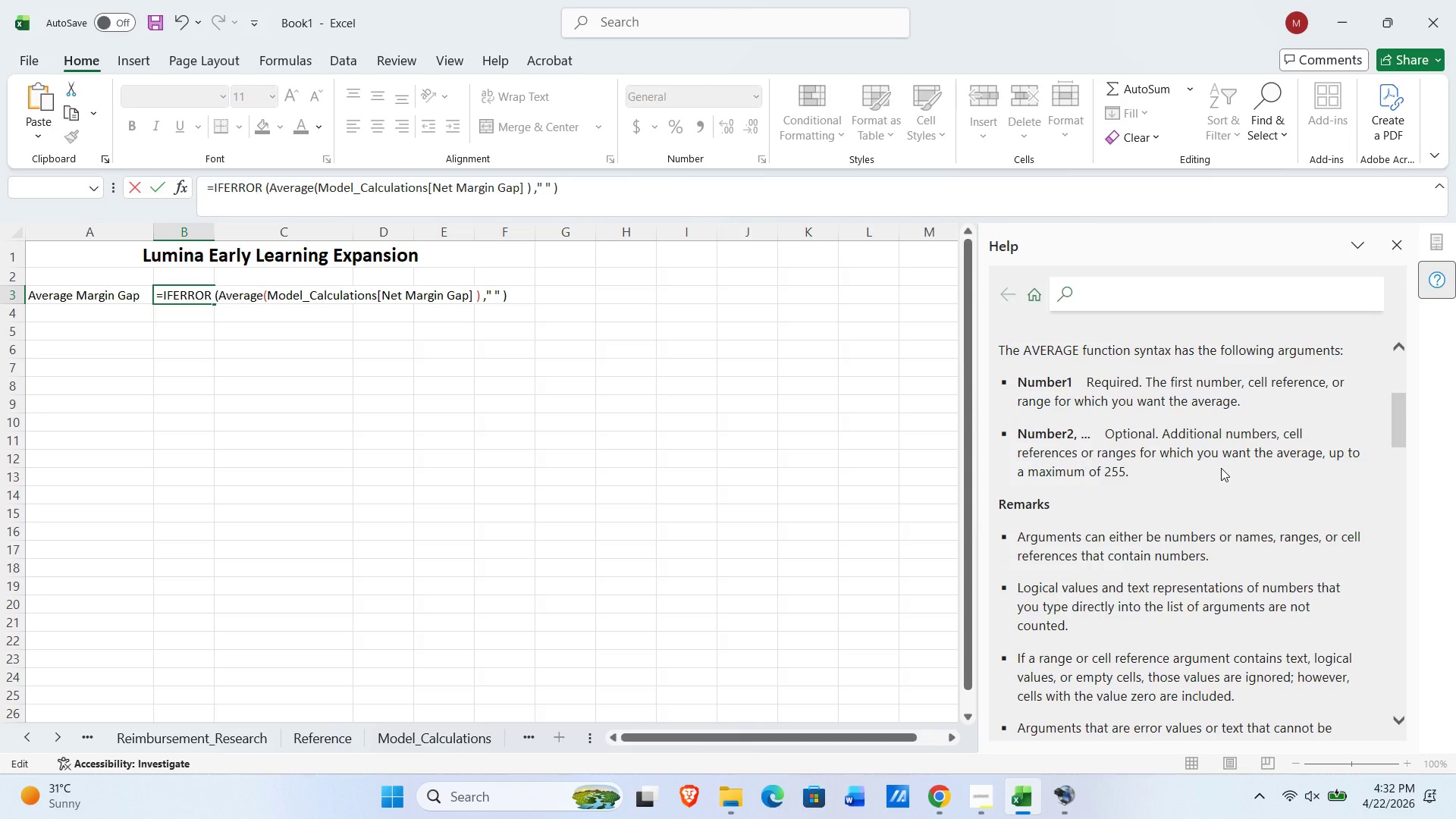 
left_click([1398, 249])
 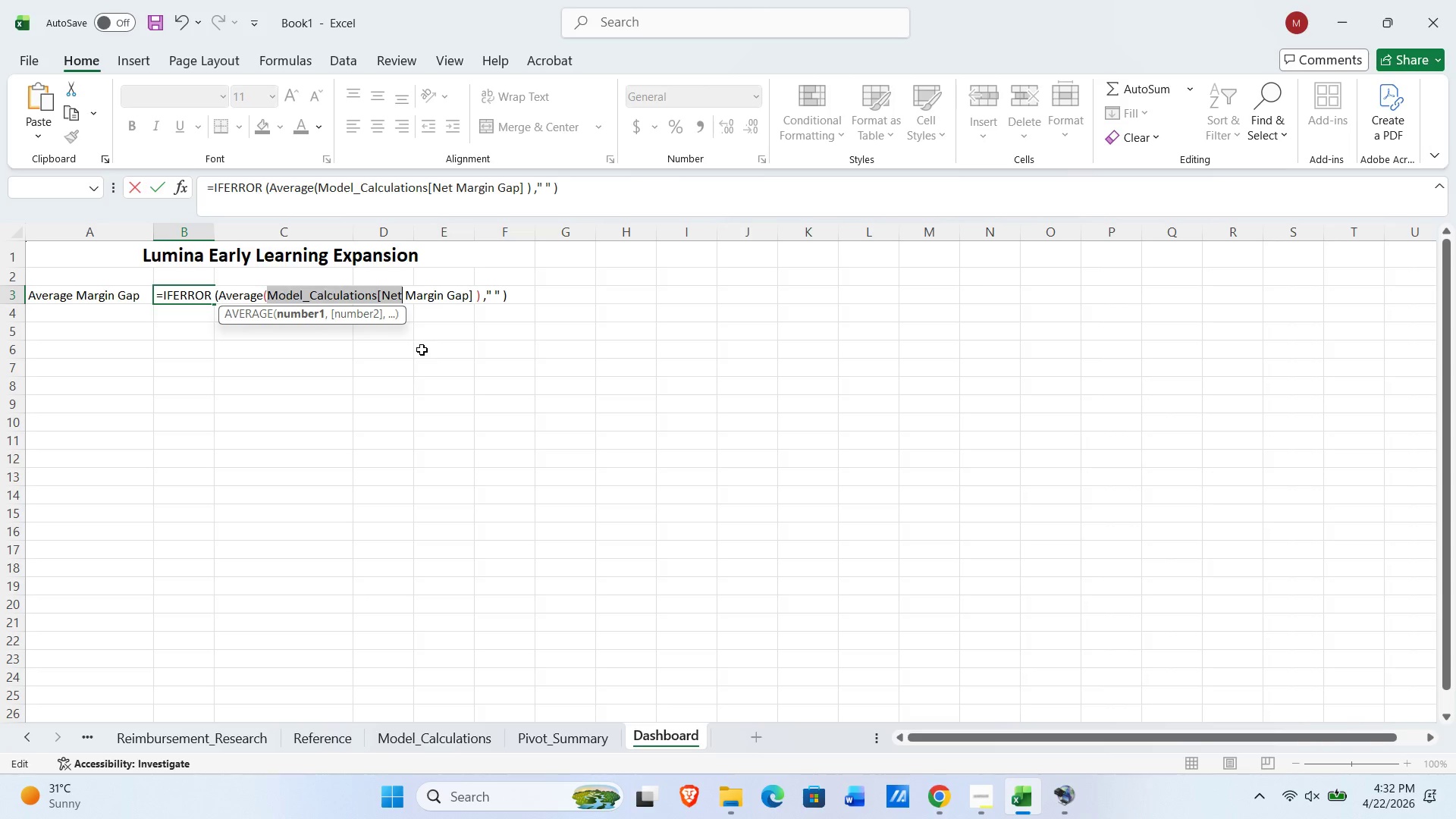 
key(NumpadEnter)
 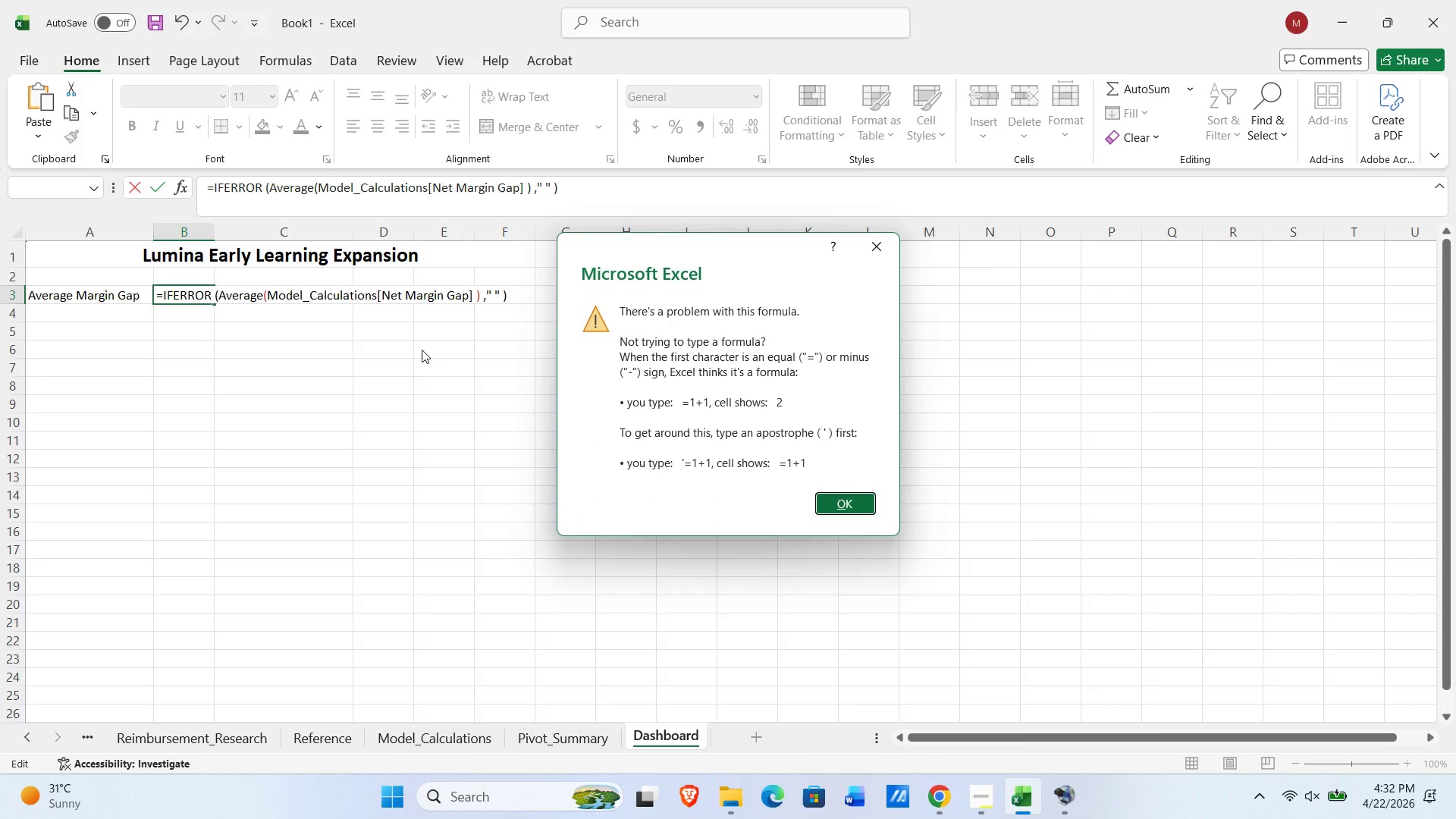 
key(NumpadEnter)
 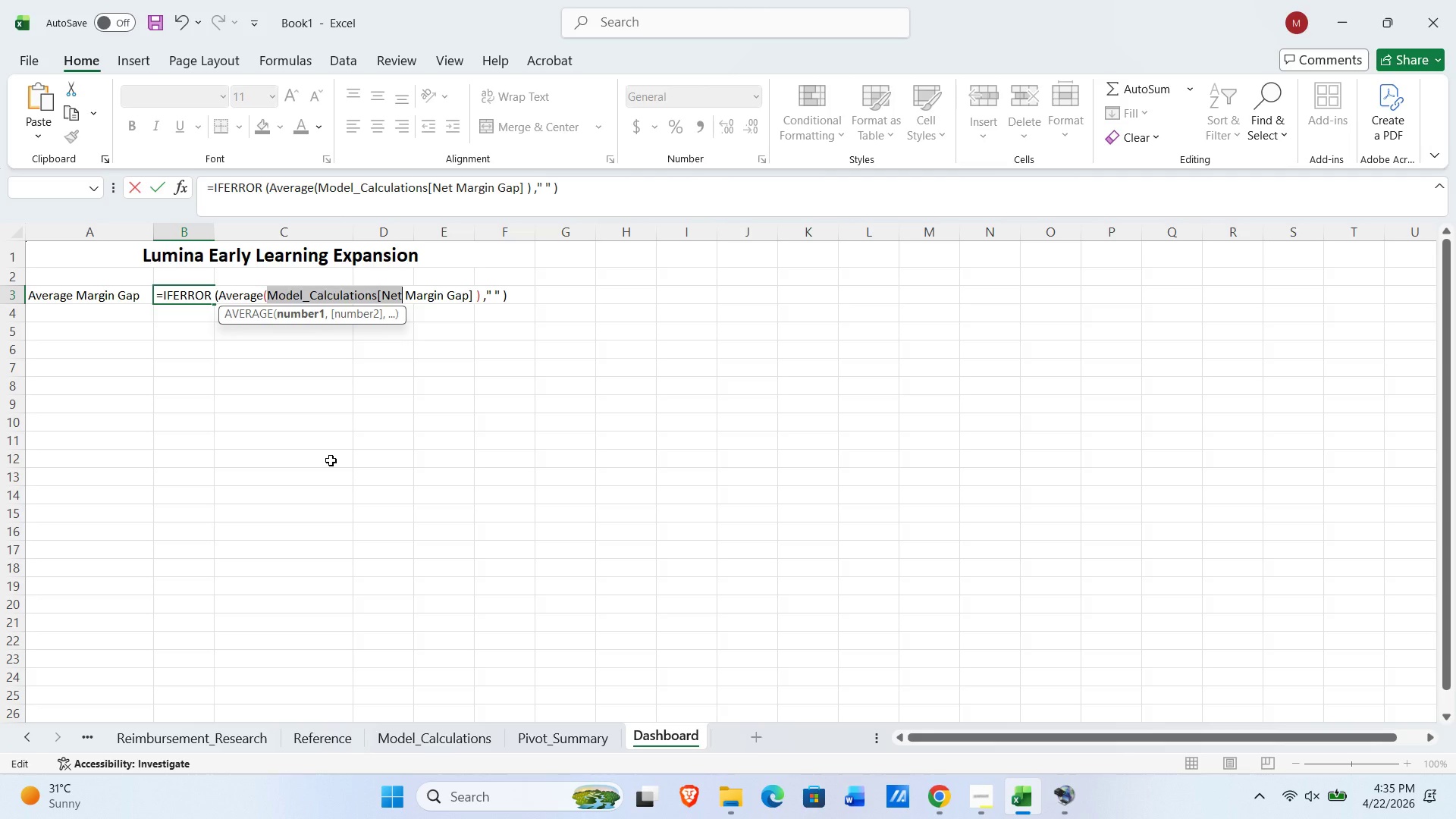 
wait(154.34)
 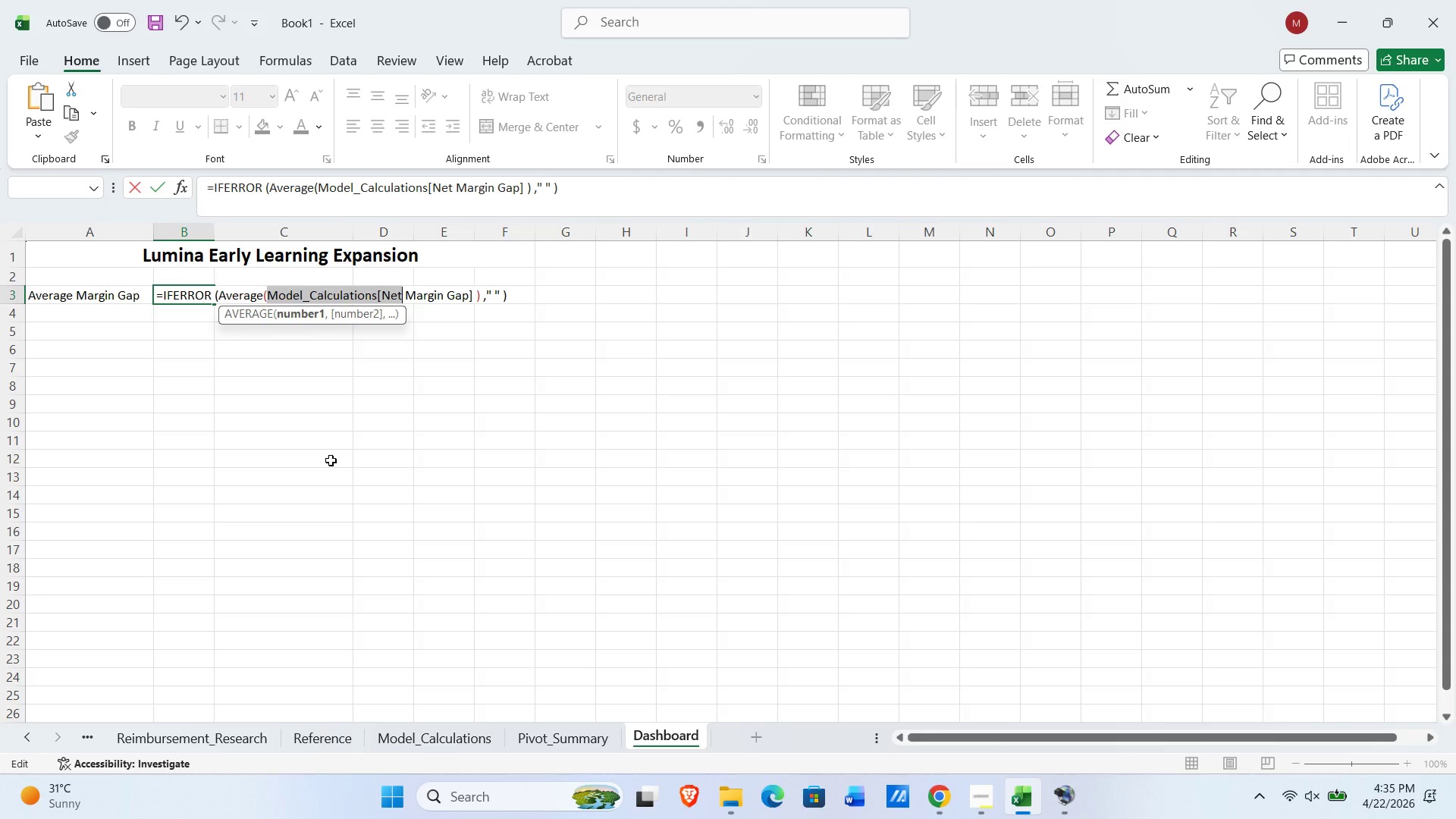 
key(NumpadEnter)
 